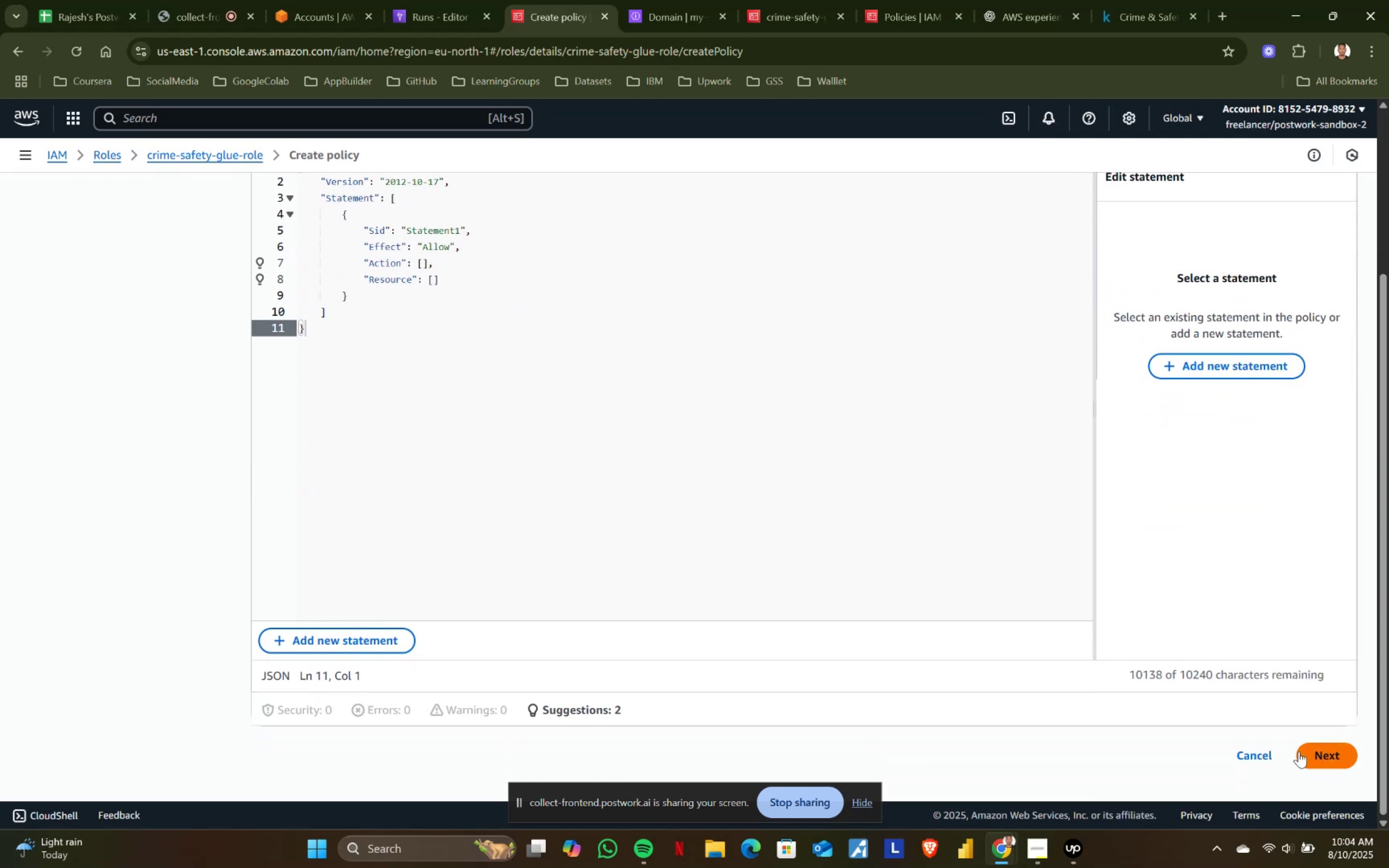 
left_click([1318, 752])
 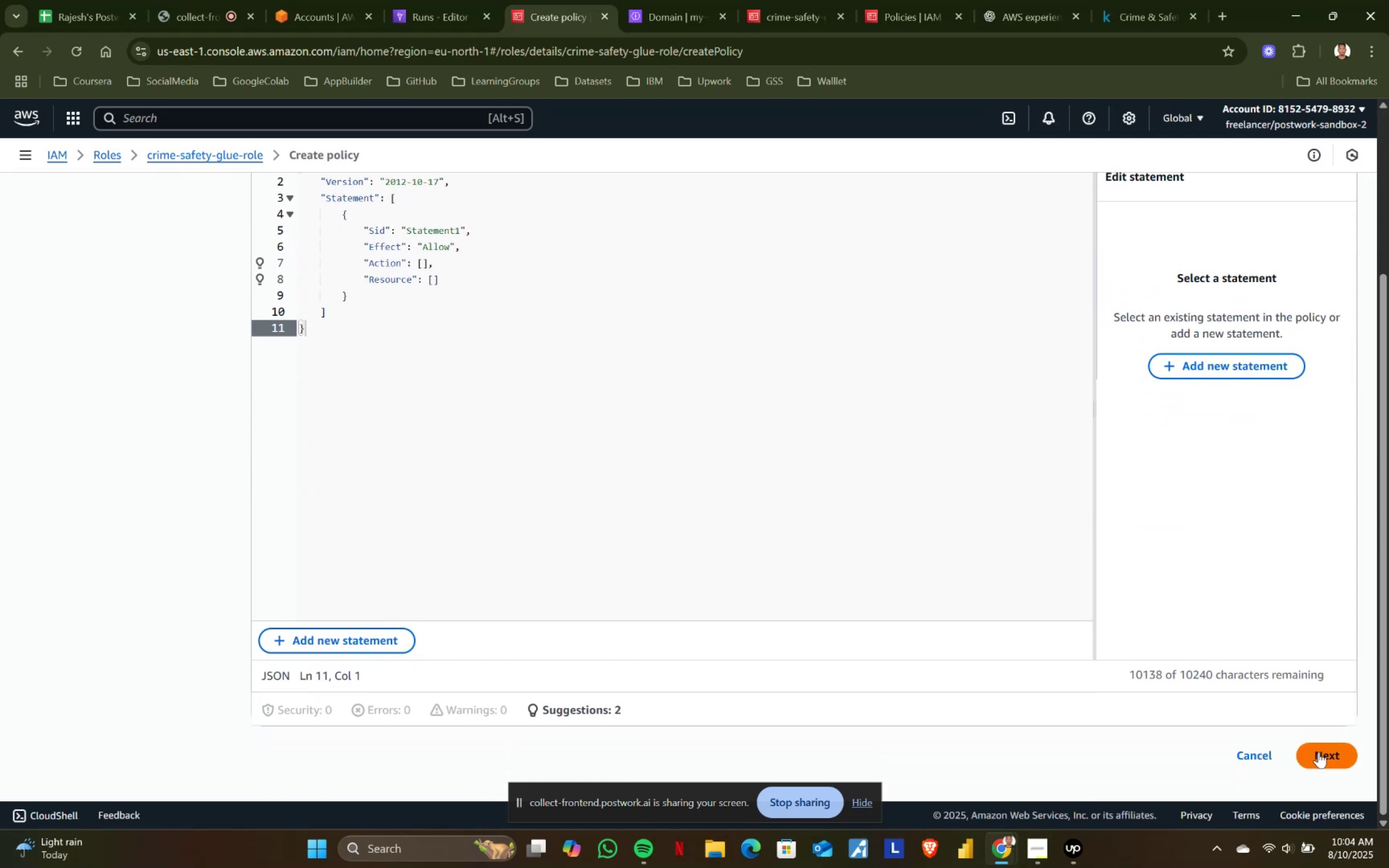 
scroll: coordinate [990, 597], scroll_direction: up, amount: 4.0
 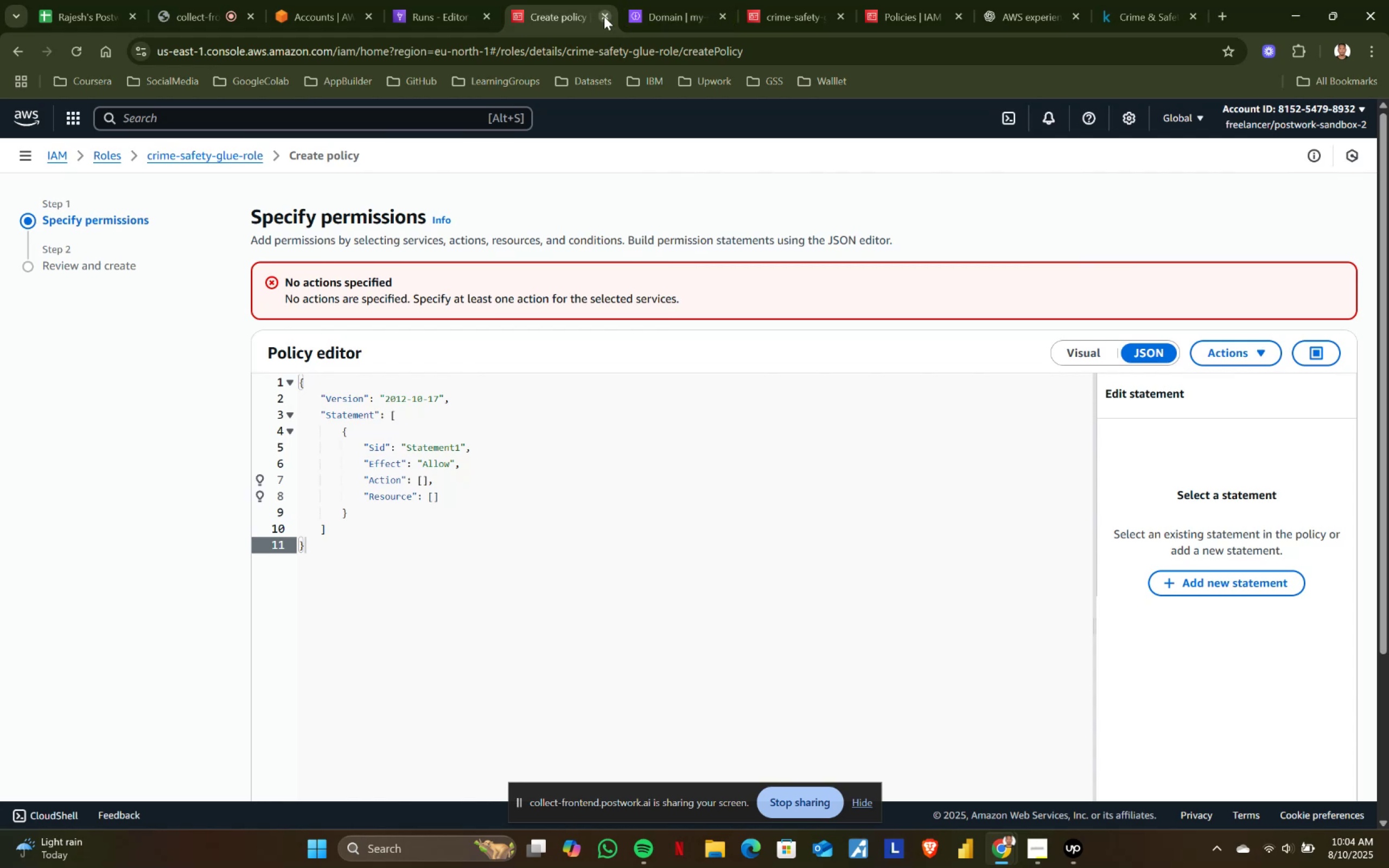 
left_click([117, 156])
 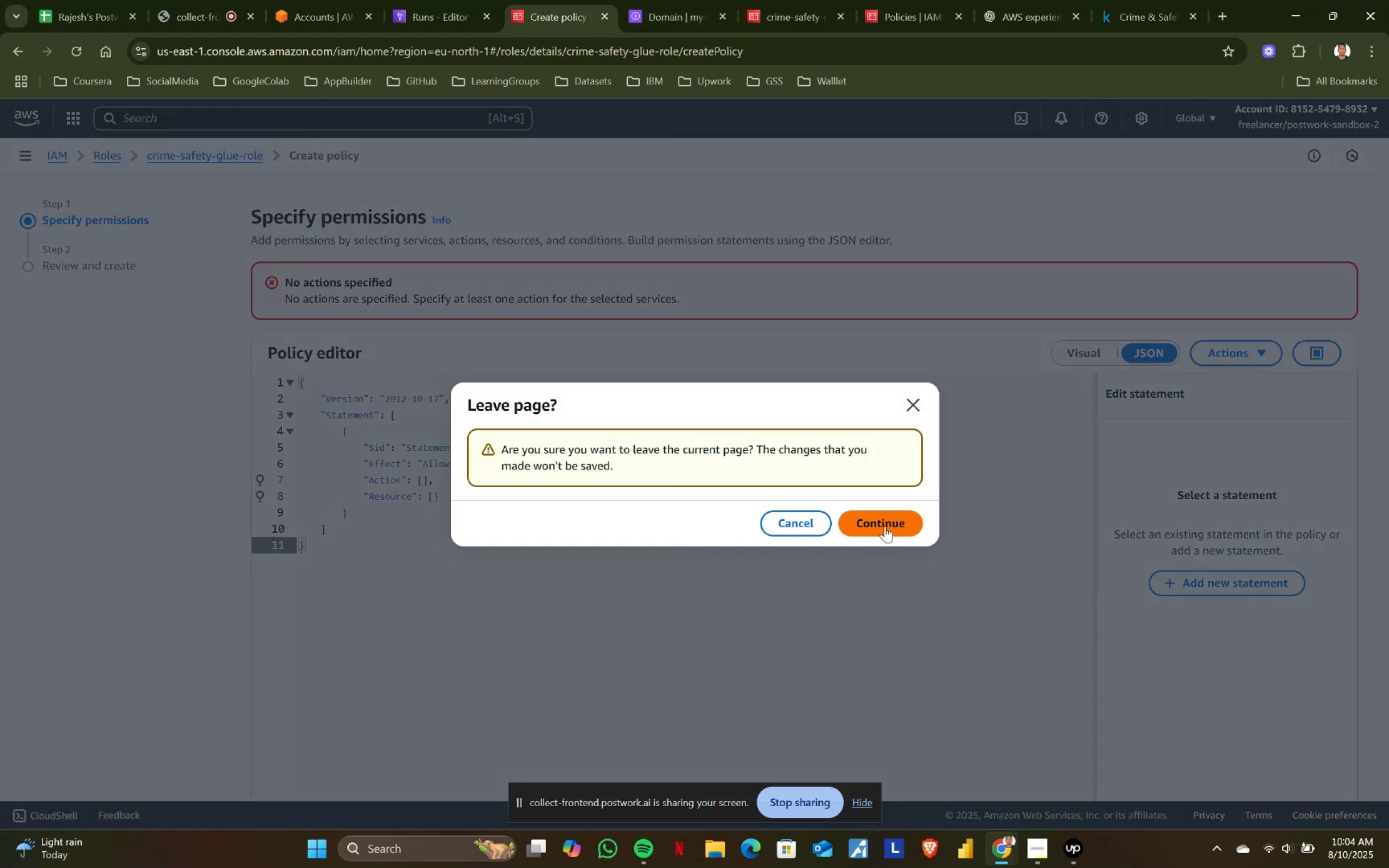 
left_click([891, 527])
 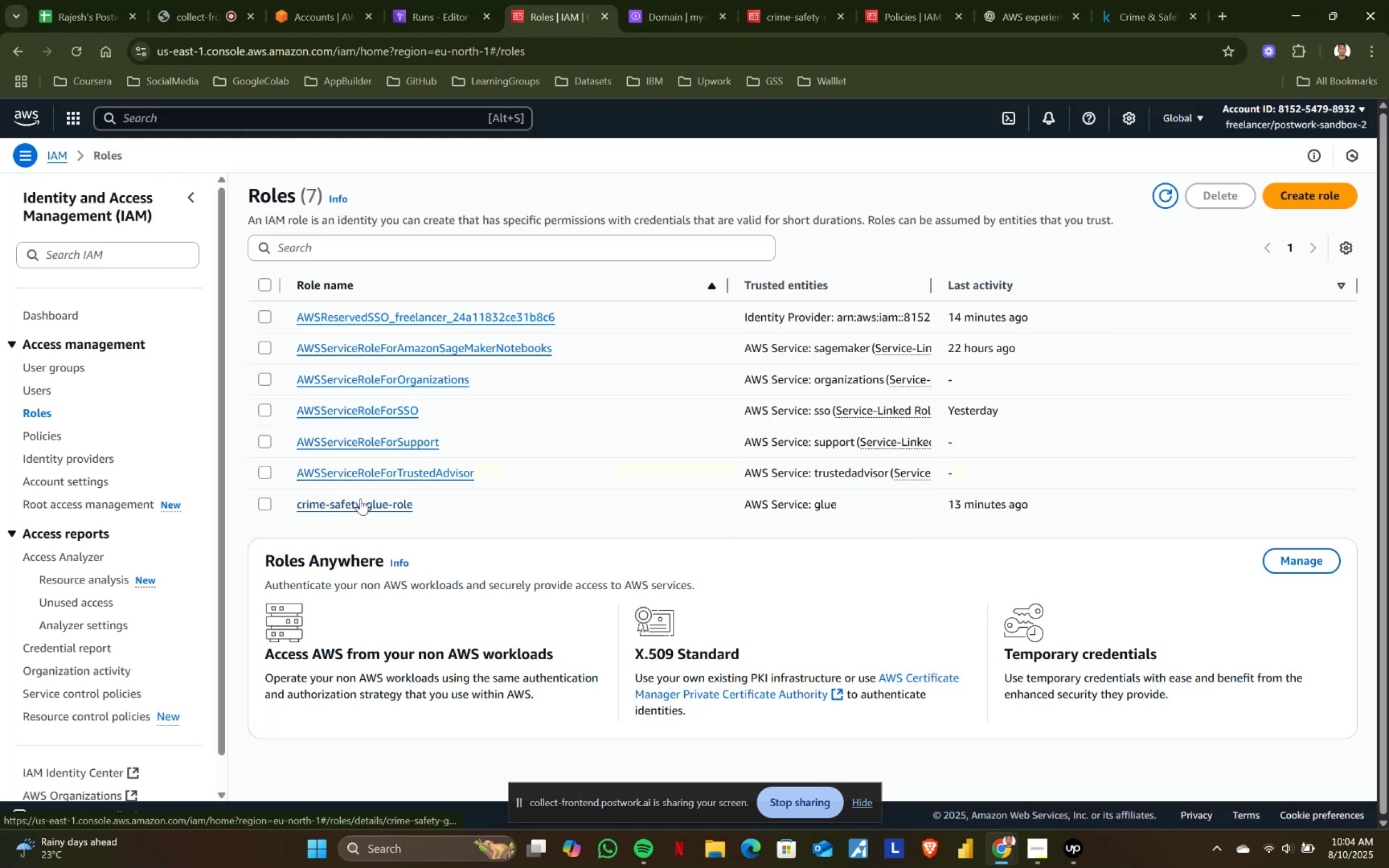 
scroll: coordinate [558, 534], scroll_direction: down, amount: 3.0
 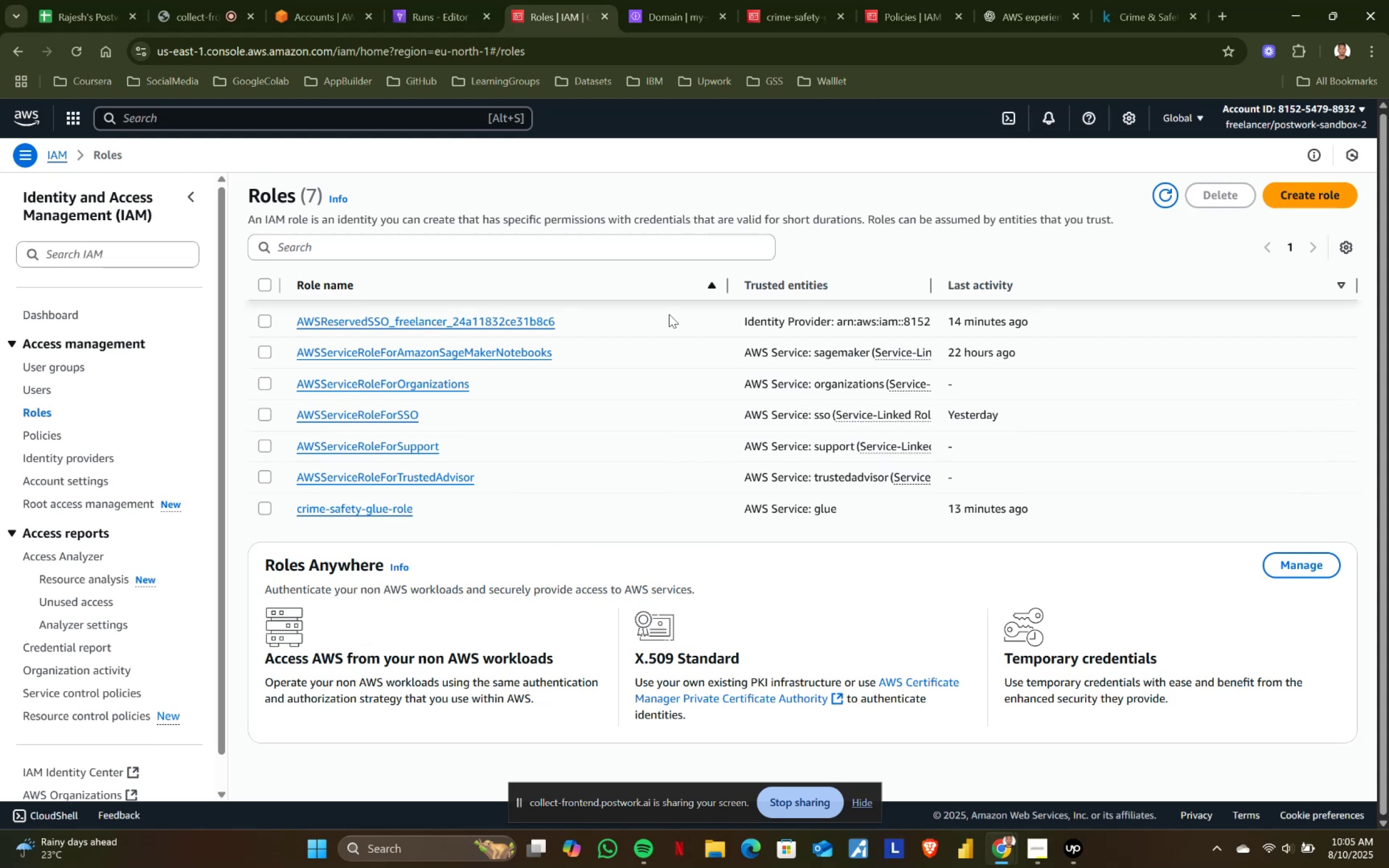 
wait(22.62)
 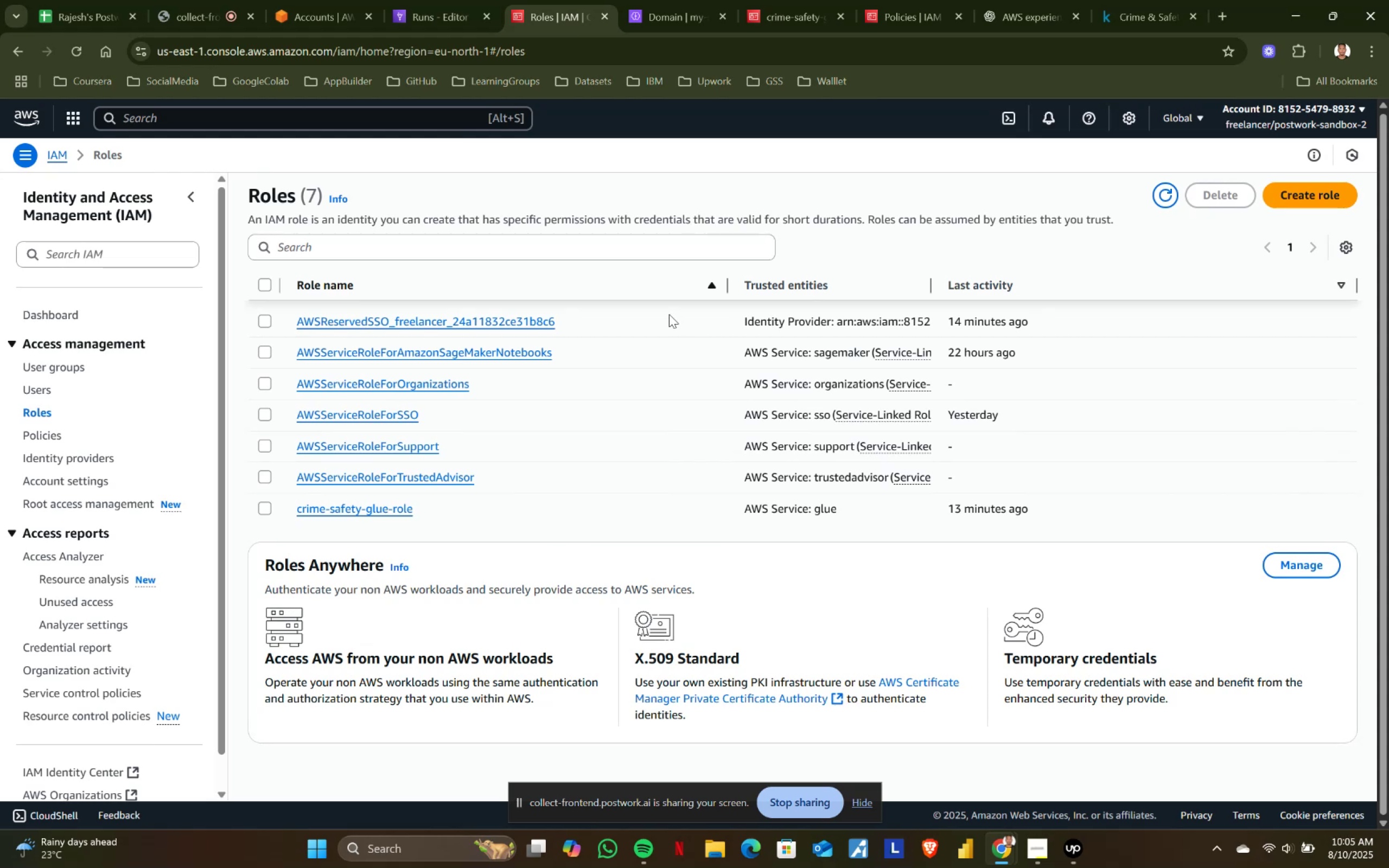 
left_click([60, 481])
 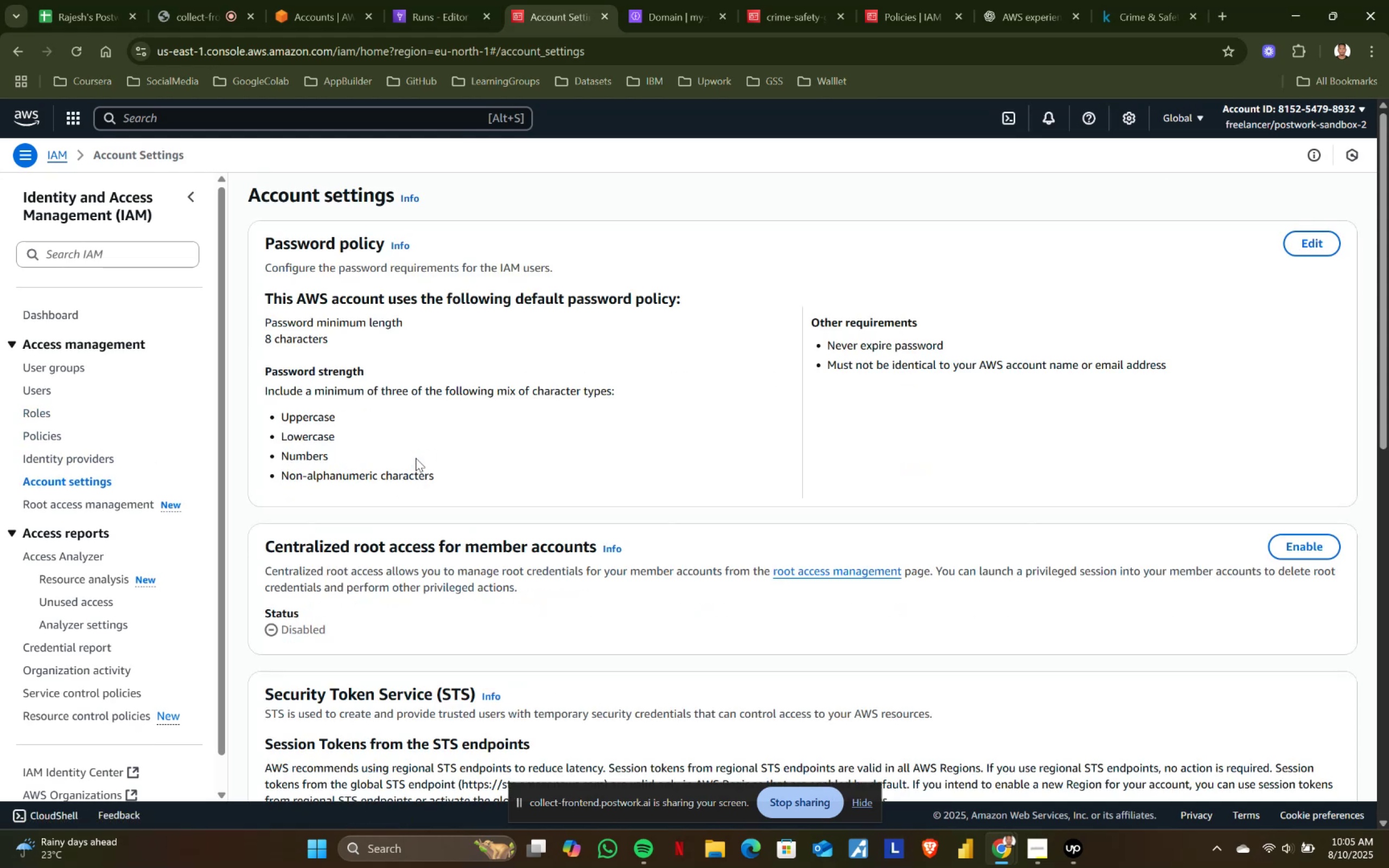 
scroll: coordinate [416, 458], scroll_direction: down, amount: 3.0
 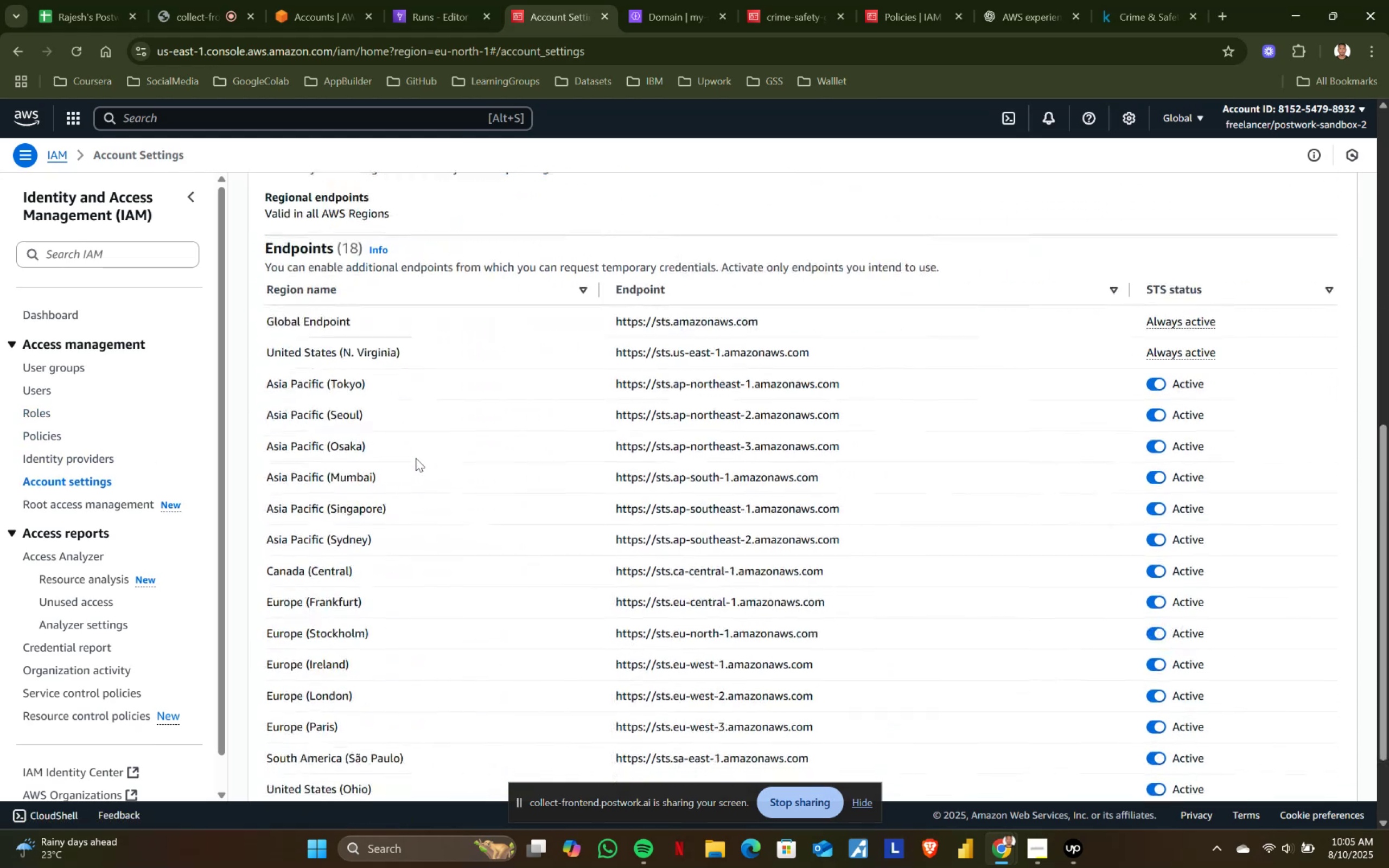 
scroll: coordinate [416, 458], scroll_direction: up, amount: 6.0
 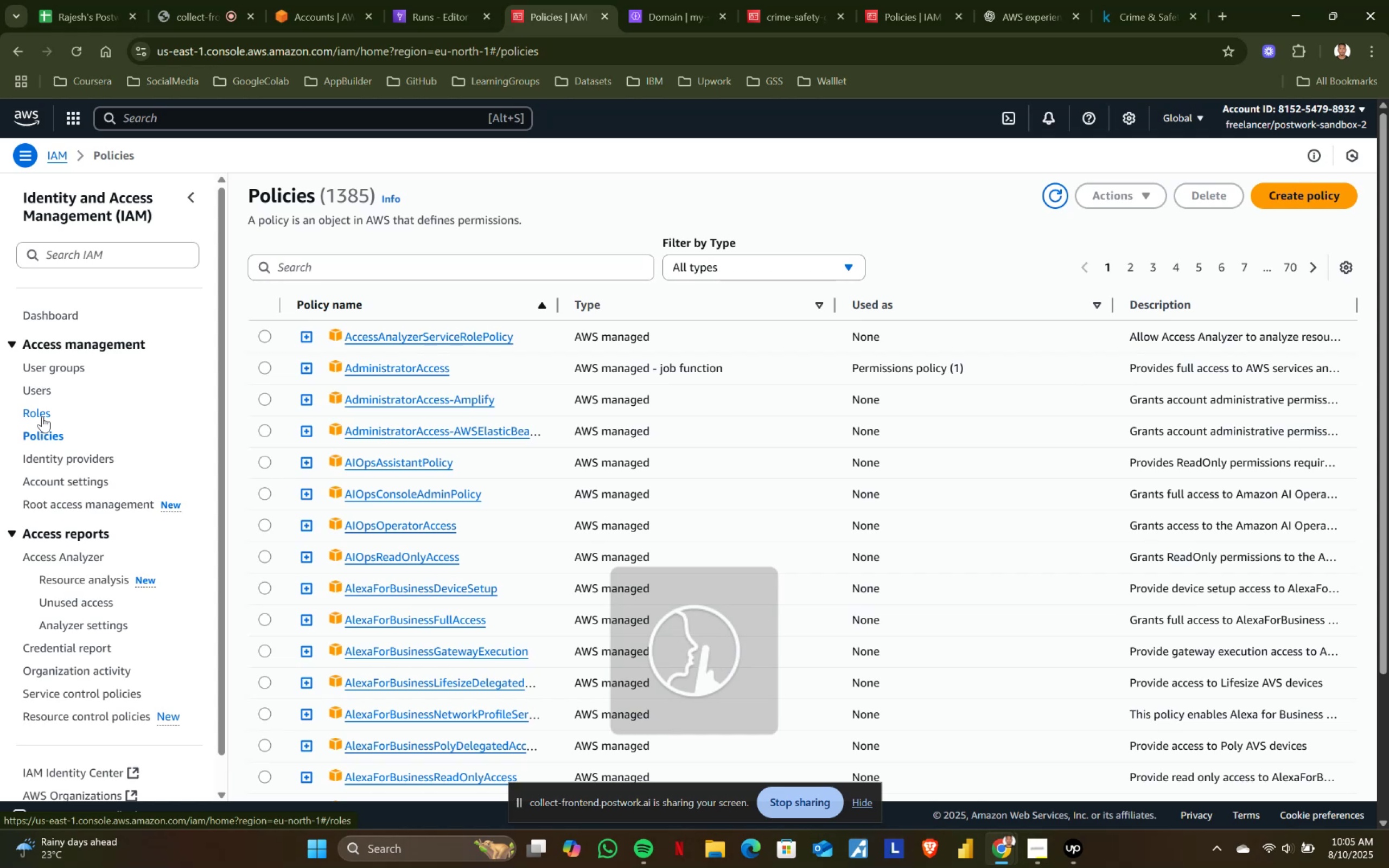 
wait(18.87)
 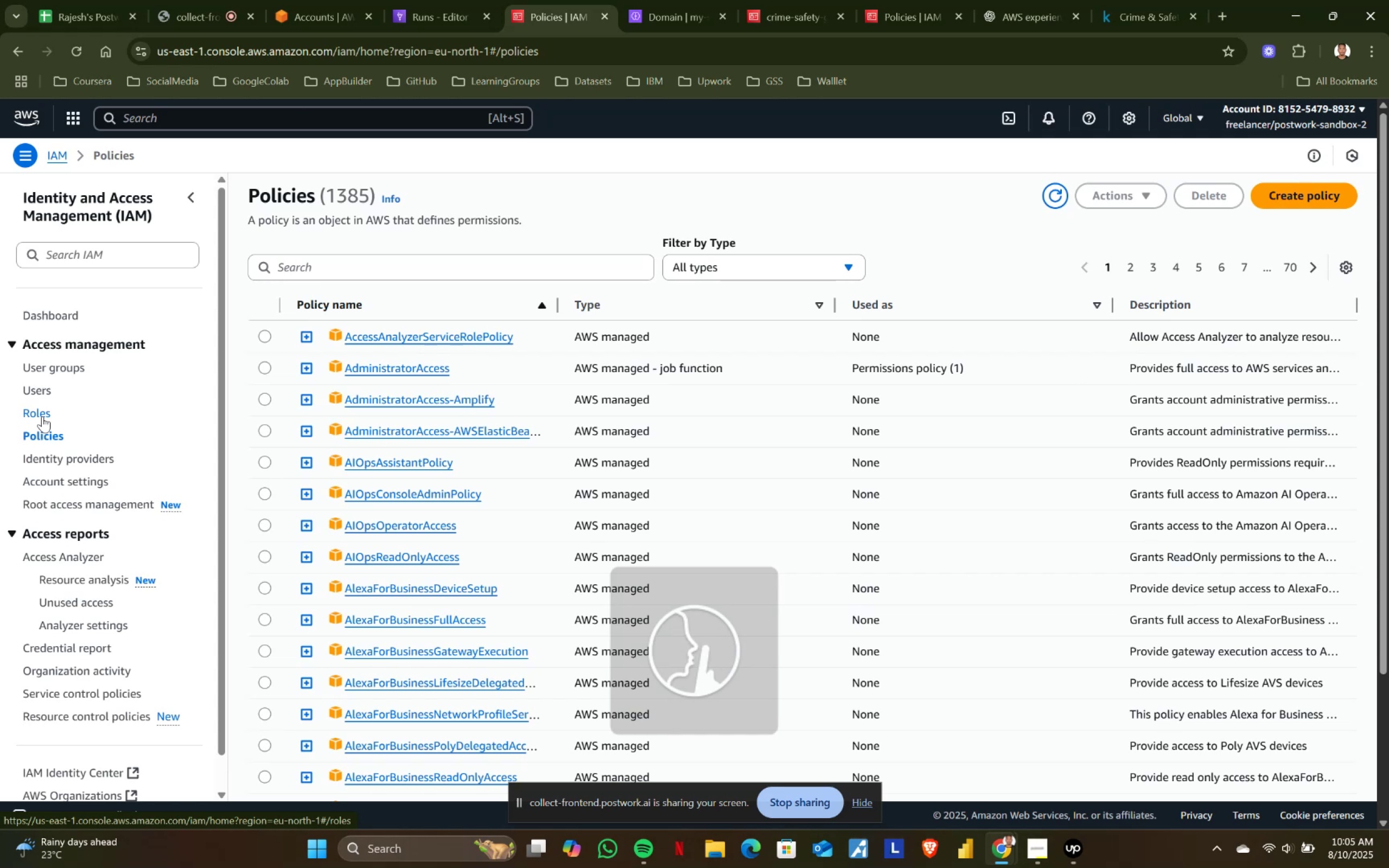 
scroll: coordinate [429, 470], scroll_direction: down, amount: 5.0
 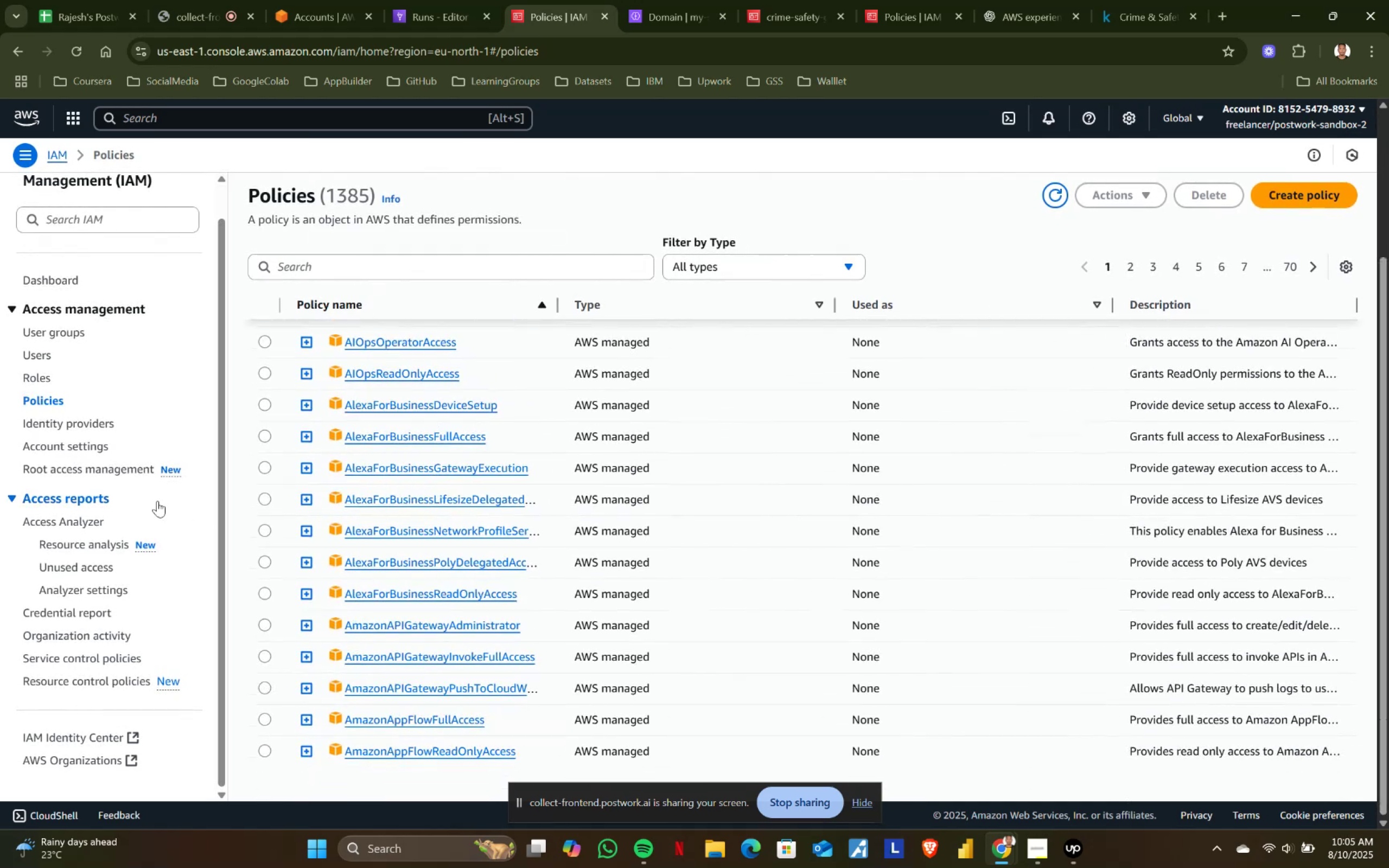 
scroll: coordinate [105, 489], scroll_direction: up, amount: 1.0
 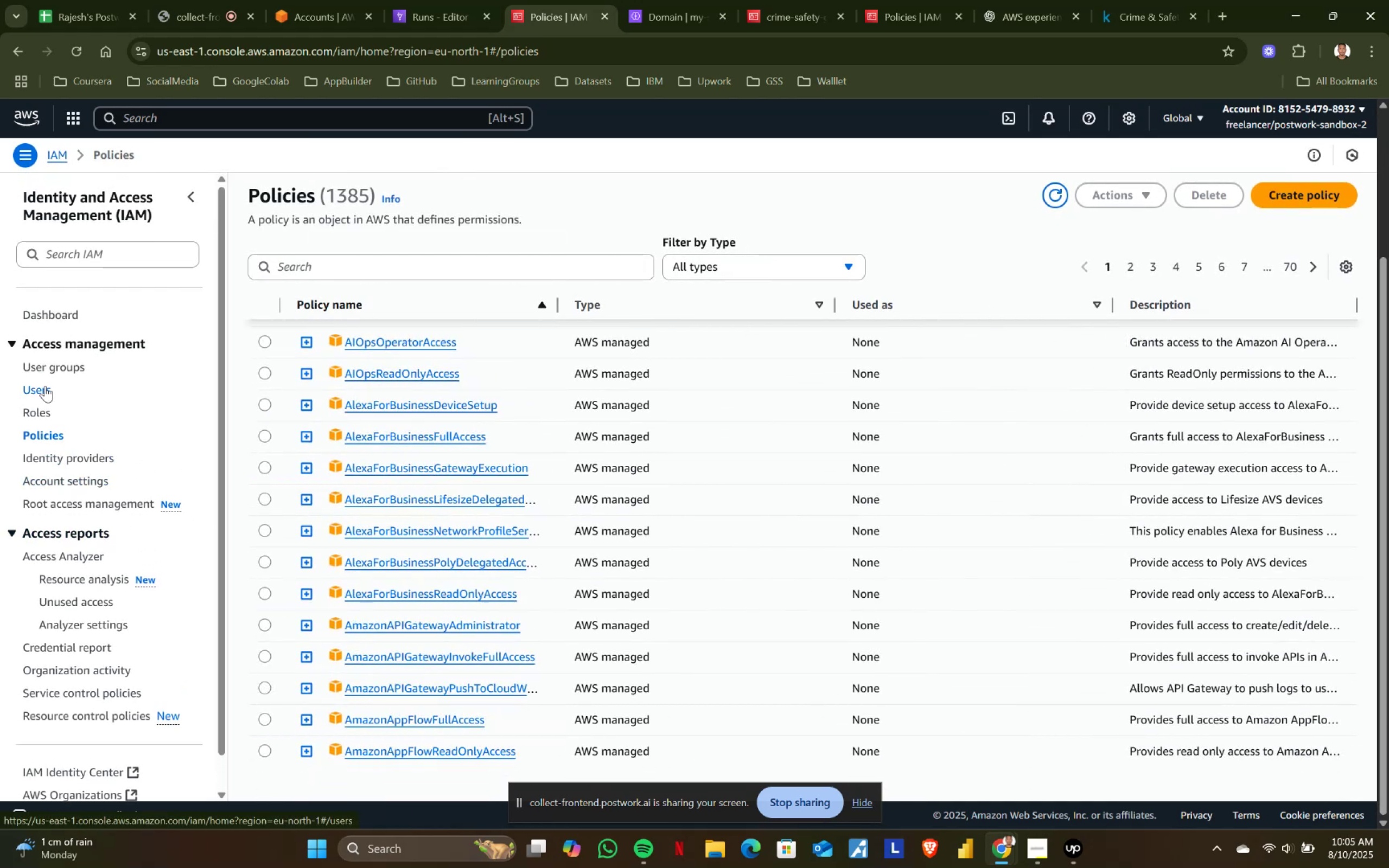 
left_click([40, 410])
 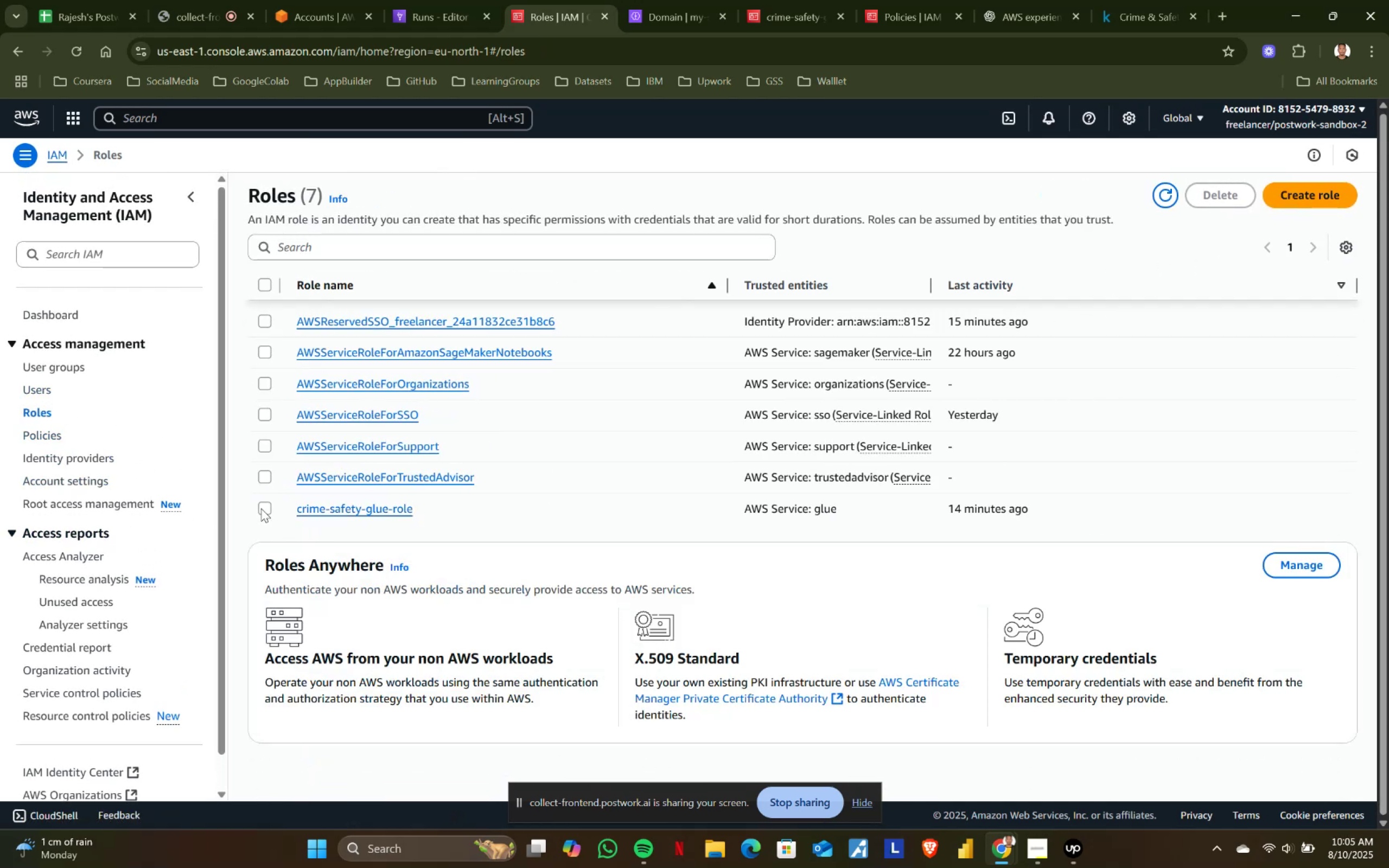 
left_click([261, 508])
 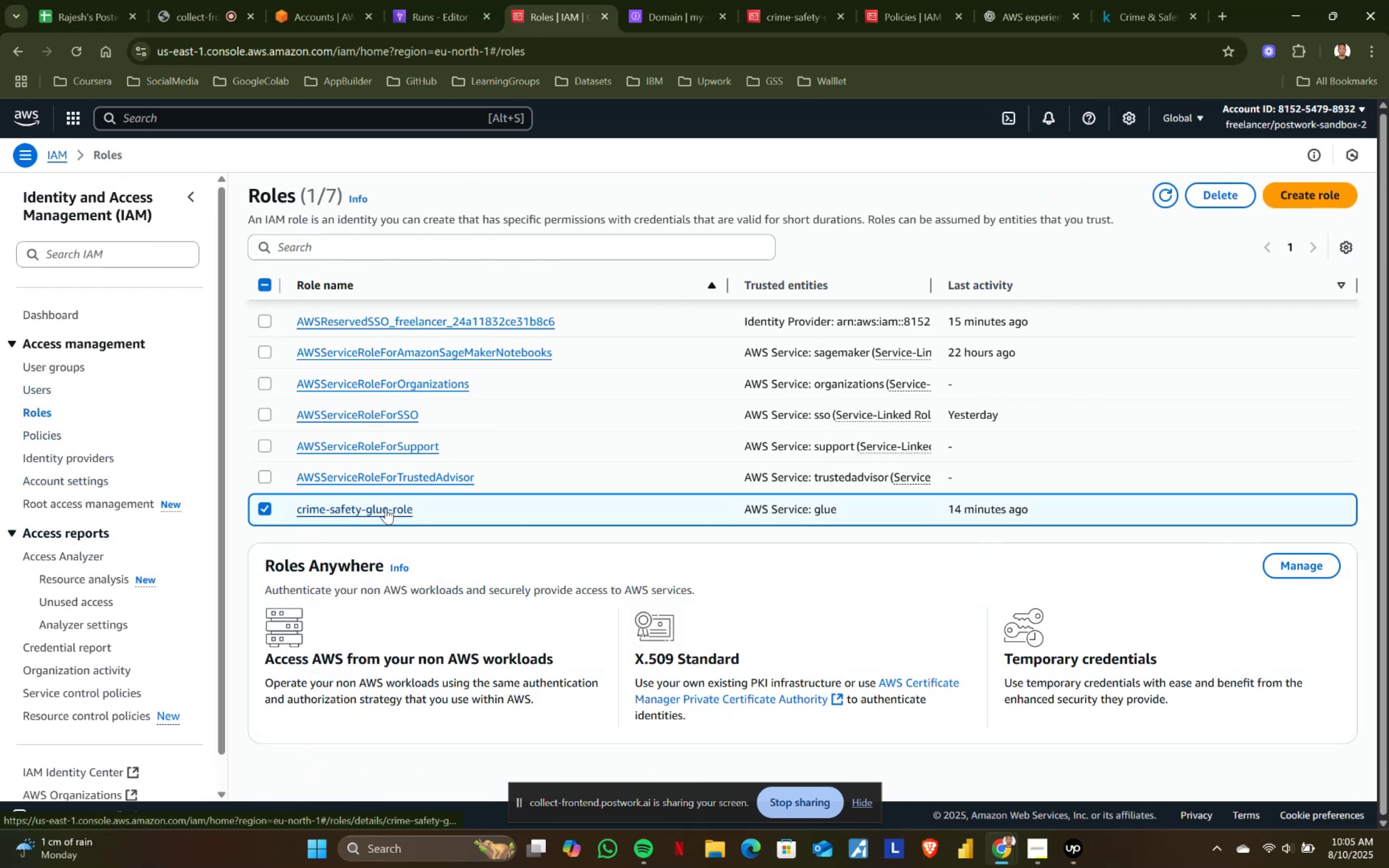 
scroll: coordinate [736, 276], scroll_direction: up, amount: 4.0
 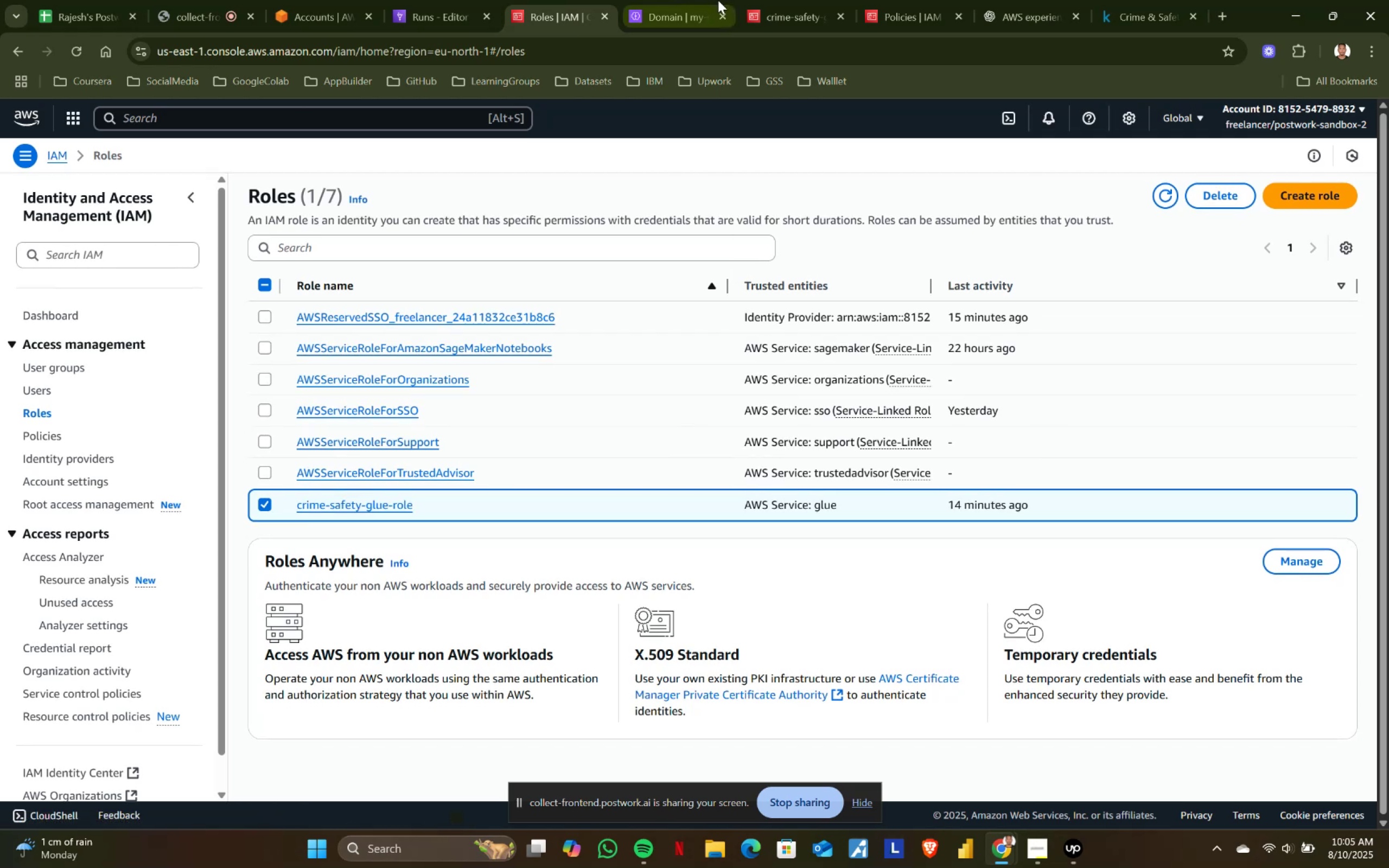 
left_click([718, 0])
 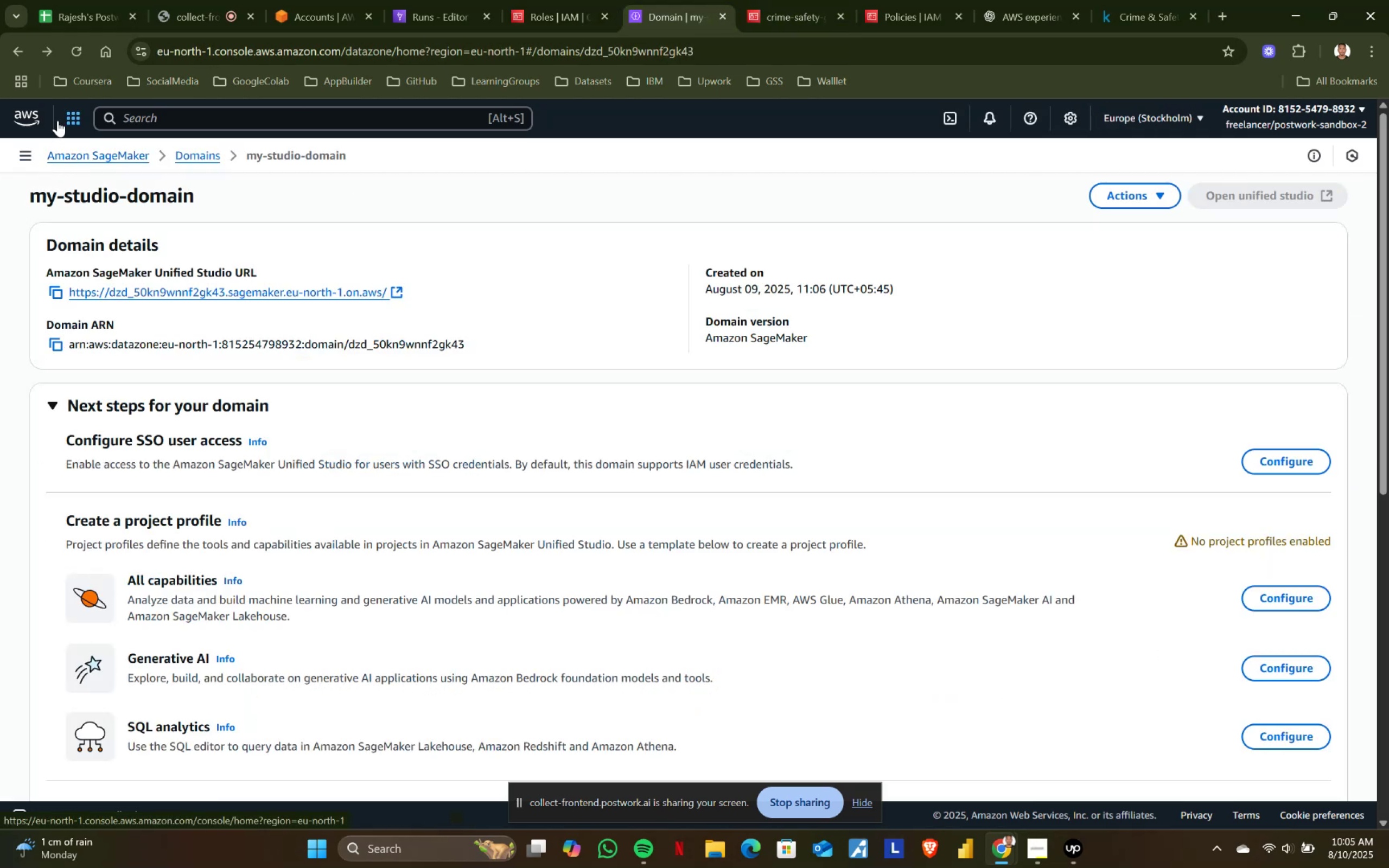 
left_click([68, 115])
 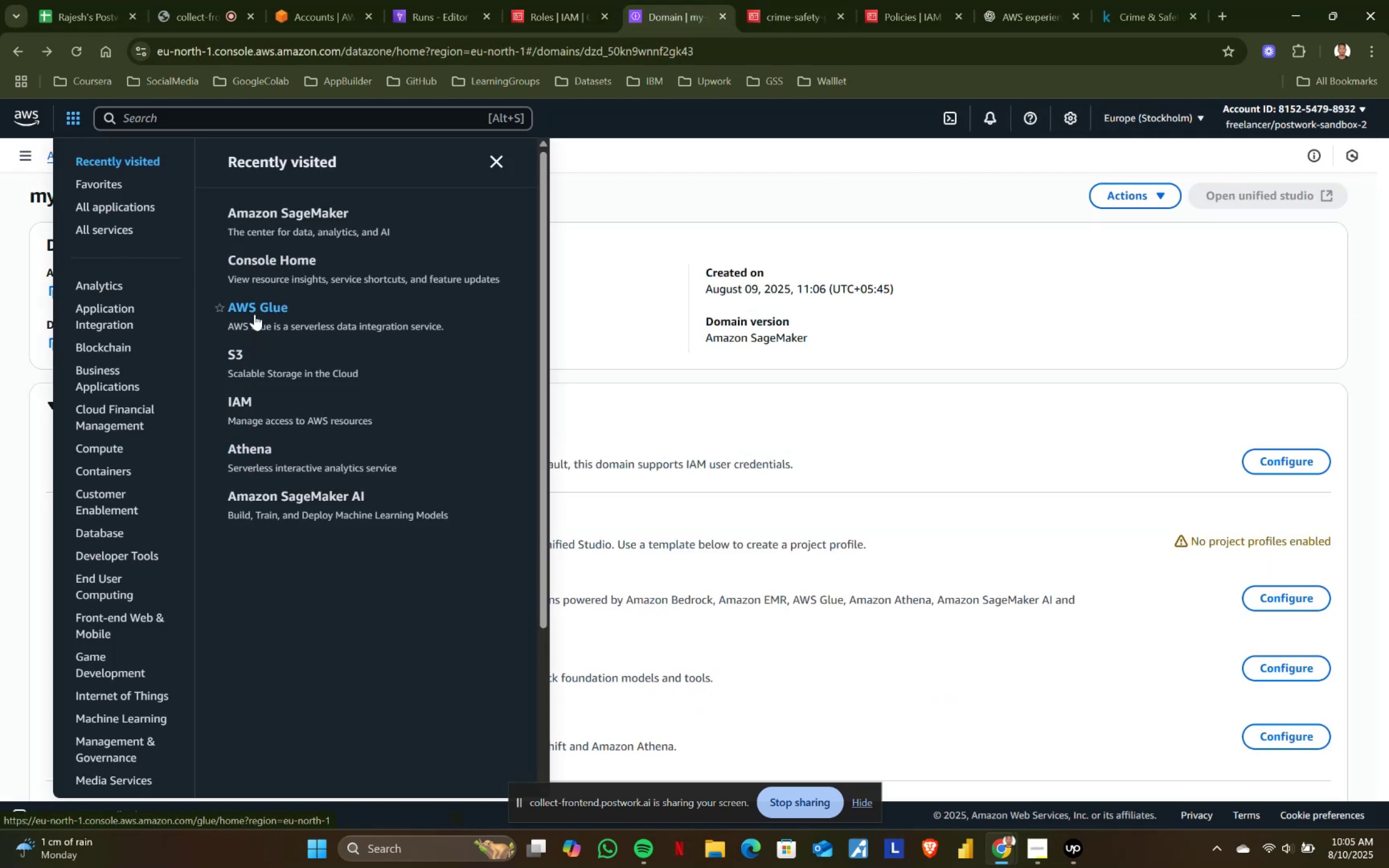 
left_click([296, 214])
 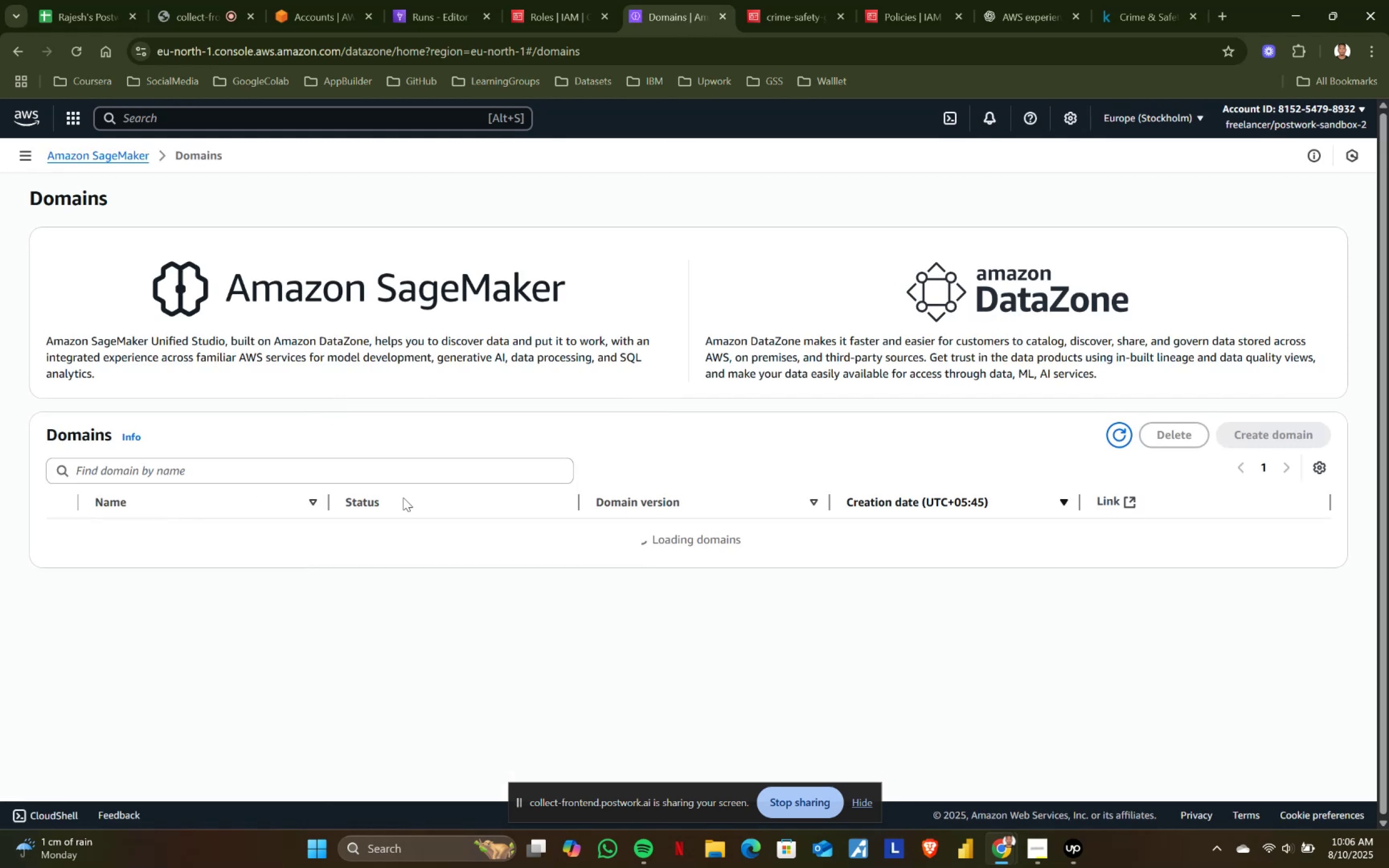 
left_click([60, 535])
 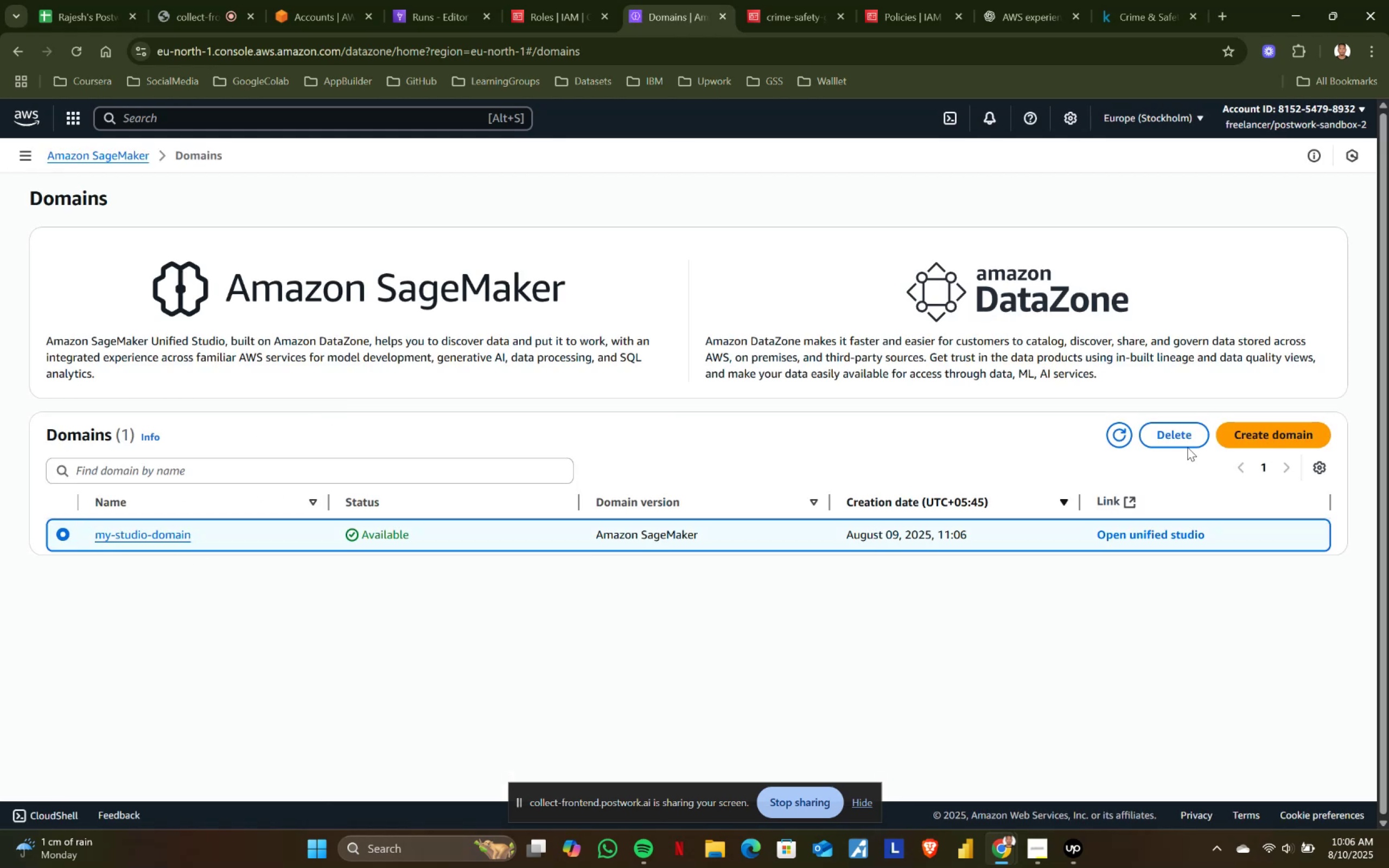 
left_click([1180, 431])
 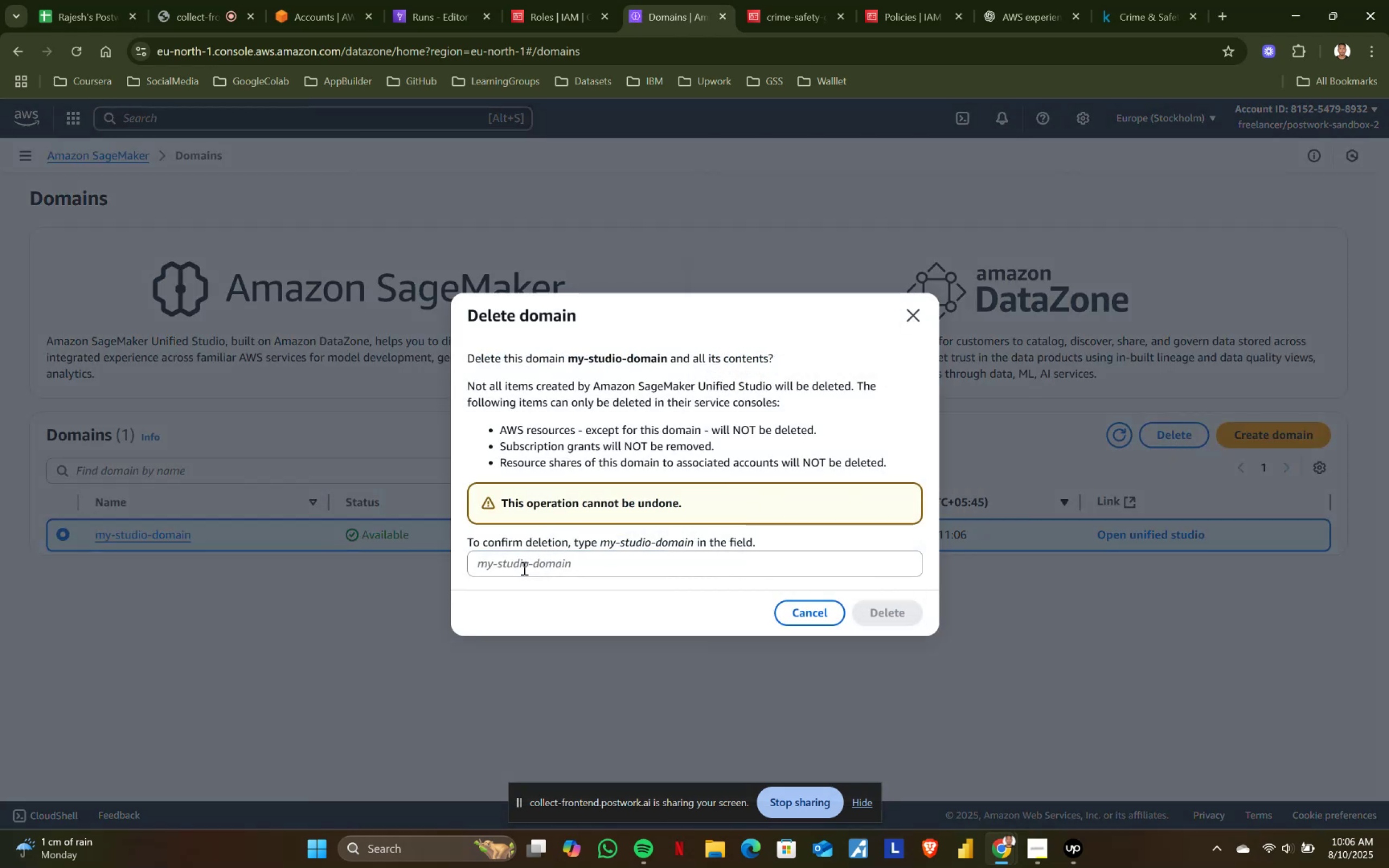 
left_click([530, 566])
 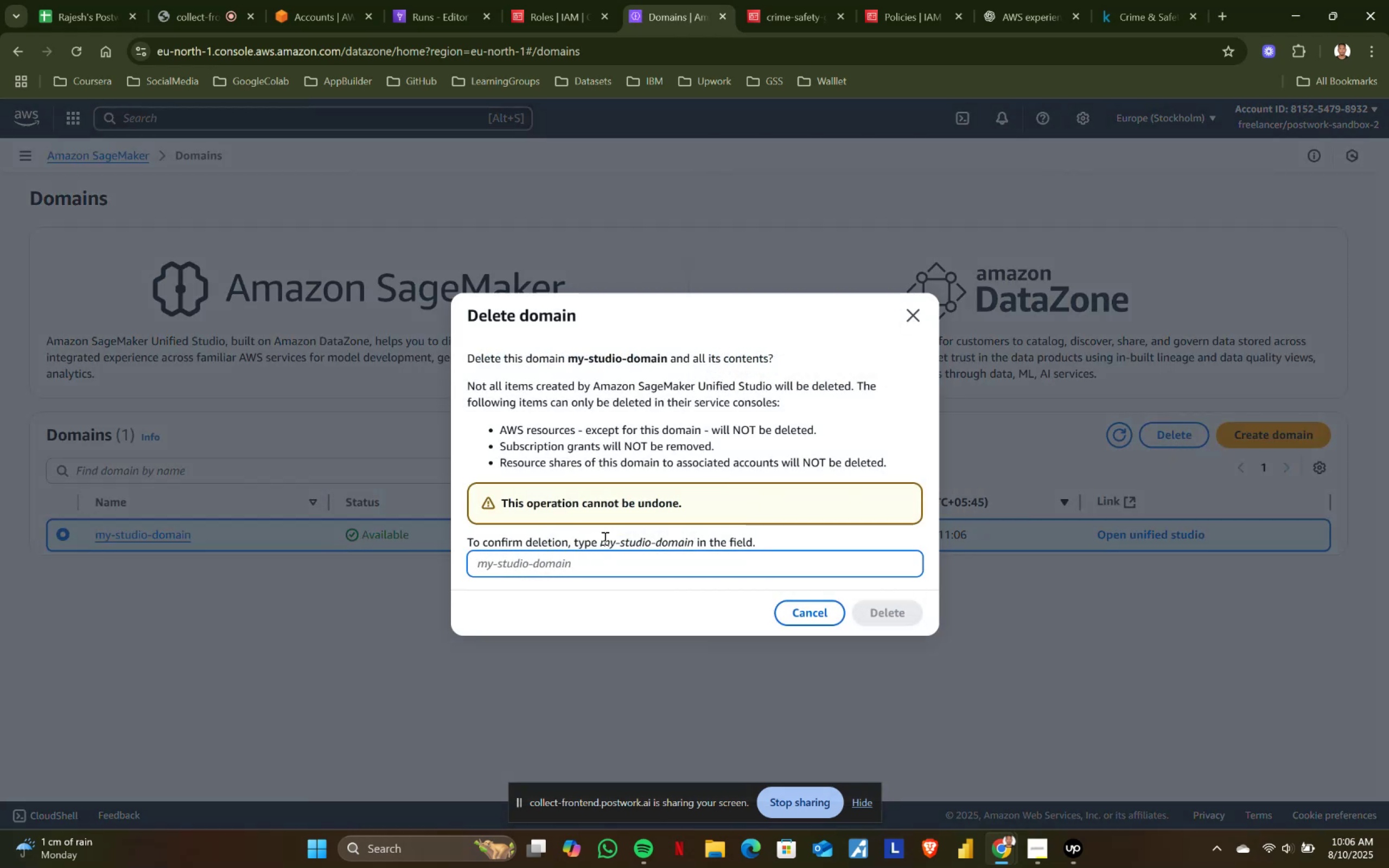 
left_click_drag(start_coordinate=[600, 539], to_coordinate=[692, 541])
 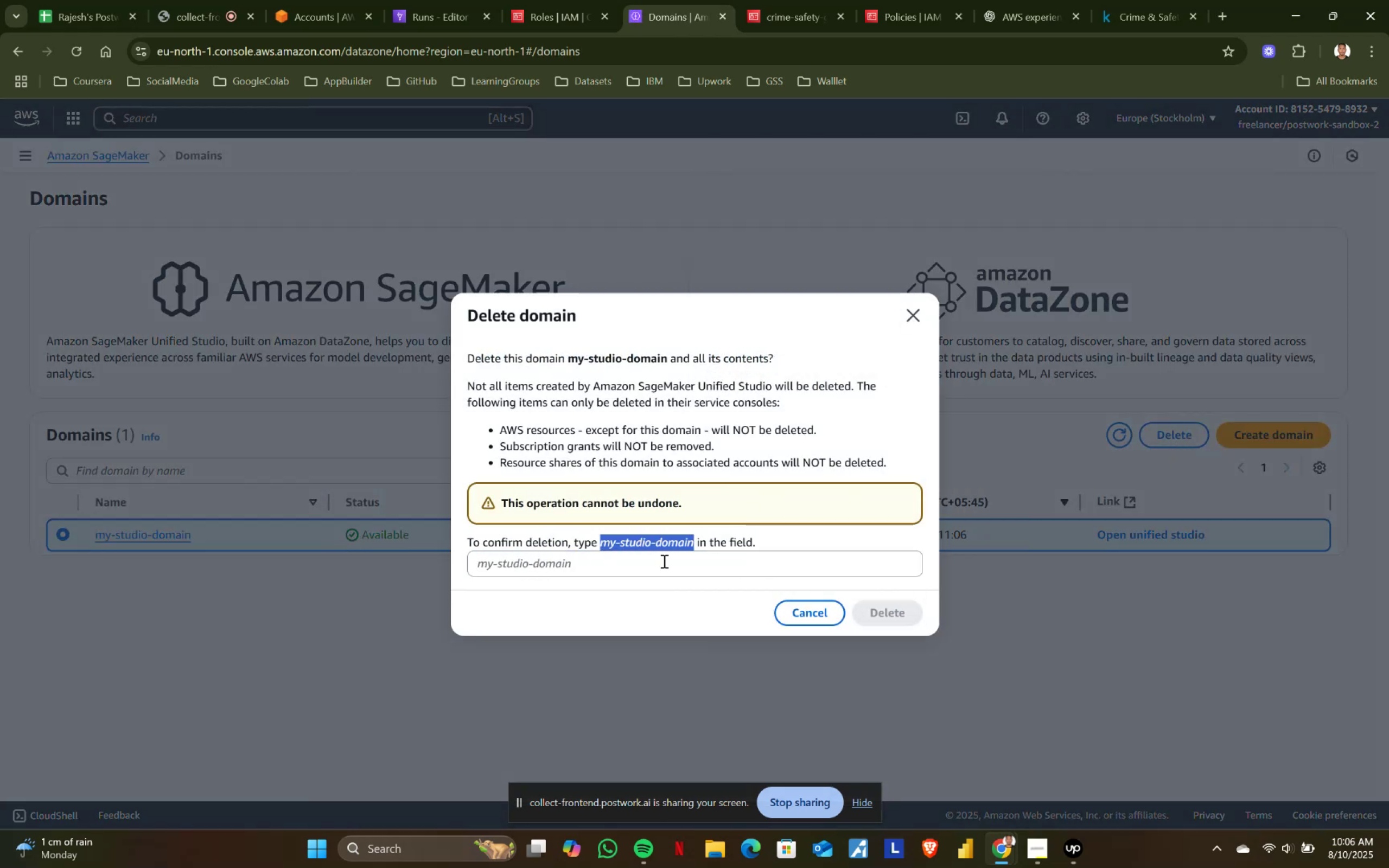 
key(Control+ControlLeft)
 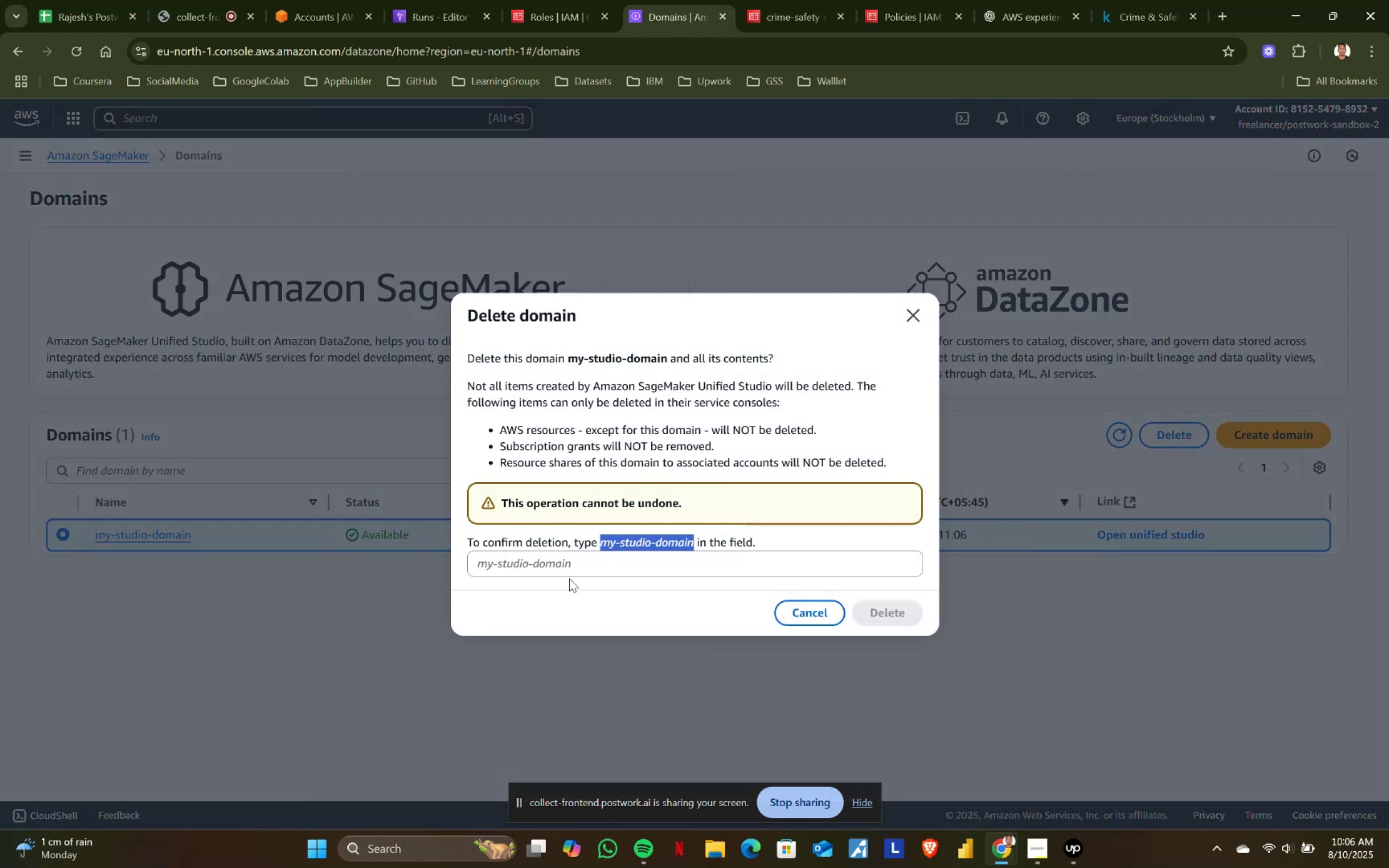 
key(Control+C)
 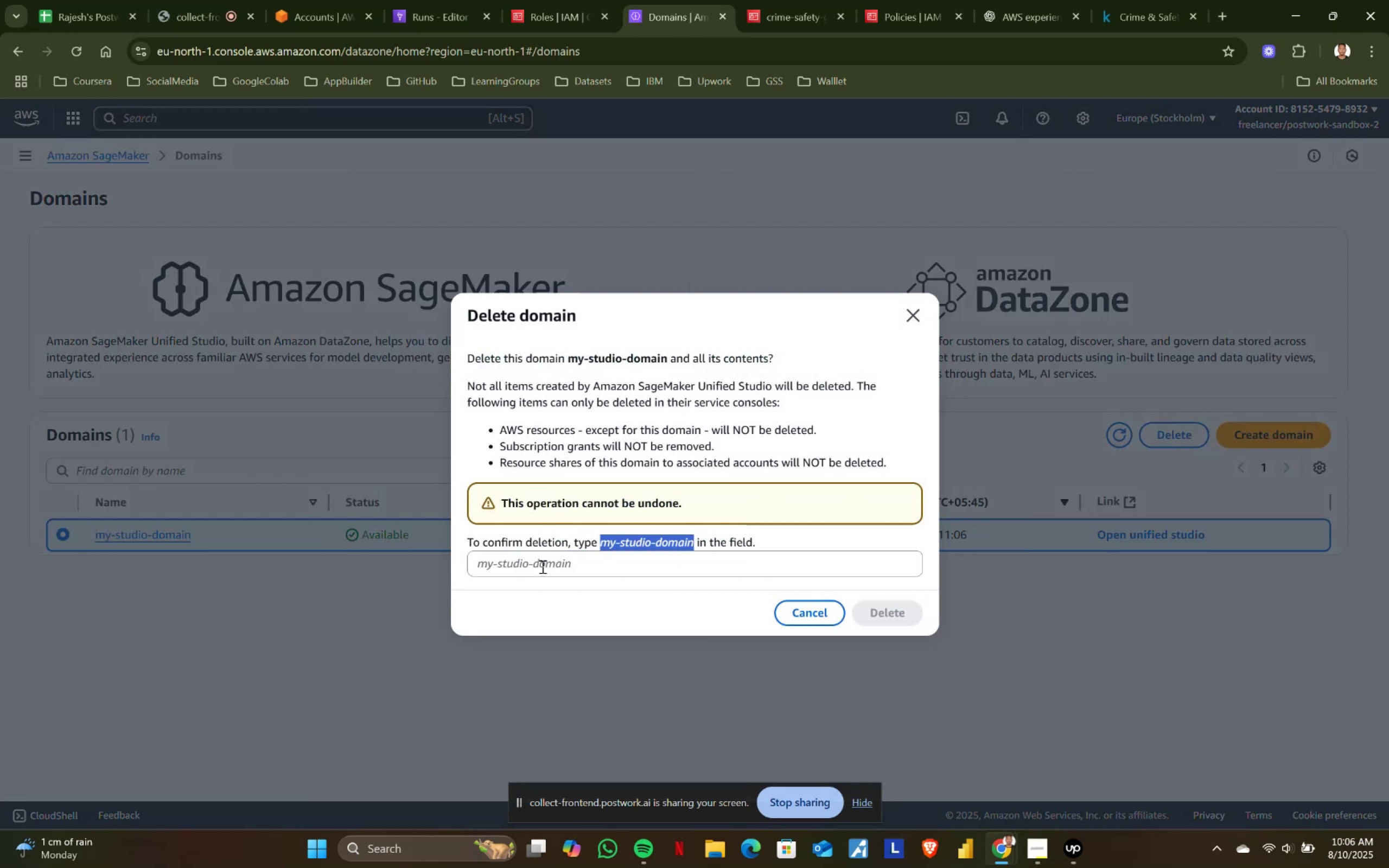 
left_click([541, 566])
 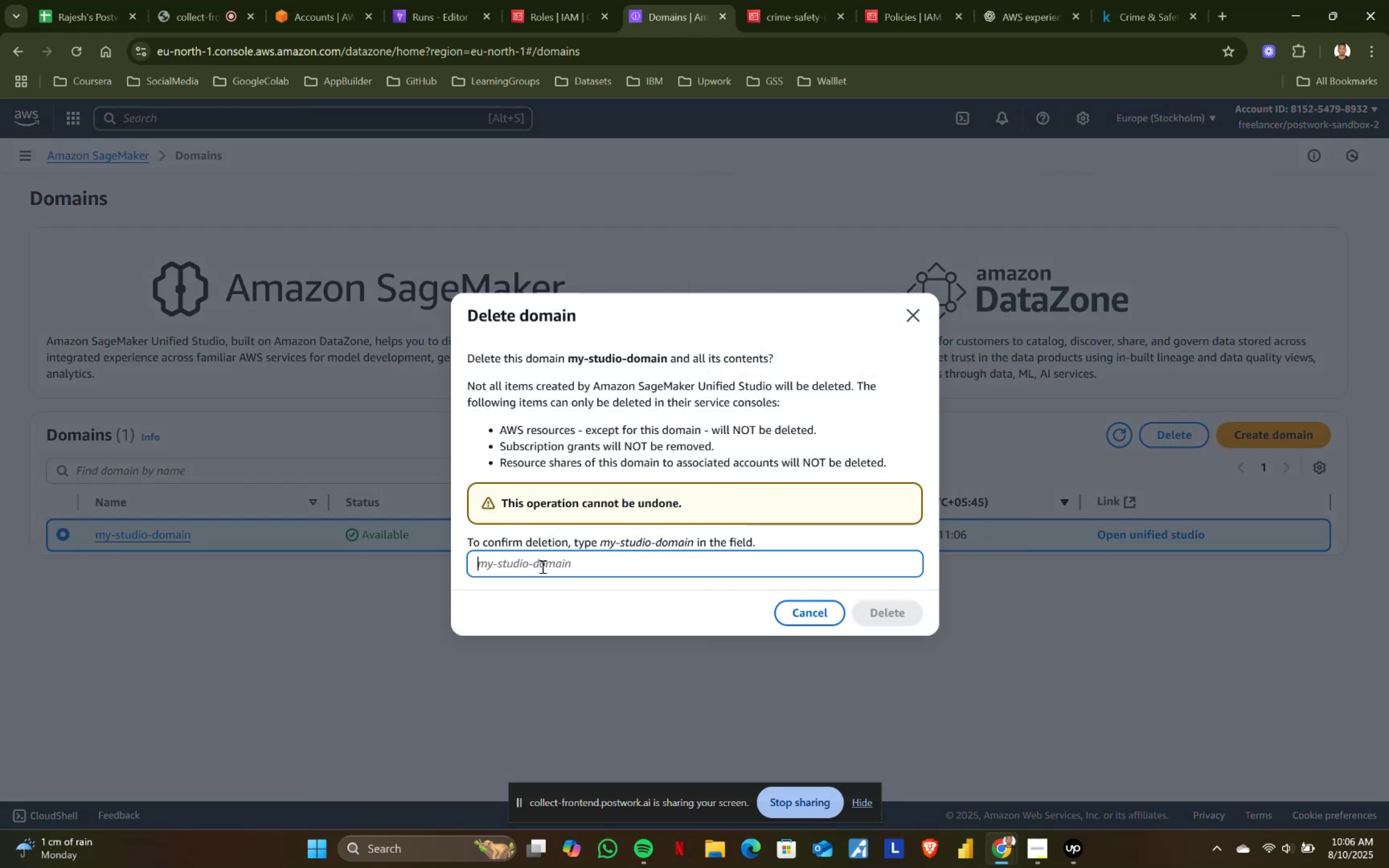 
key(Control+ControlLeft)
 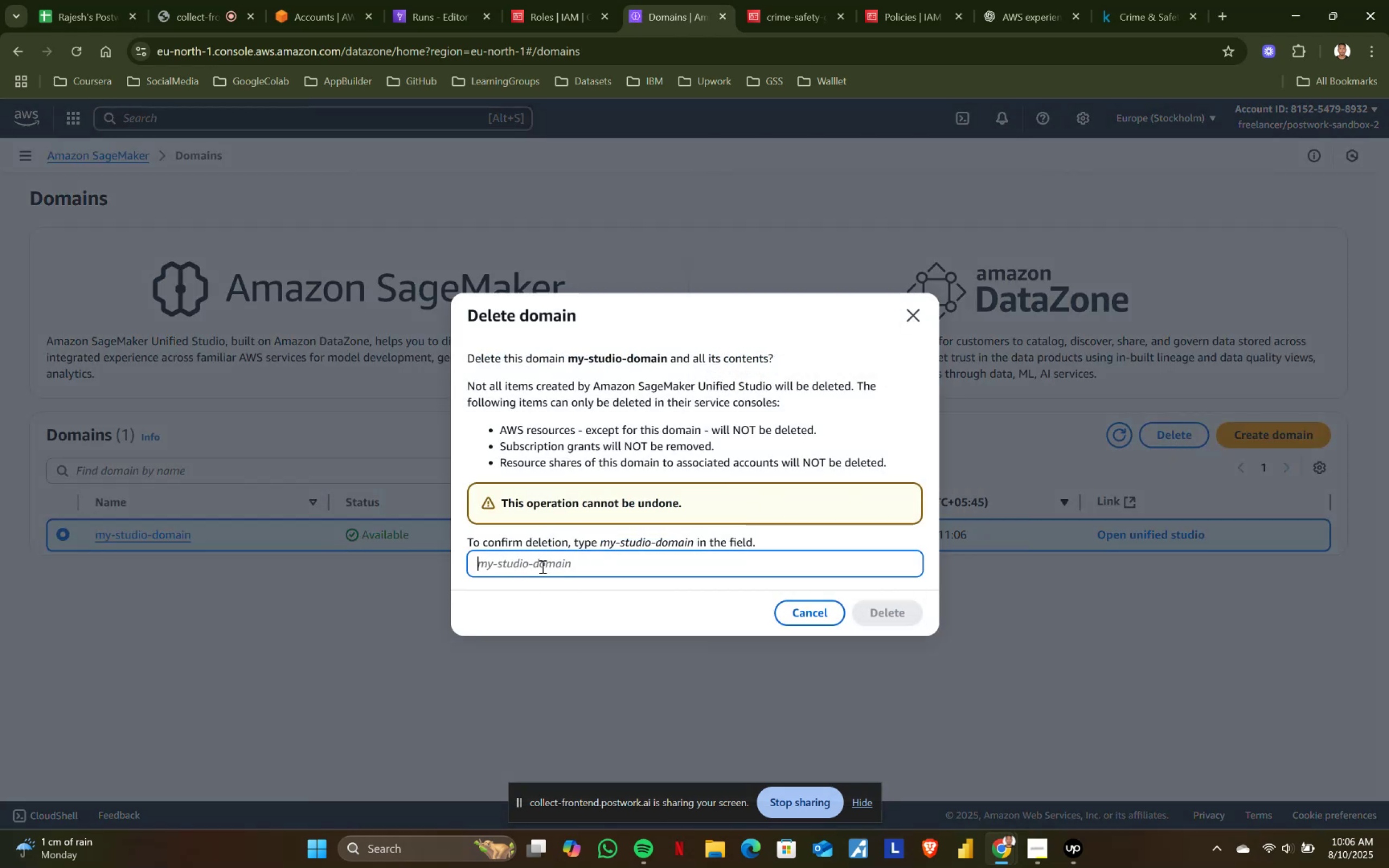 
key(Control+V)
 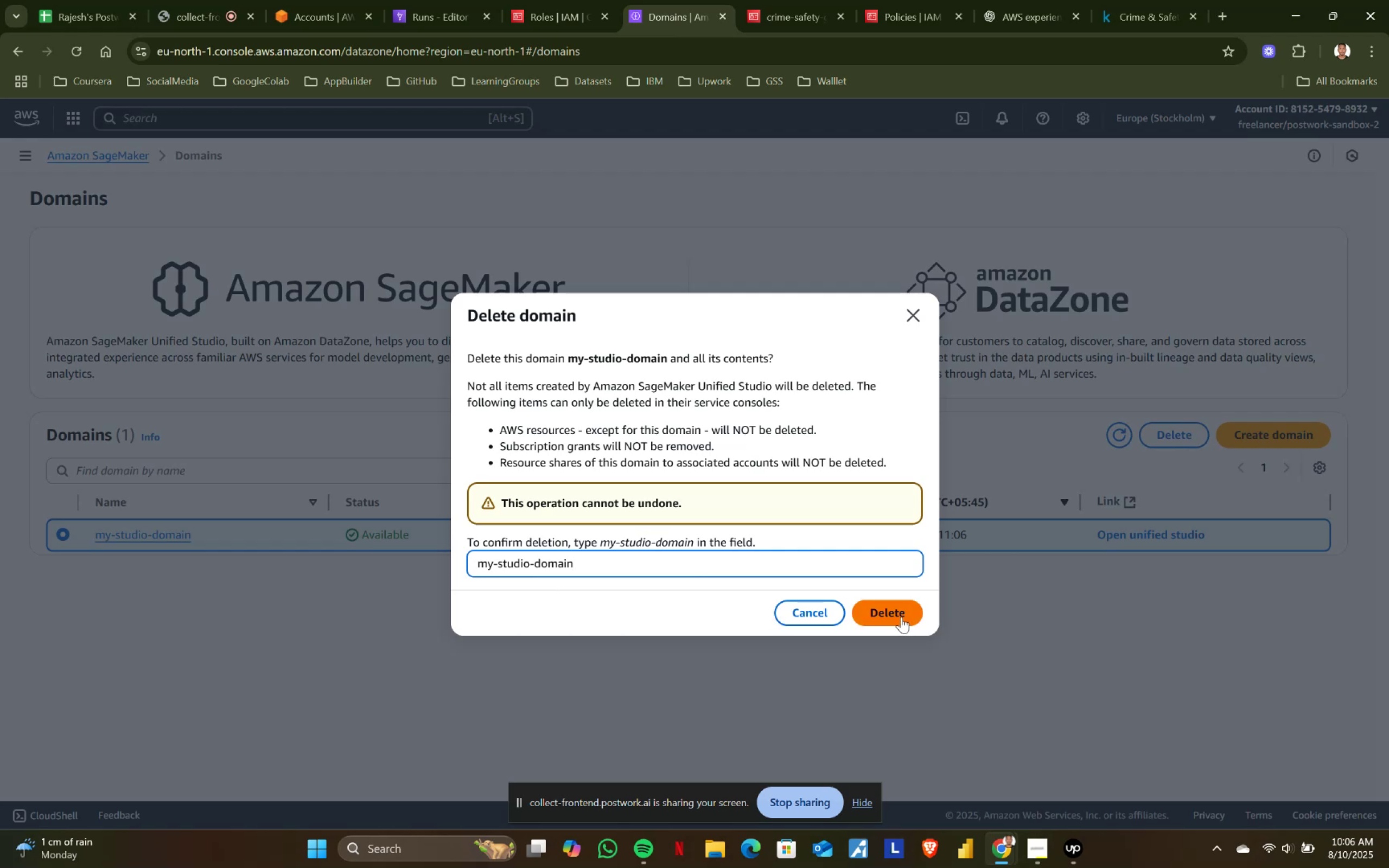 
left_click([901, 617])
 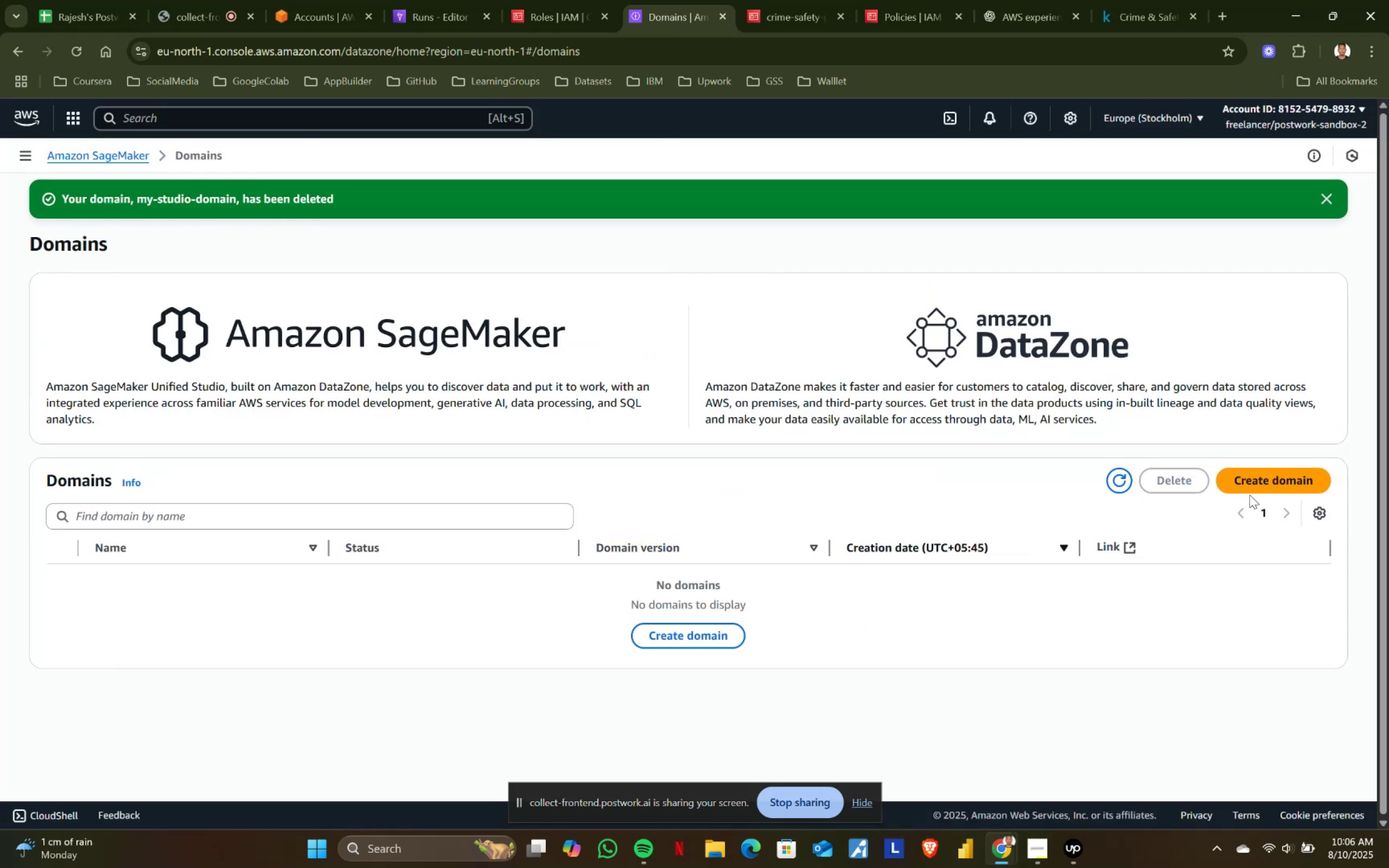 
left_click([721, 630])
 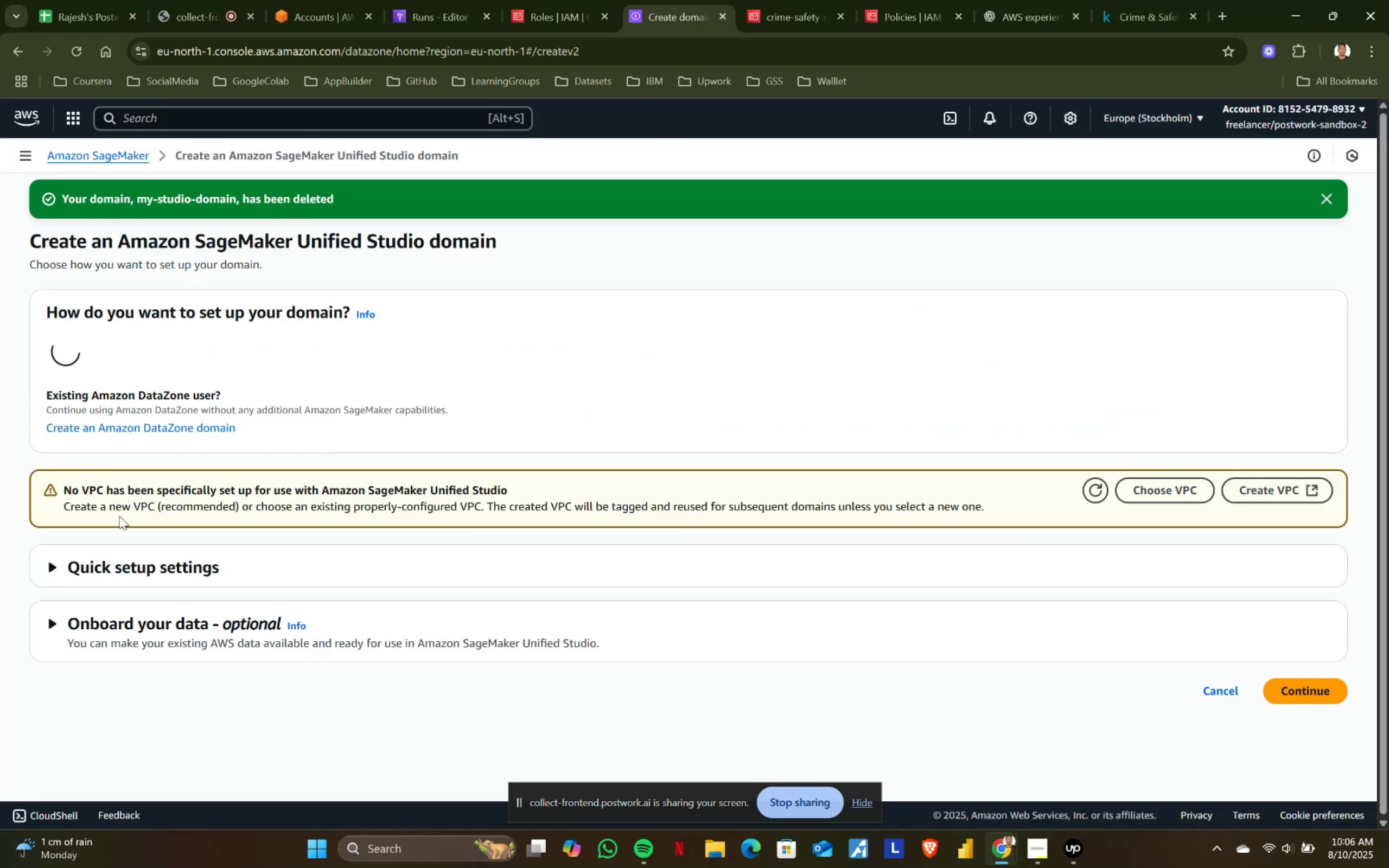 
scroll: coordinate [296, 583], scroll_direction: down, amount: 2.0
 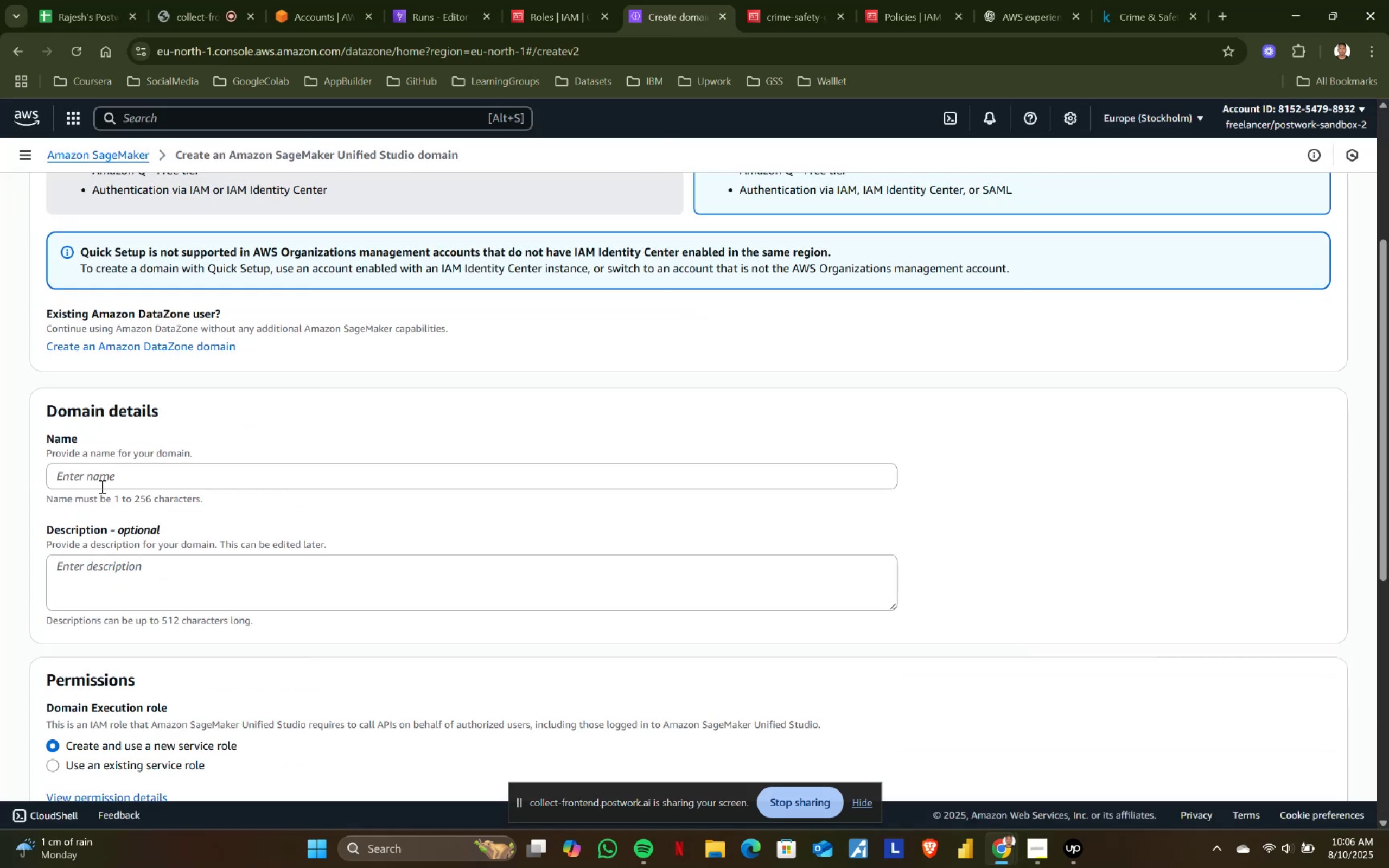 
left_click([101, 471])
 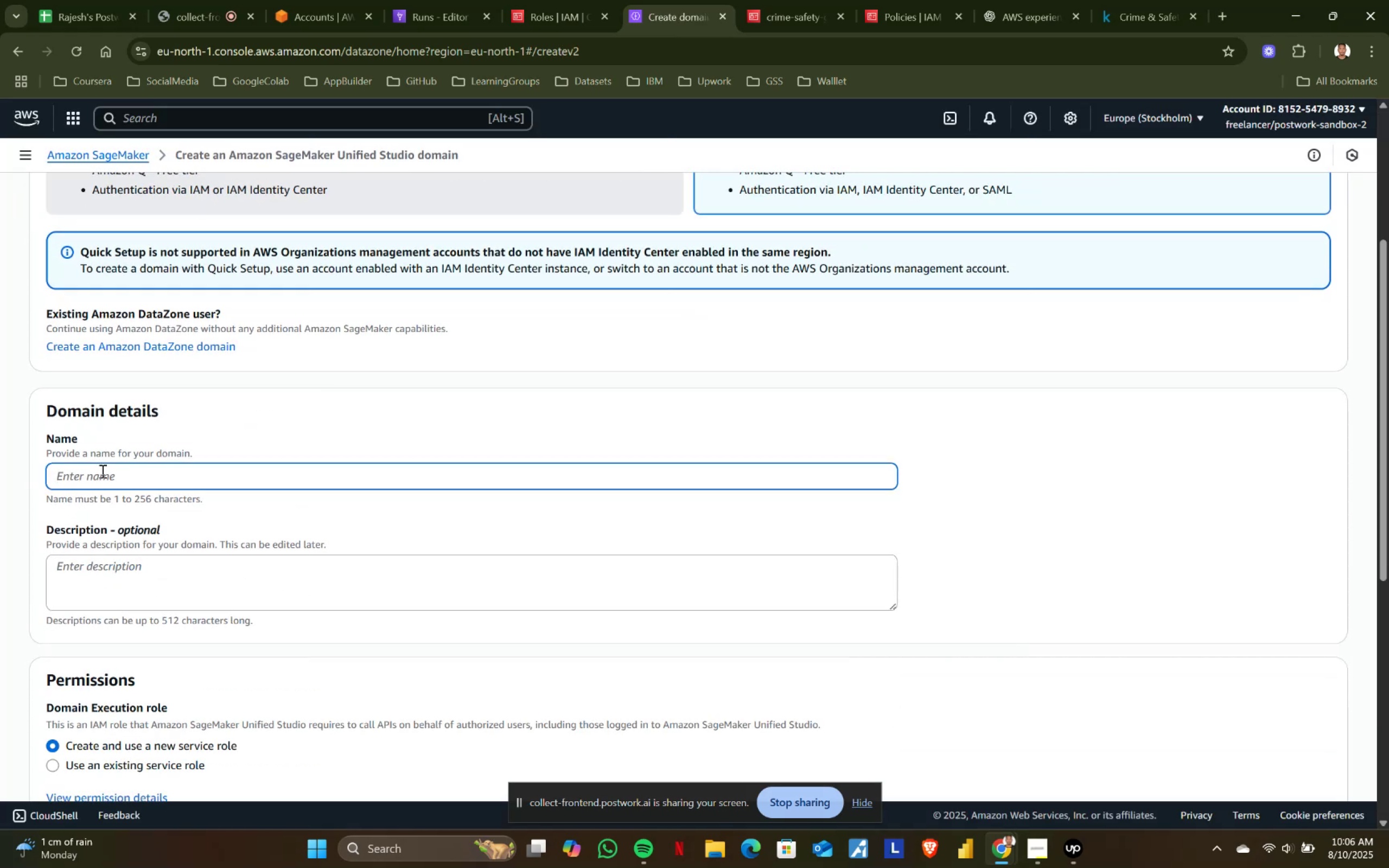 
type(crm)
key(Backspace)
type(ime-samy-domain)
 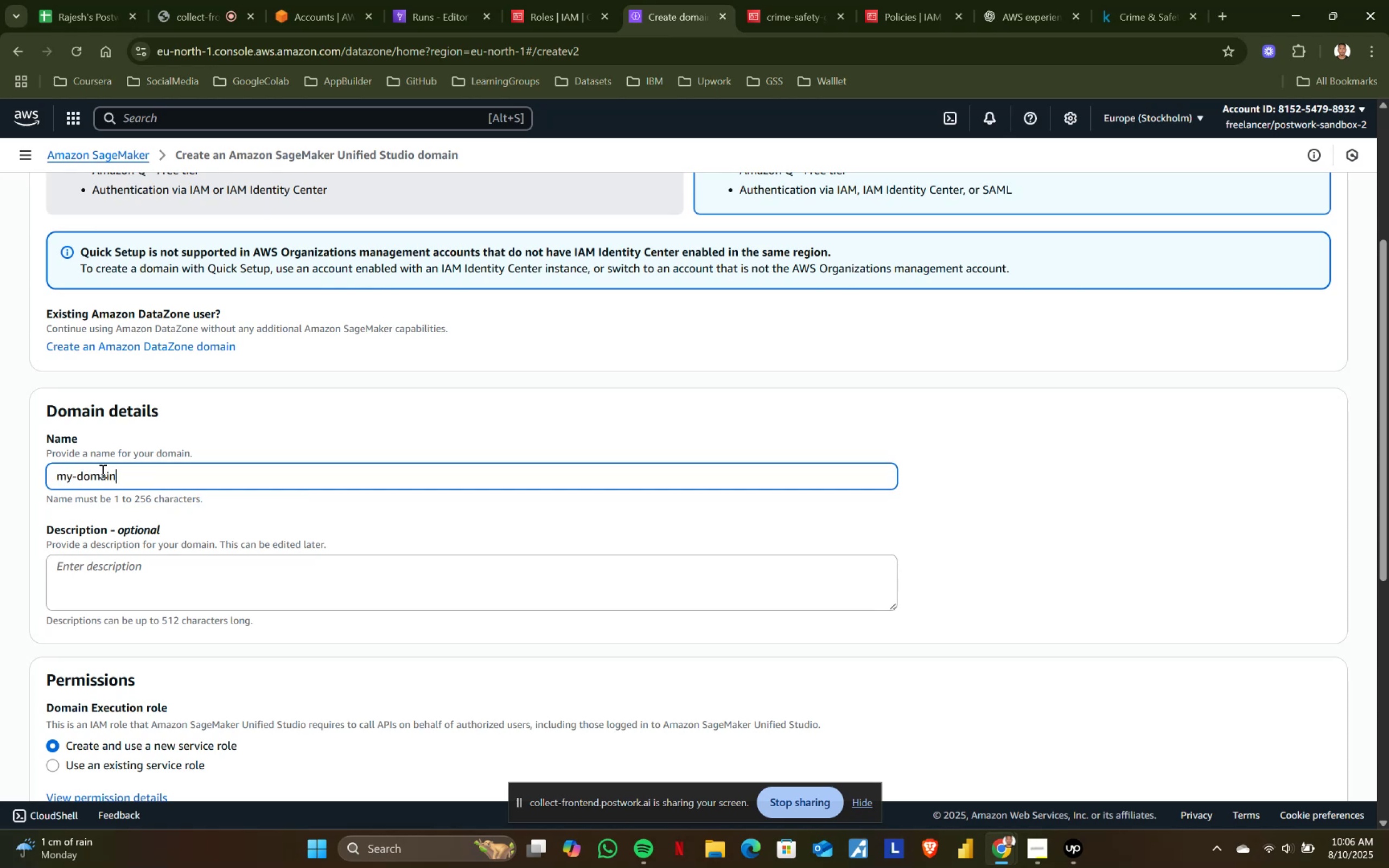 
scroll: coordinate [353, 426], scroll_direction: down, amount: 3.0
 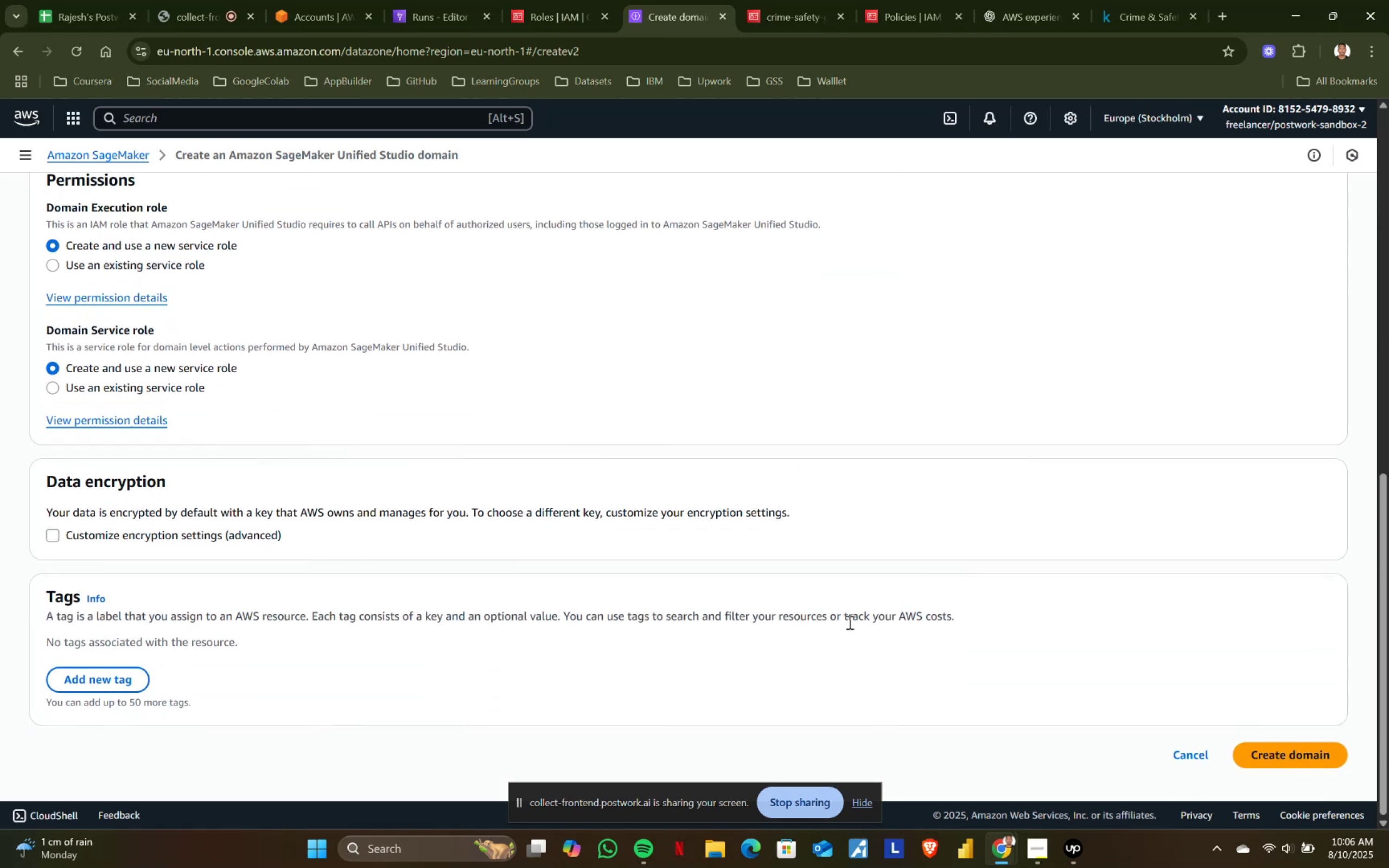 
scroll: coordinate [838, 659], scroll_direction: up, amount: 1.0
 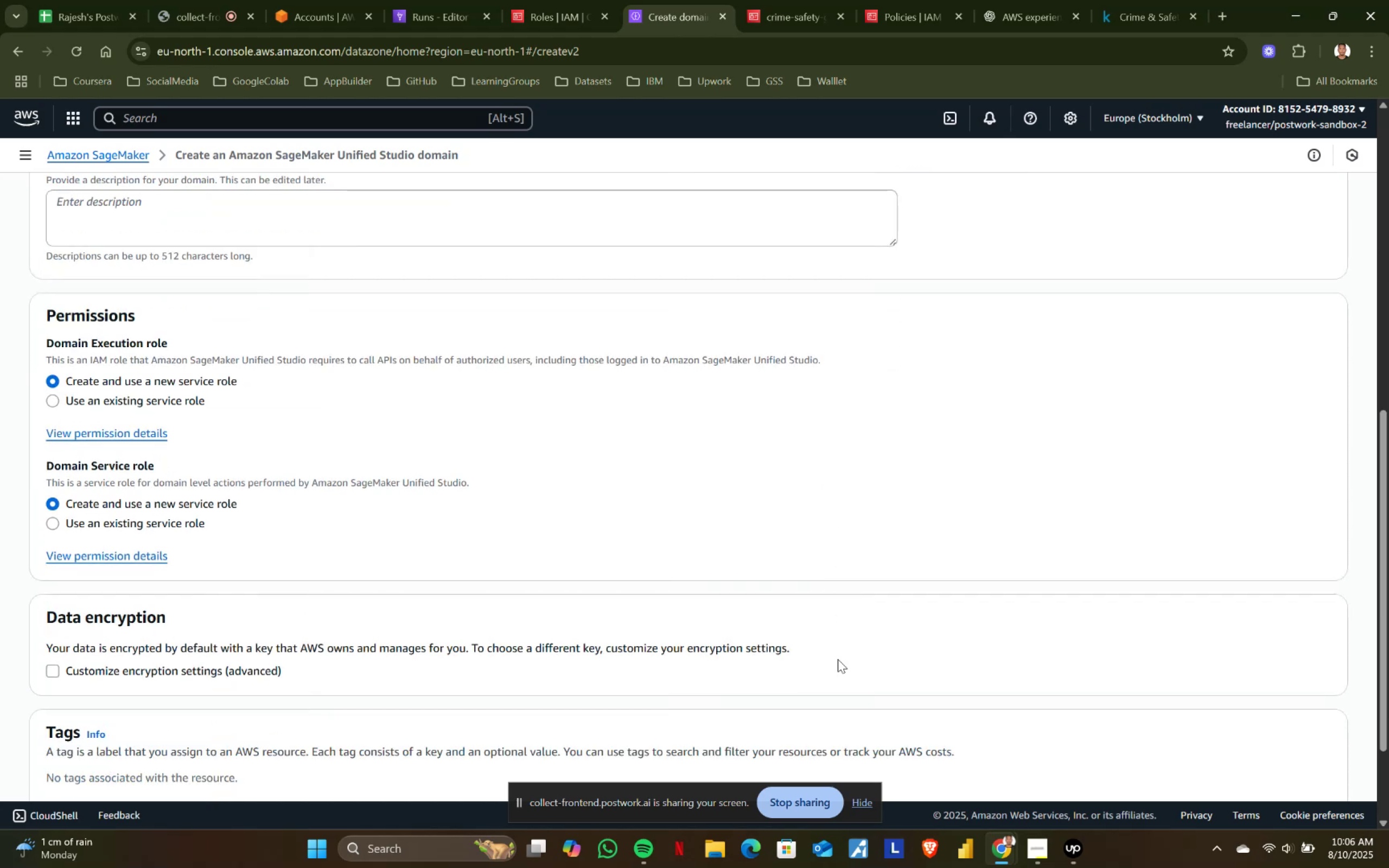 
scroll: coordinate [838, 659], scroll_direction: down, amount: 2.0
 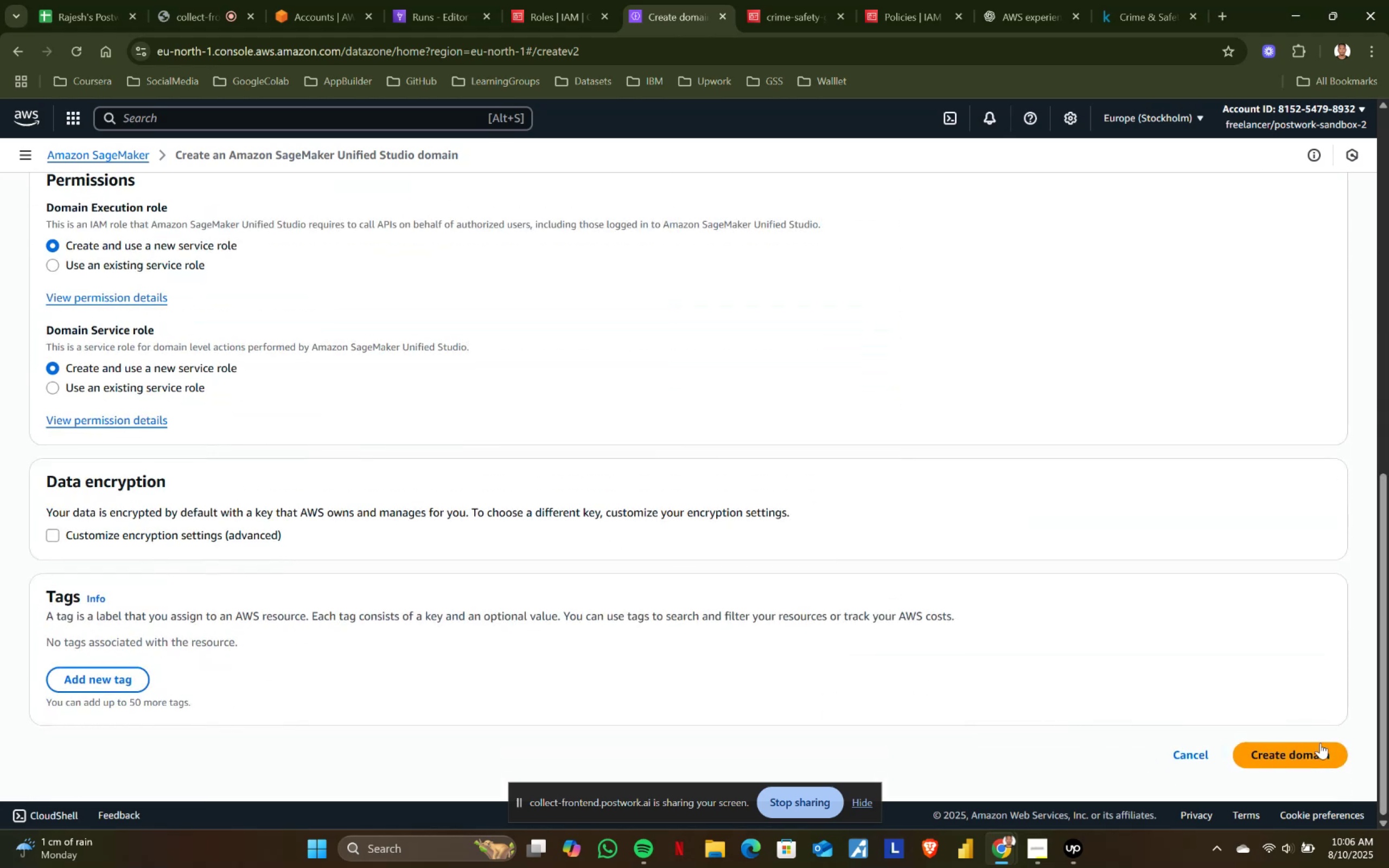 
left_click([1299, 757])
 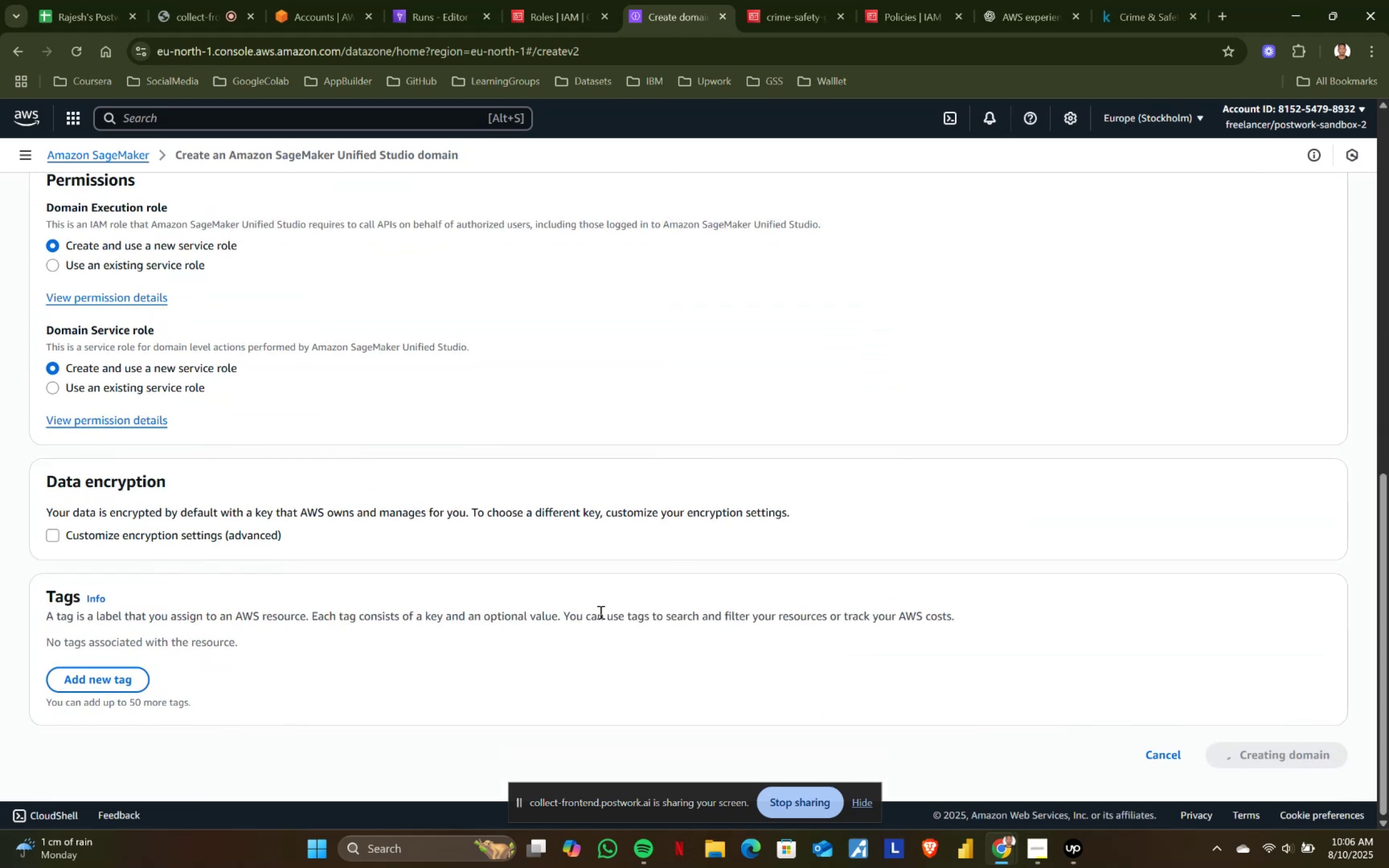 
scroll: coordinate [610, 602], scroll_direction: up, amount: 2.0
 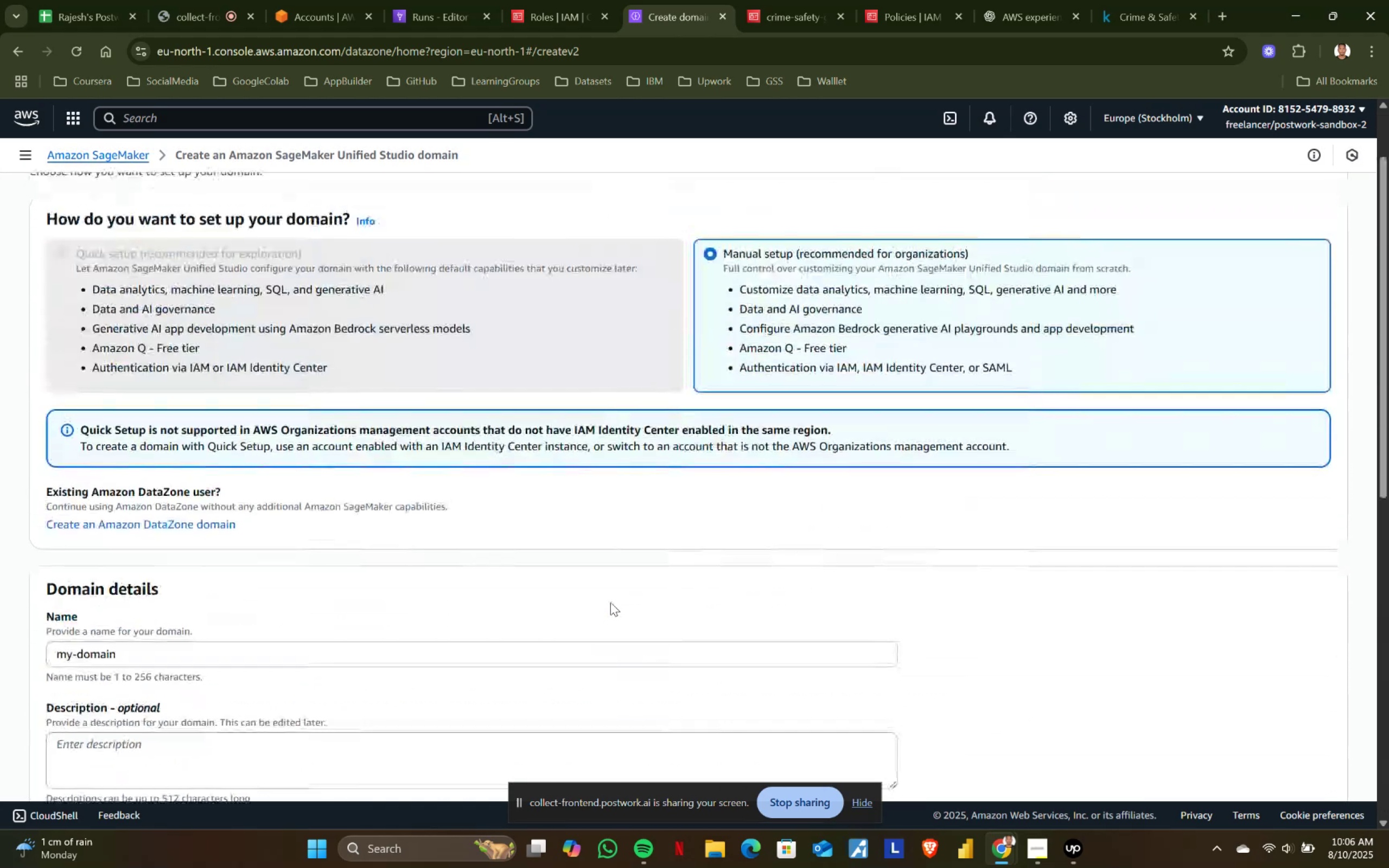 
scroll: coordinate [956, 663], scroll_direction: down, amount: 8.0
 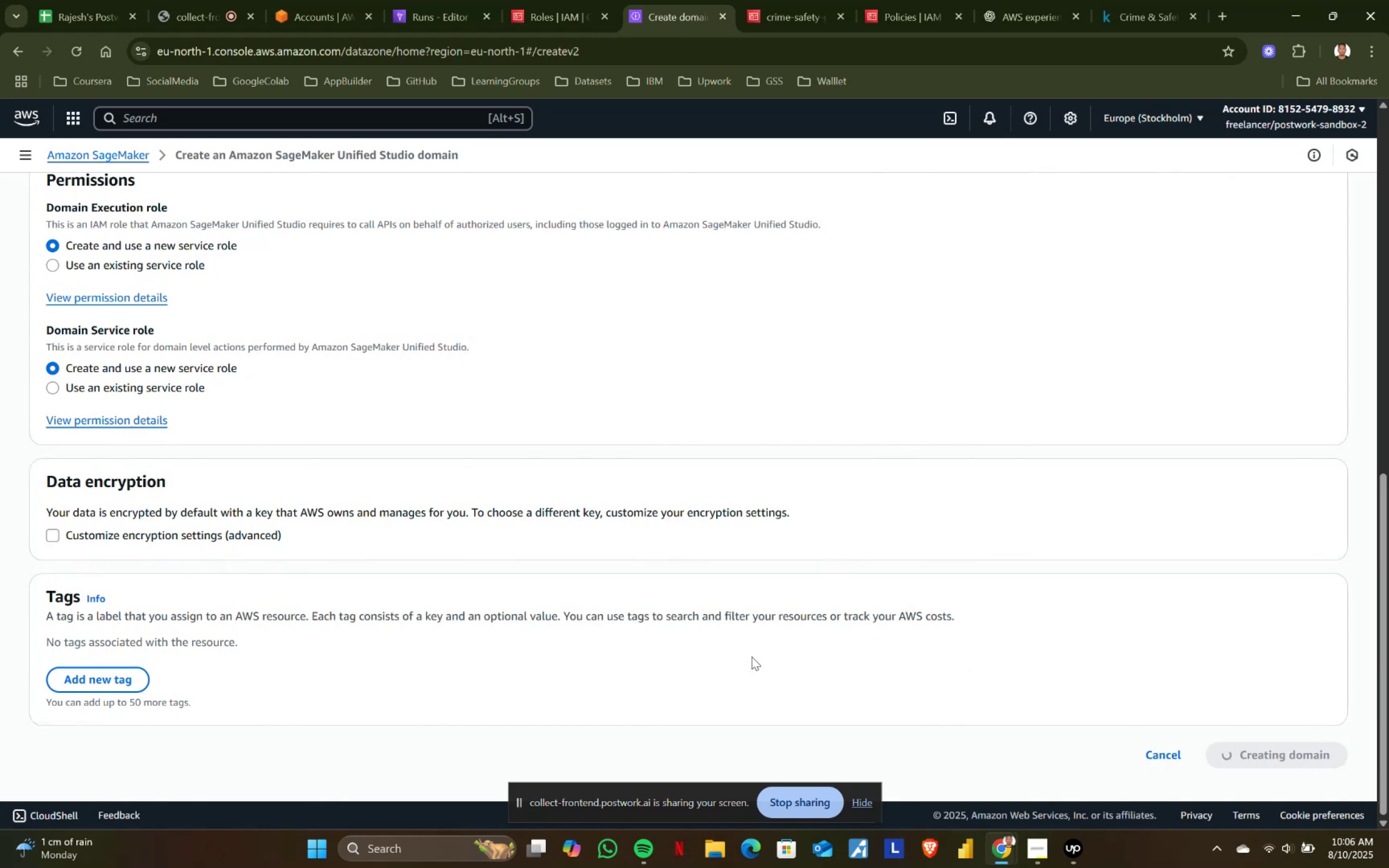 
scroll: coordinate [670, 642], scroll_direction: up, amount: 5.0
 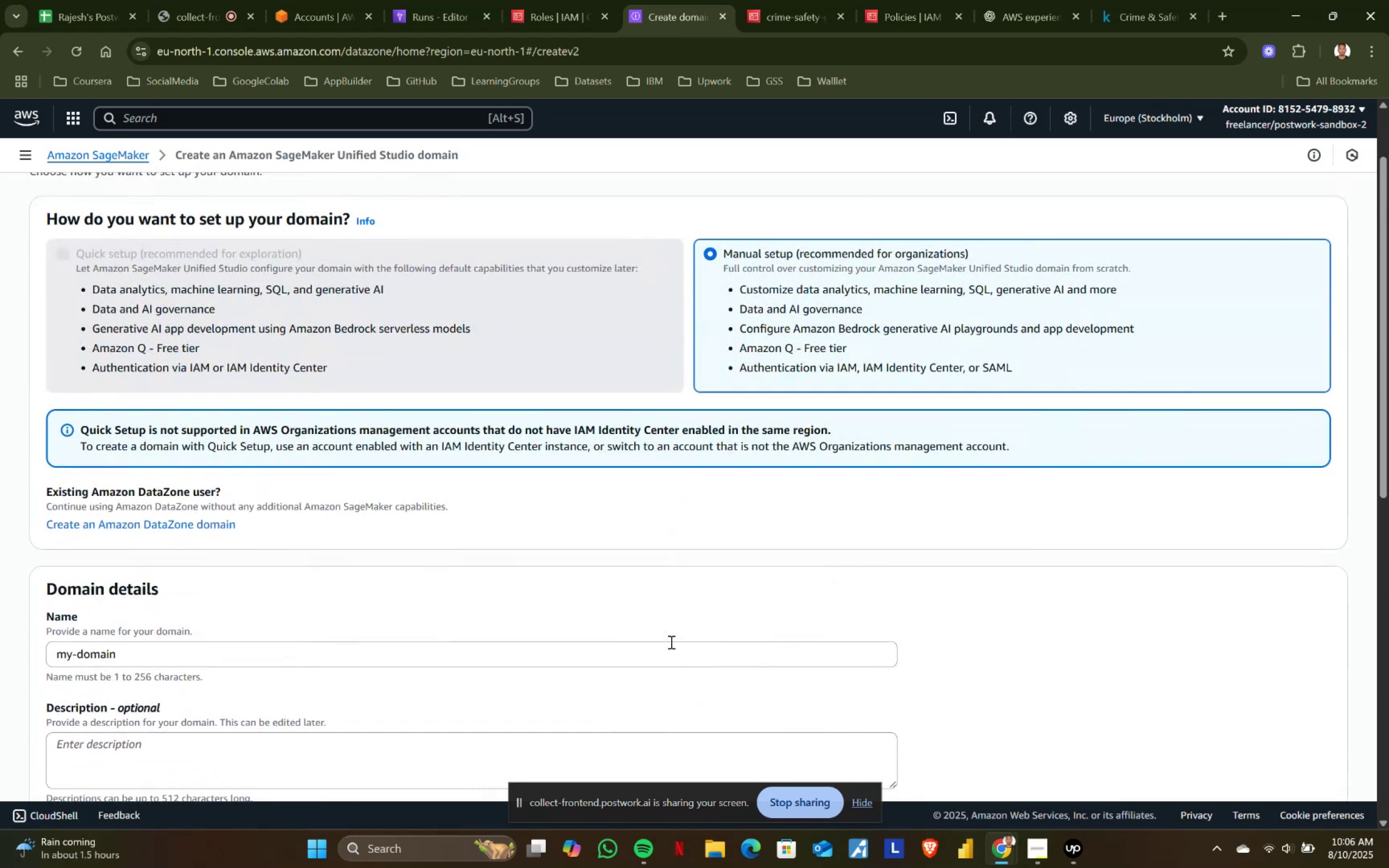 
wait(9.99)
 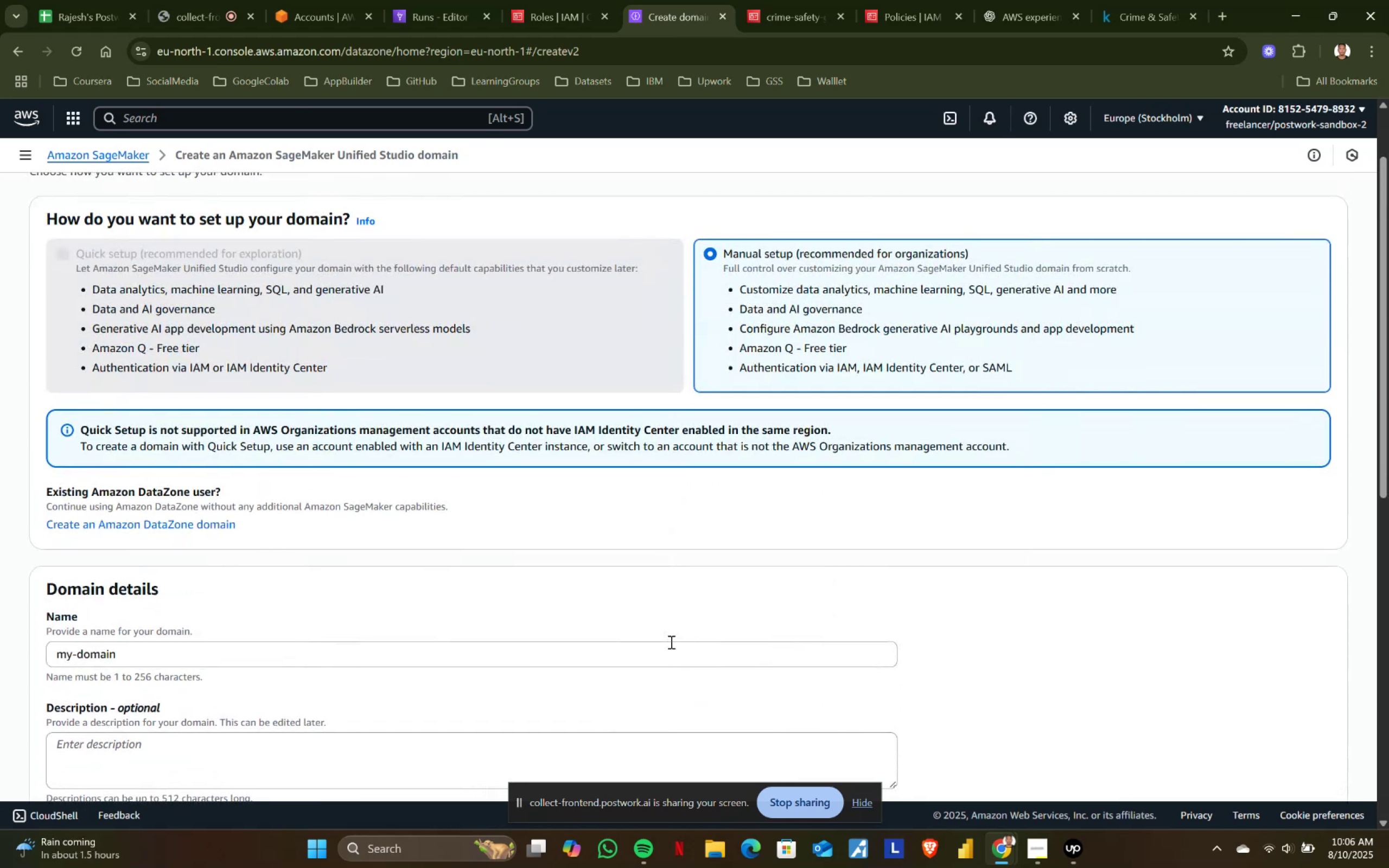 
left_click([315, 241])
 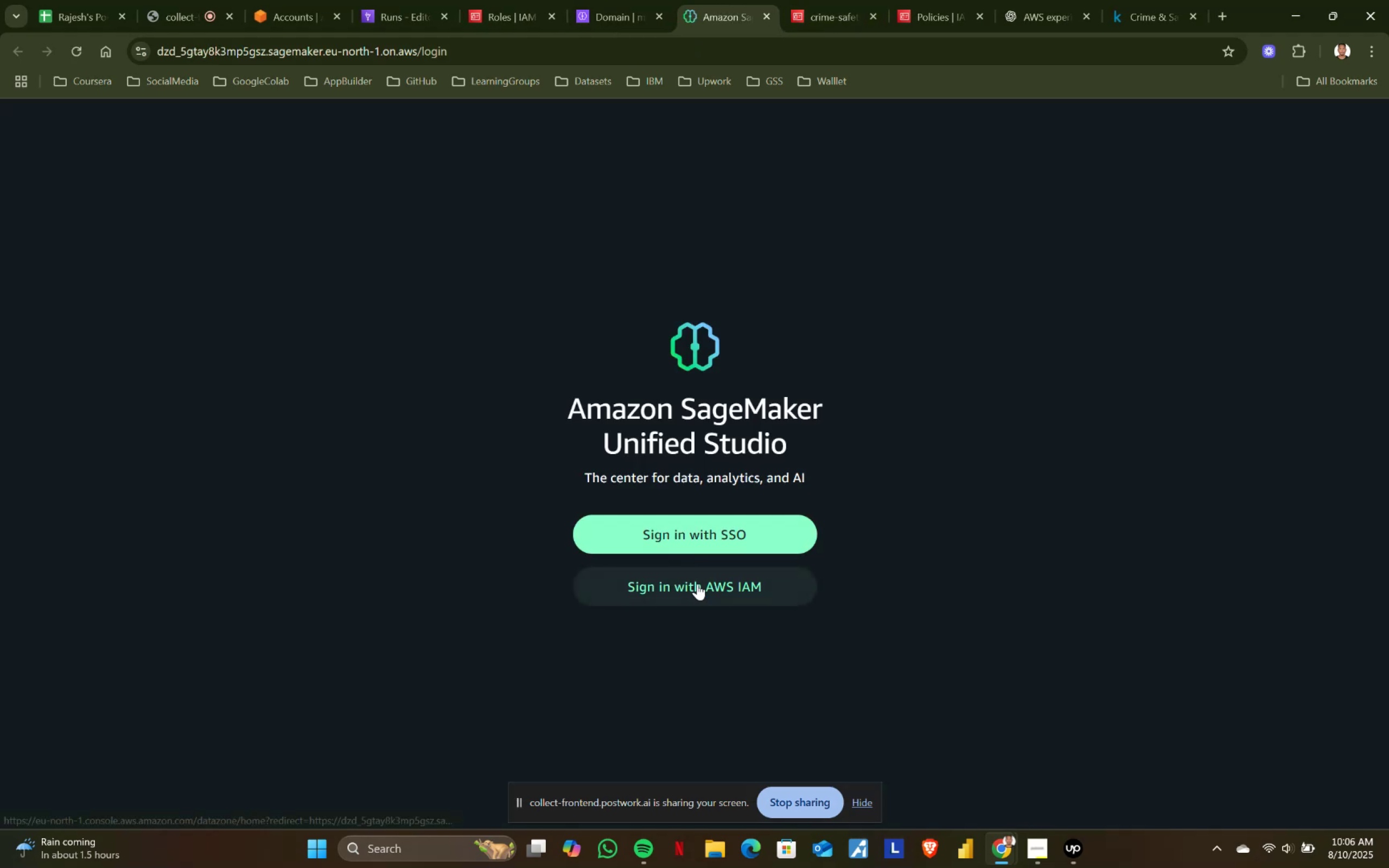 
hold_key(key=ControlLeft, duration=0.53)
left_click([702, 532])
 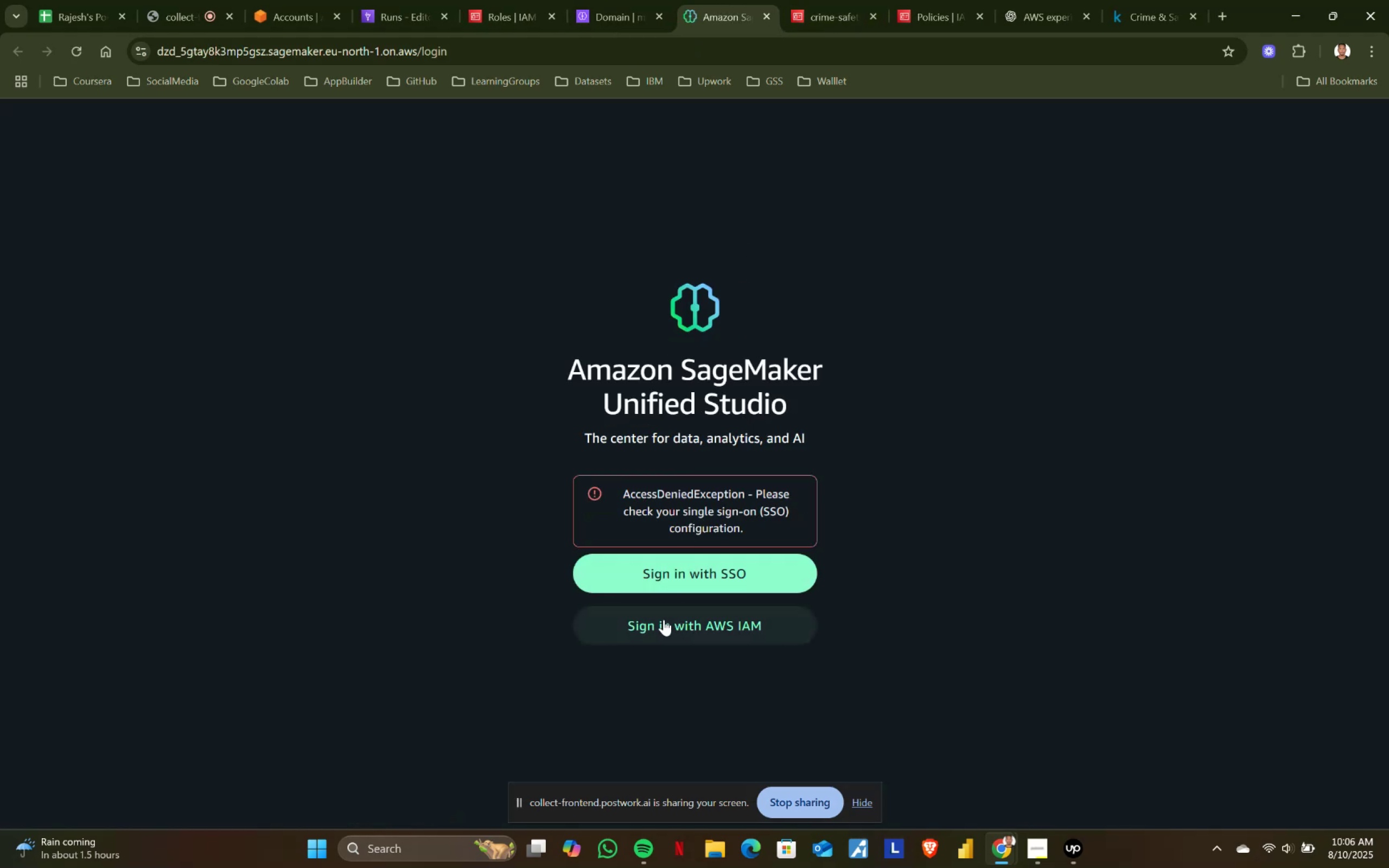 
left_click([664, 620])
 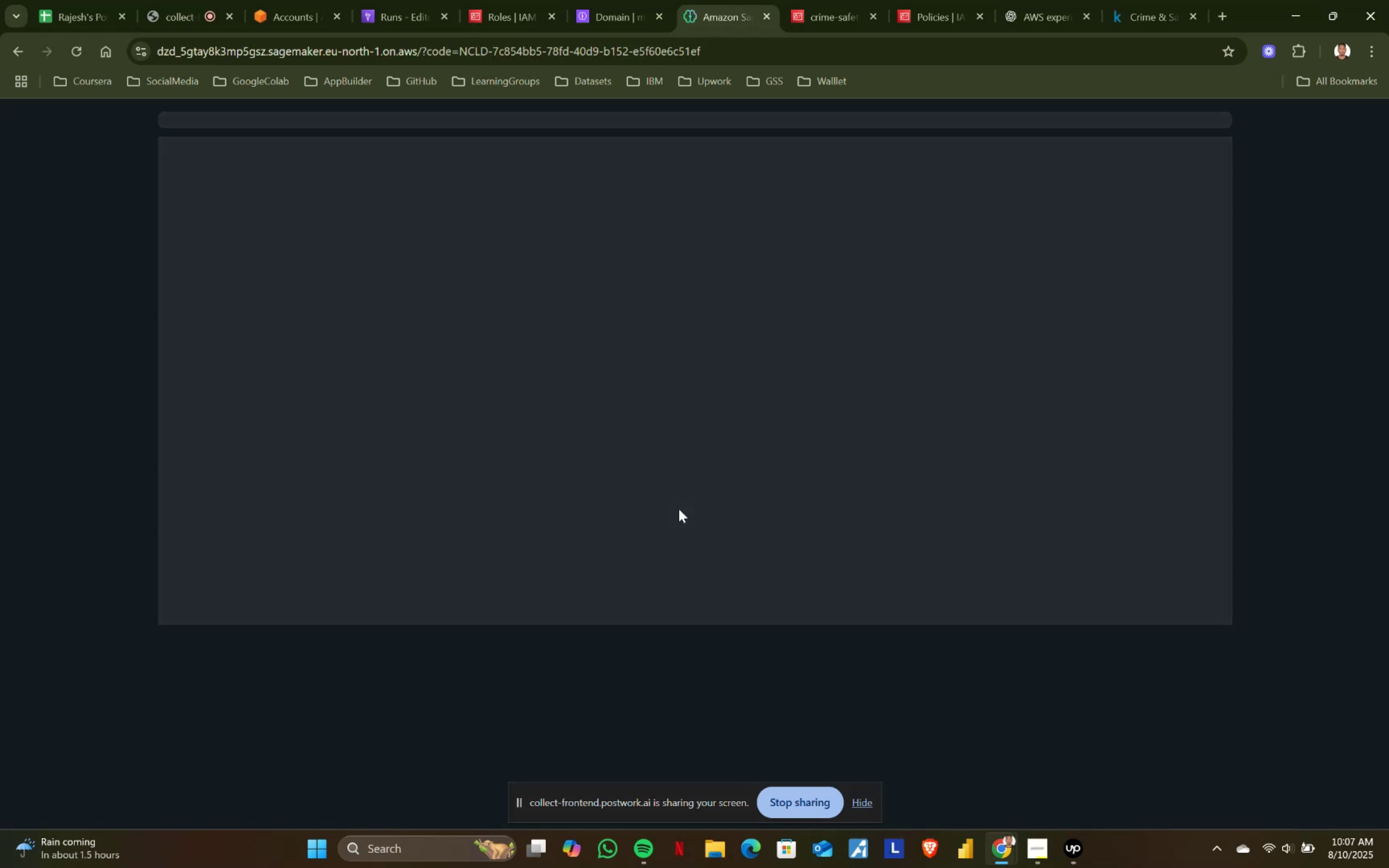 
wait(10.66)
 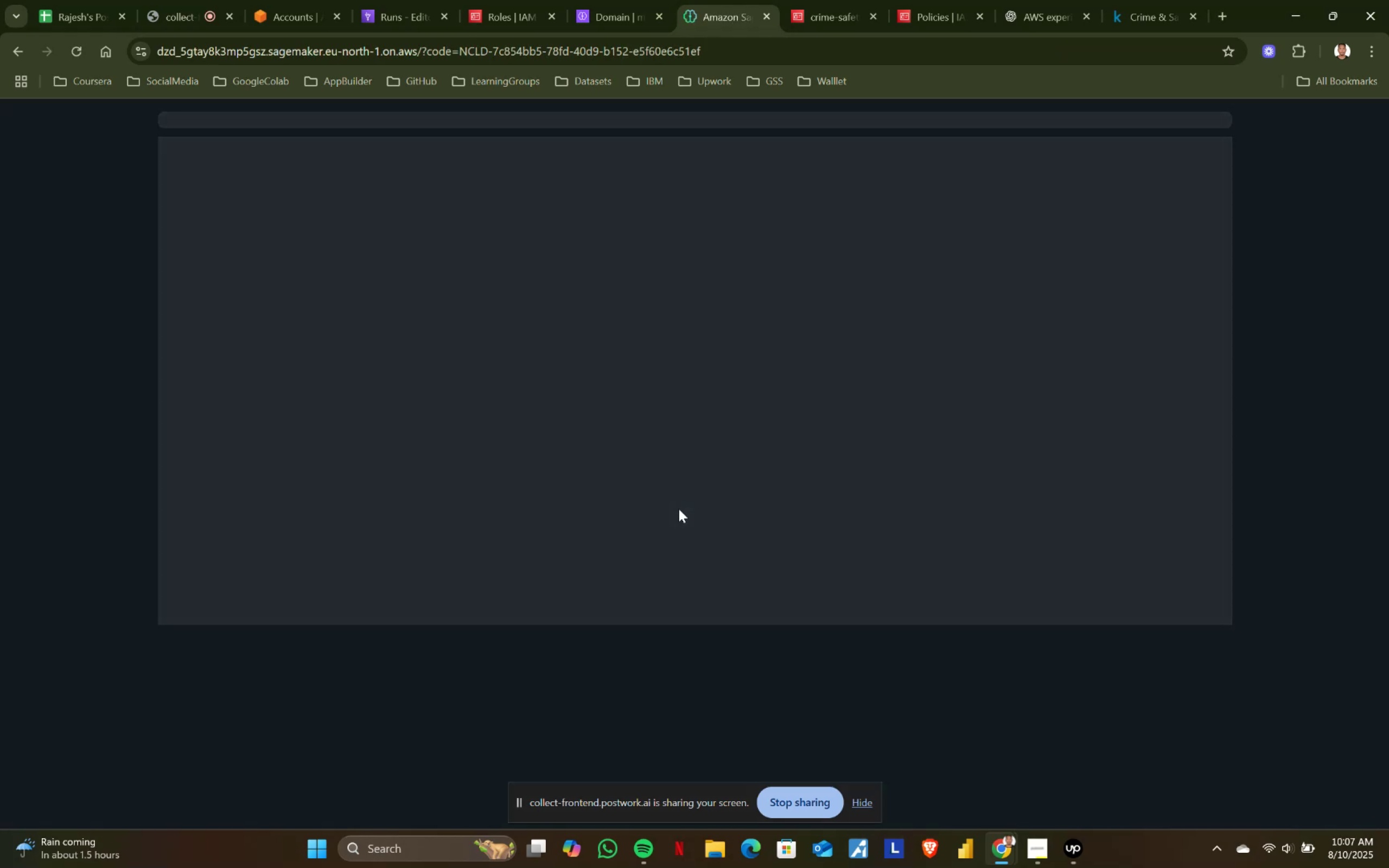 
scroll: coordinate [458, 558], scroll_direction: up, amount: 1.0
 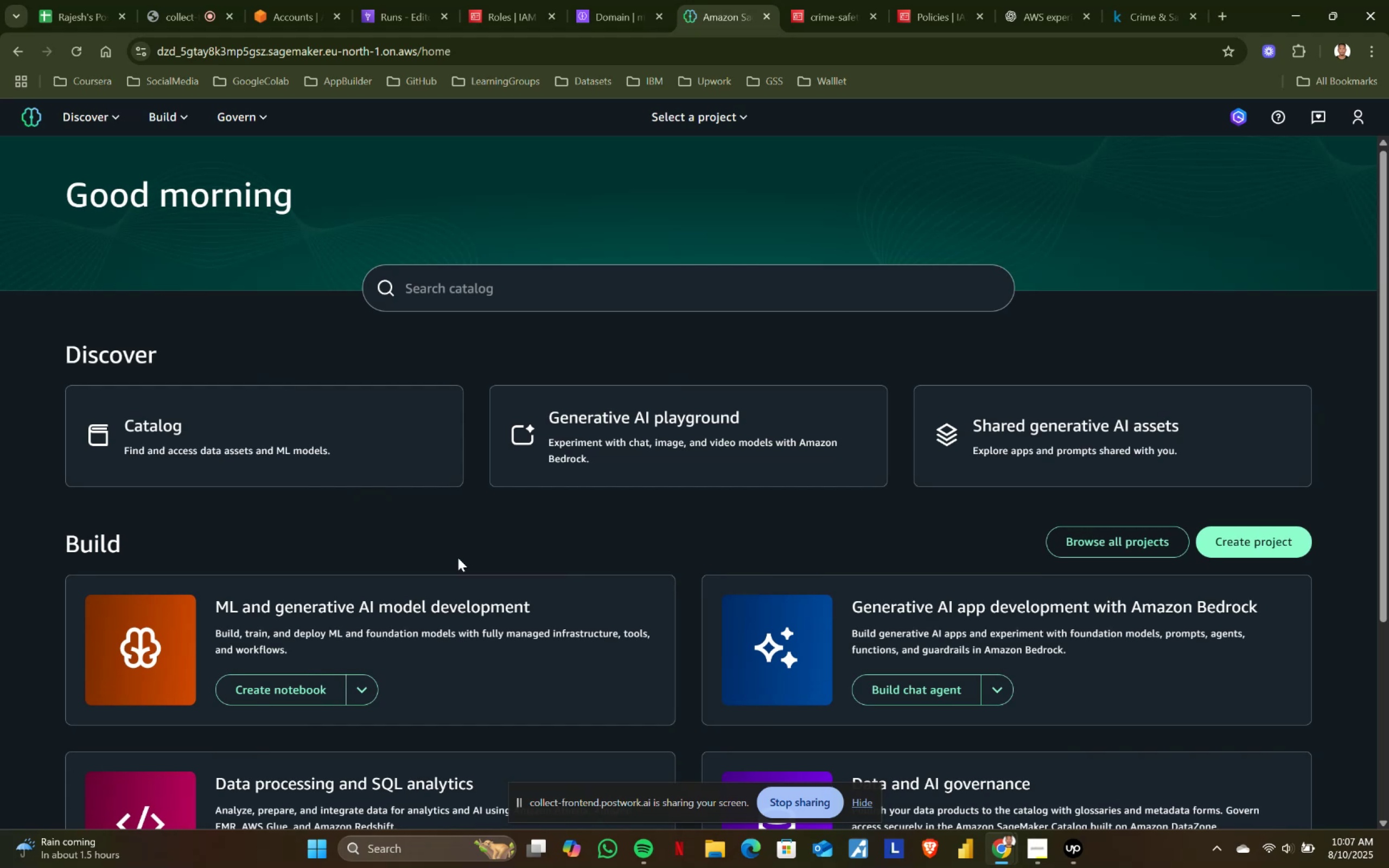 
wait(24.85)
 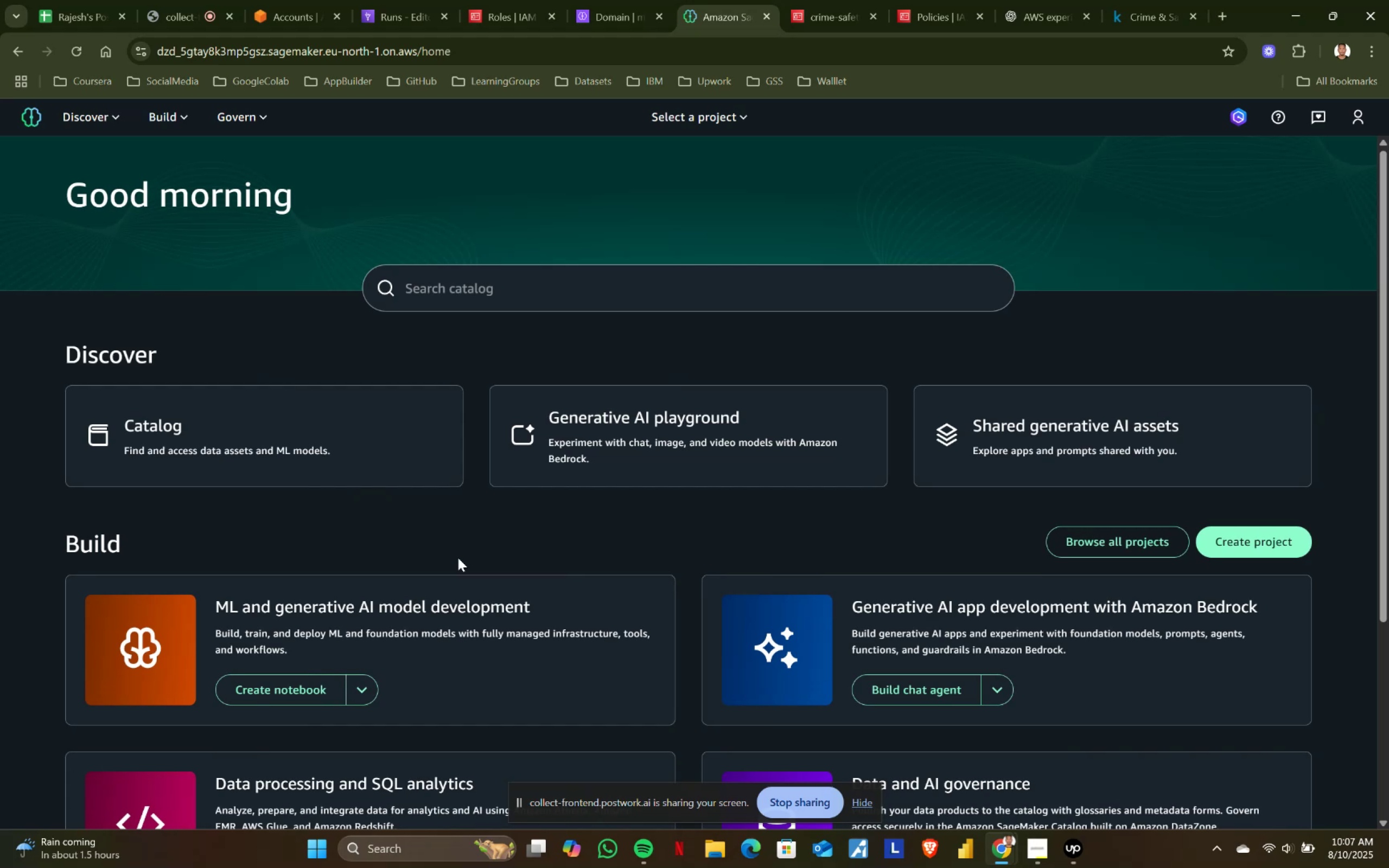 
left_click([212, 0])
 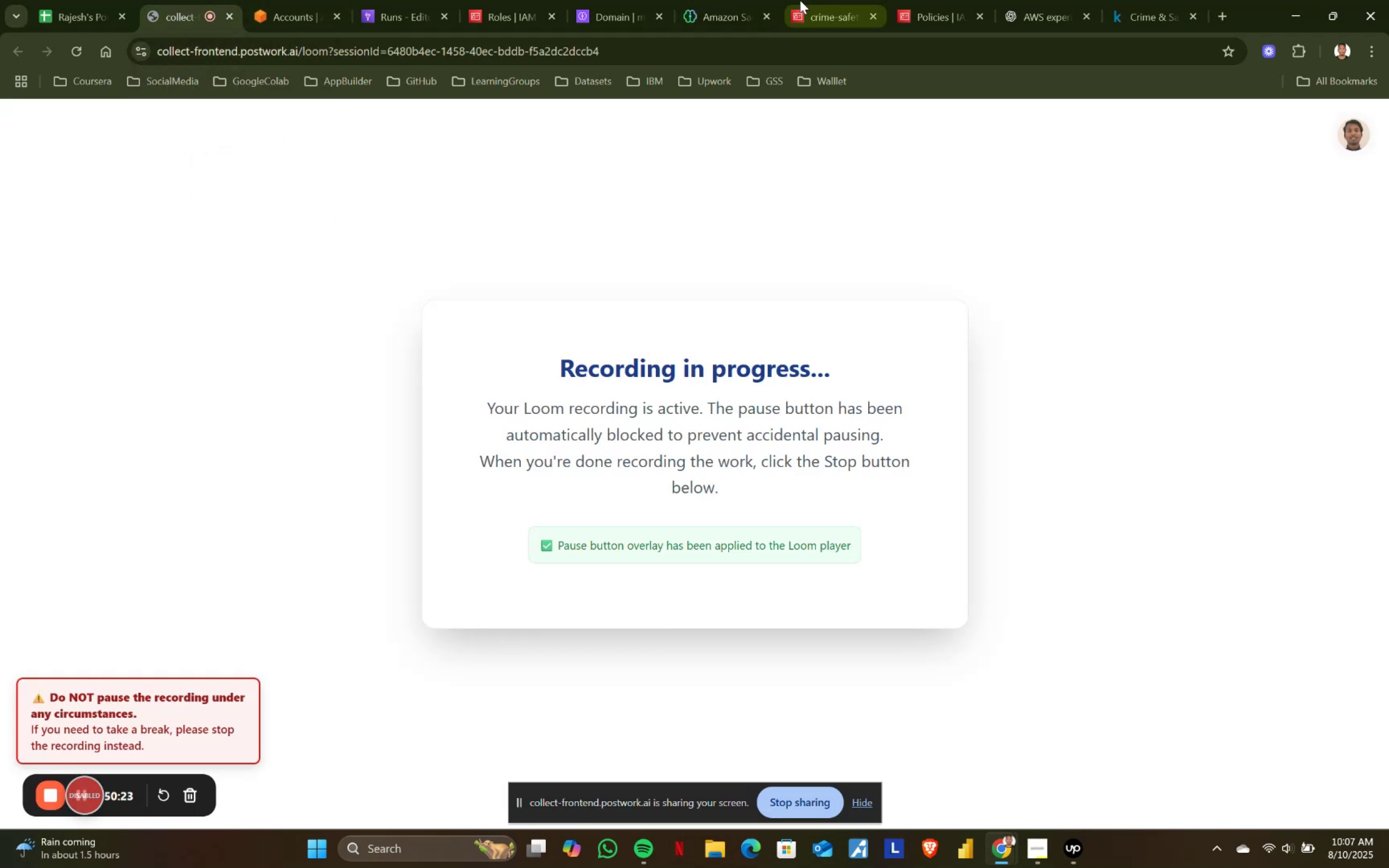 
left_click([751, 0])
 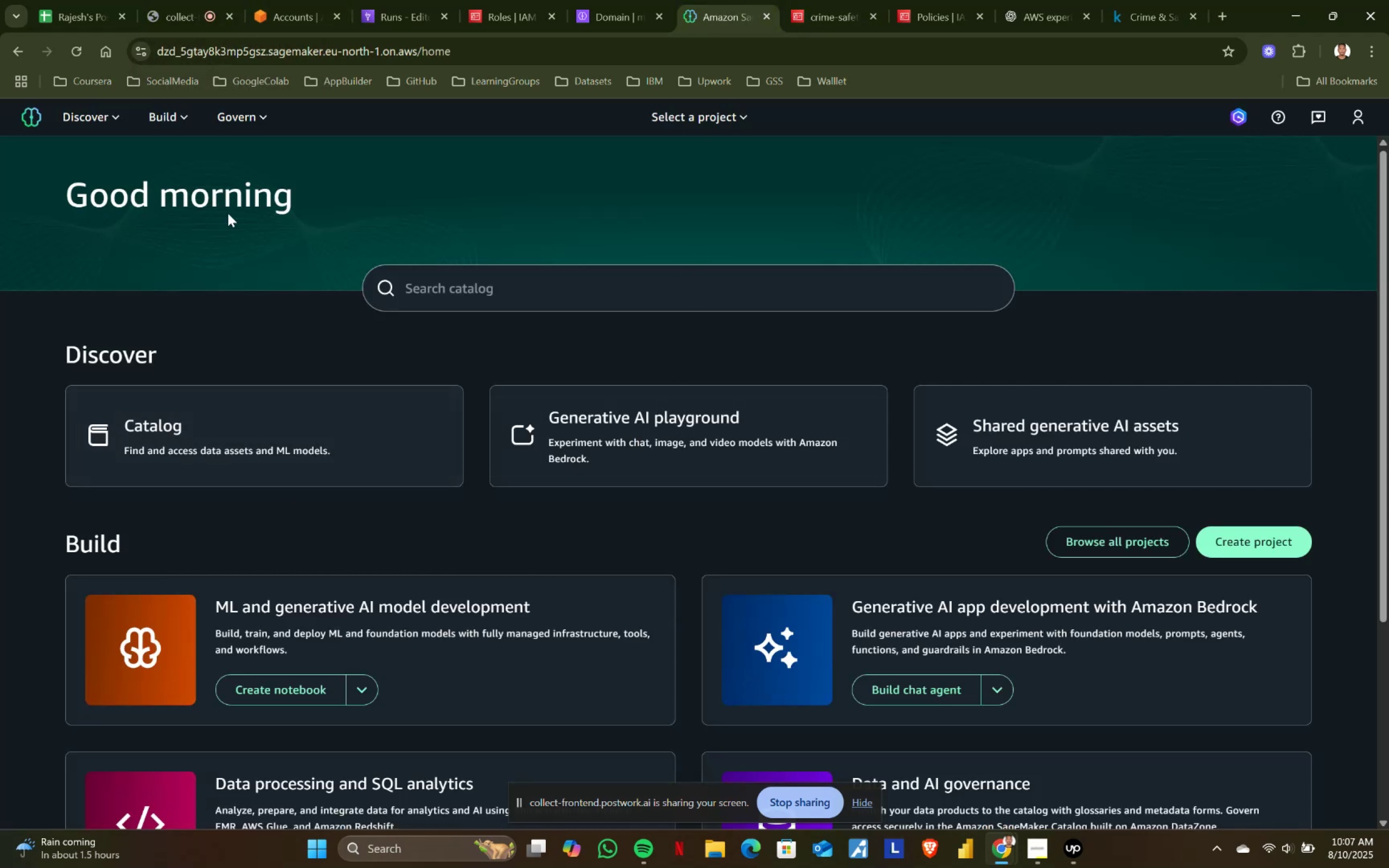 
left_click([189, 115])
 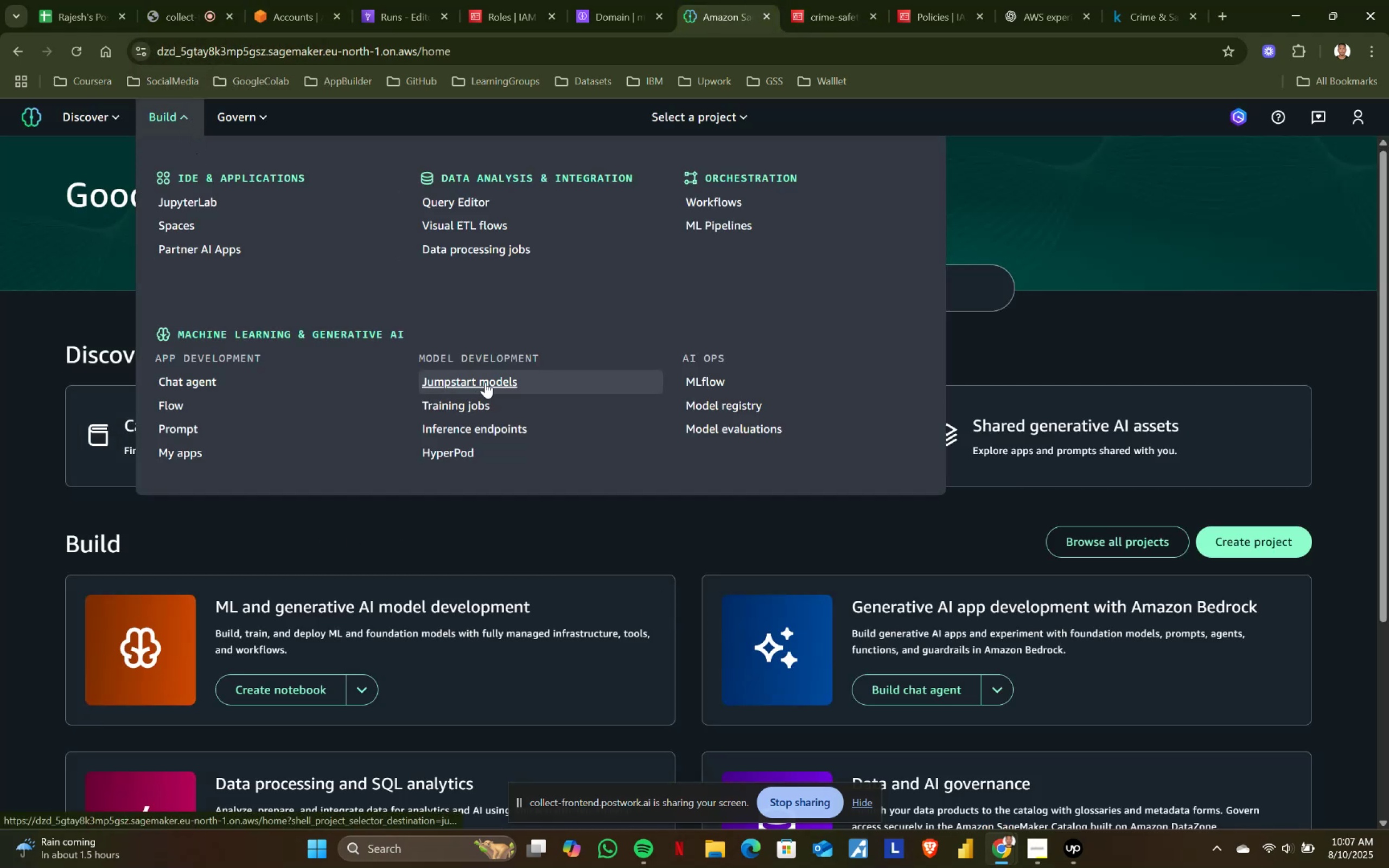 
left_click([462, 406])
 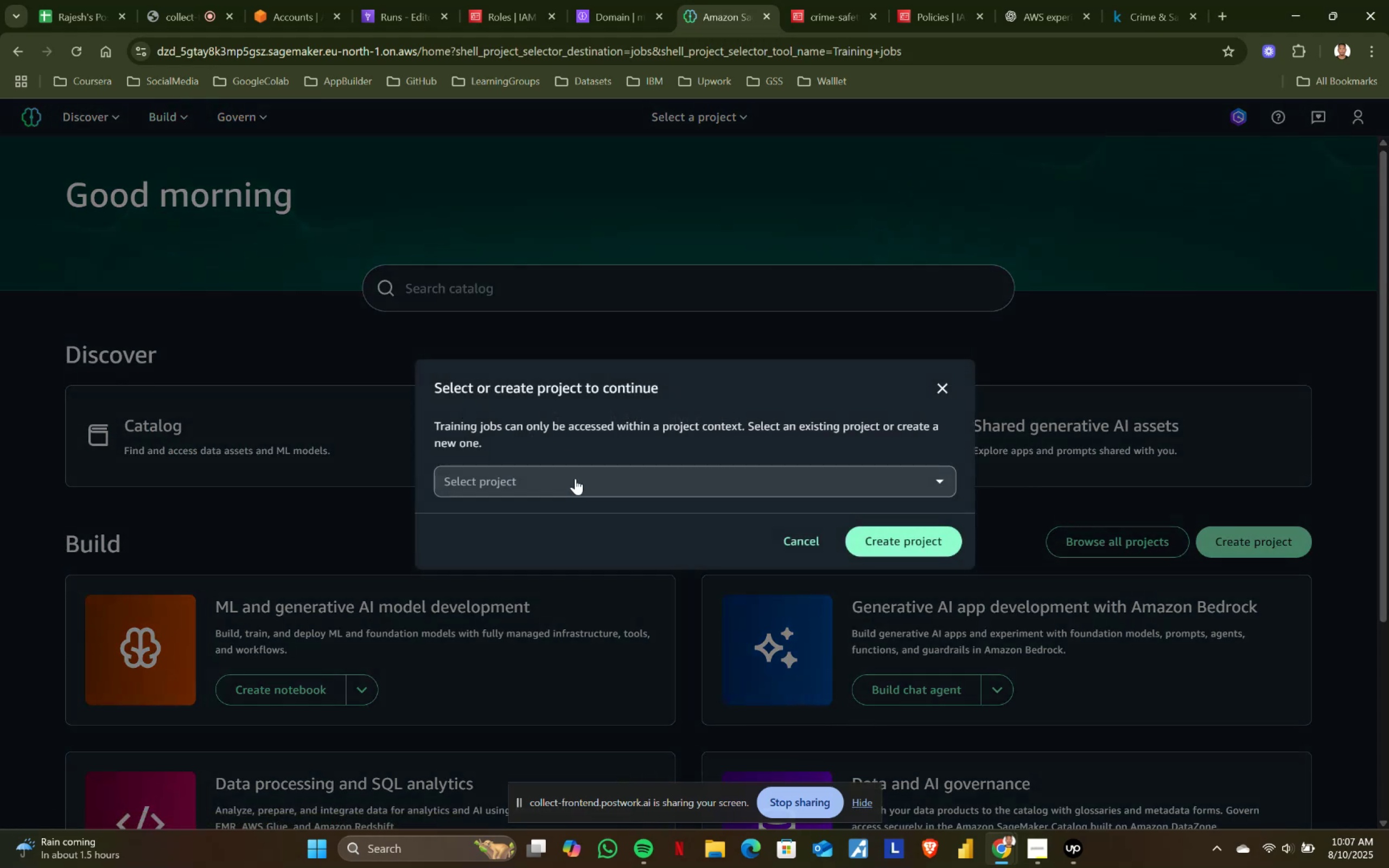 
left_click([546, 484])
 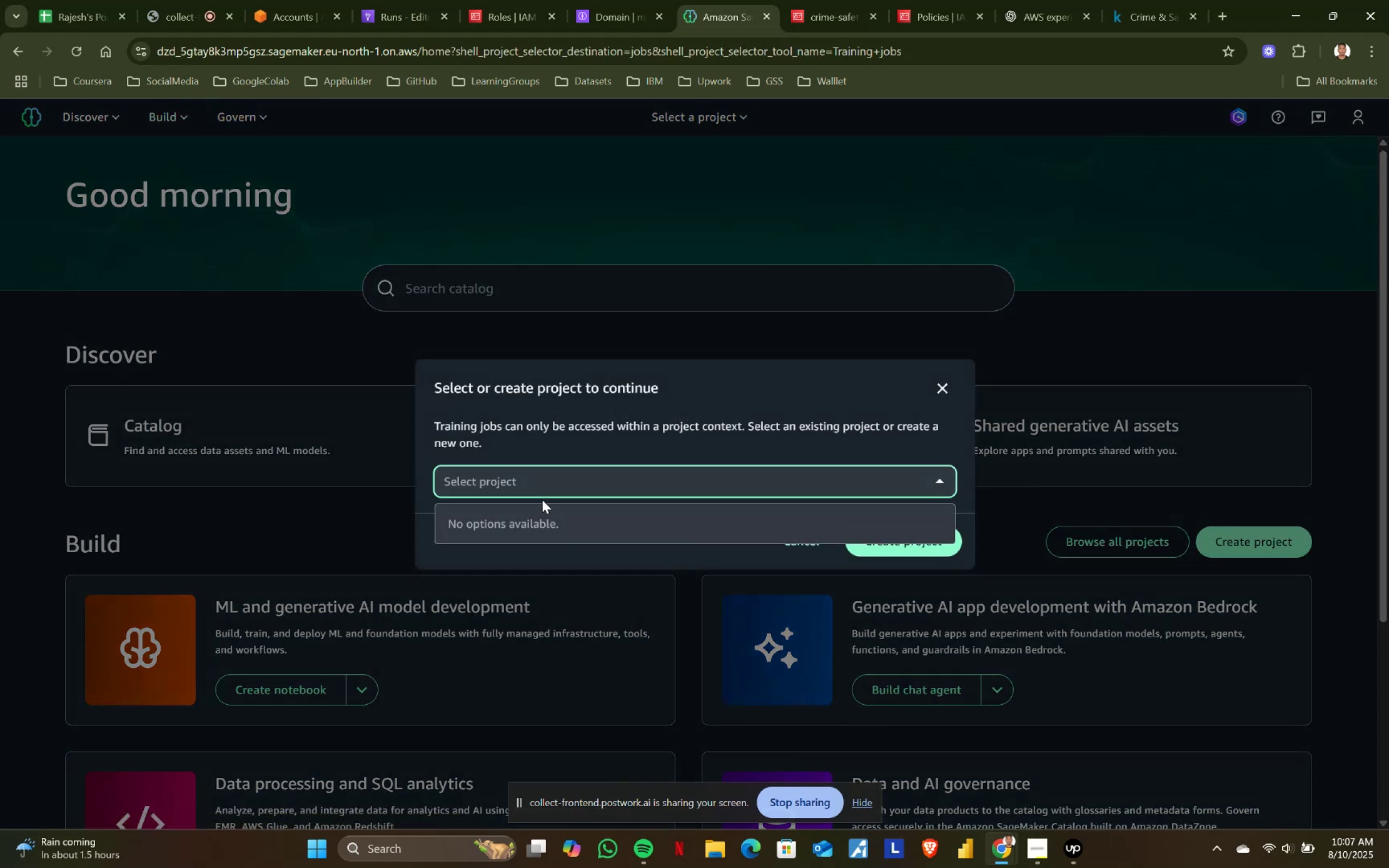 
left_click([574, 478])
 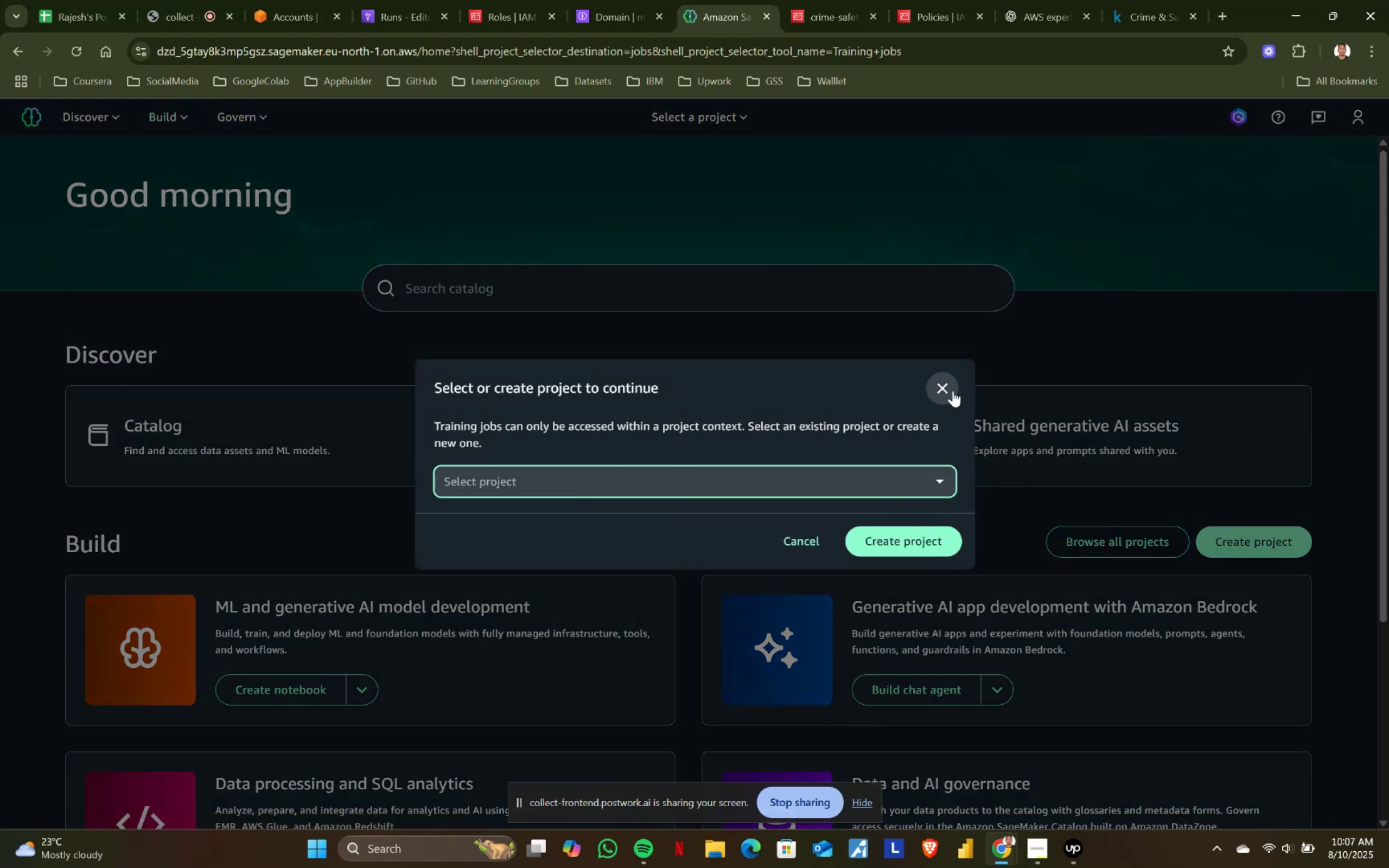 
left_click([894, 542])
 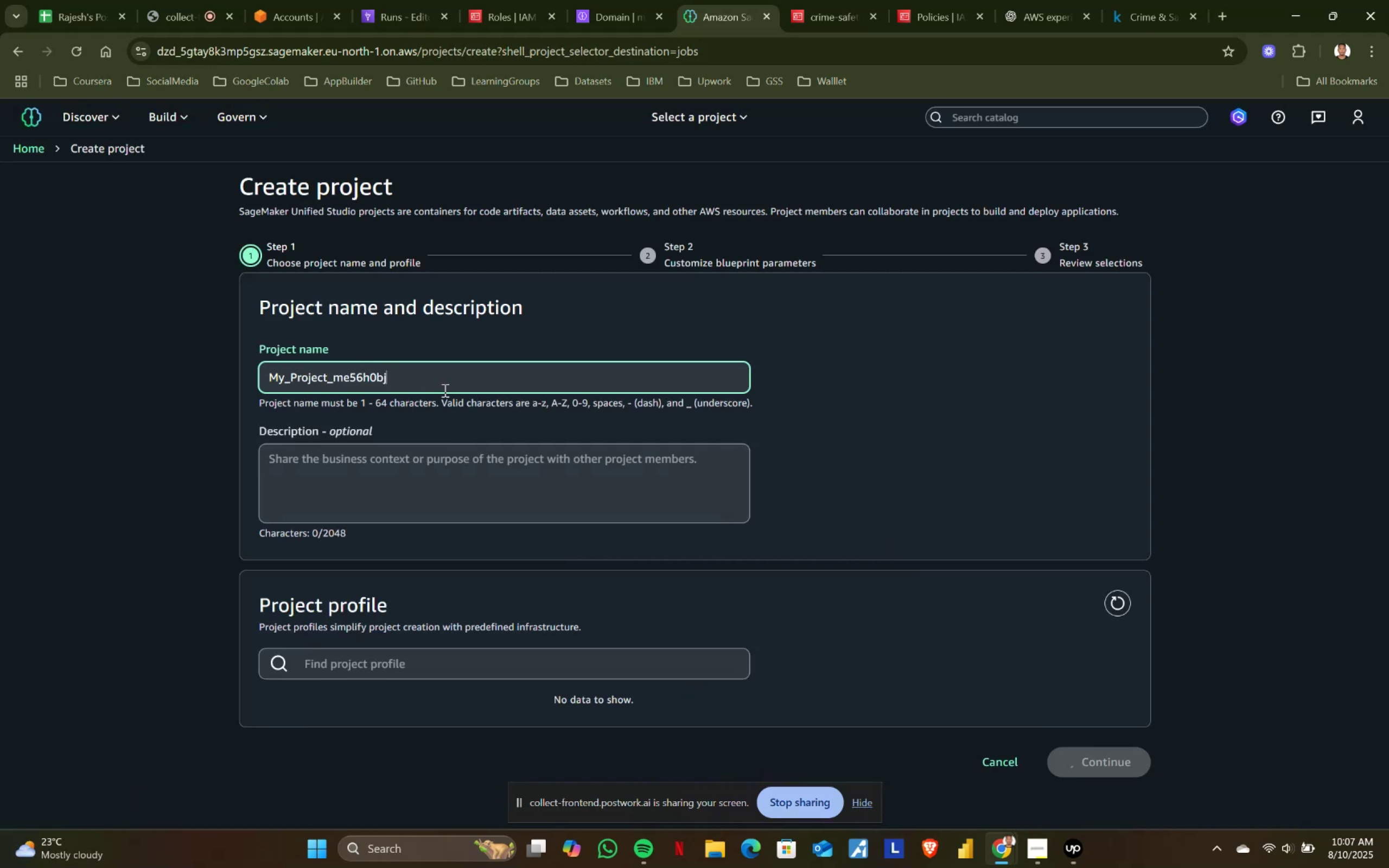 
left_click([399, 660])
 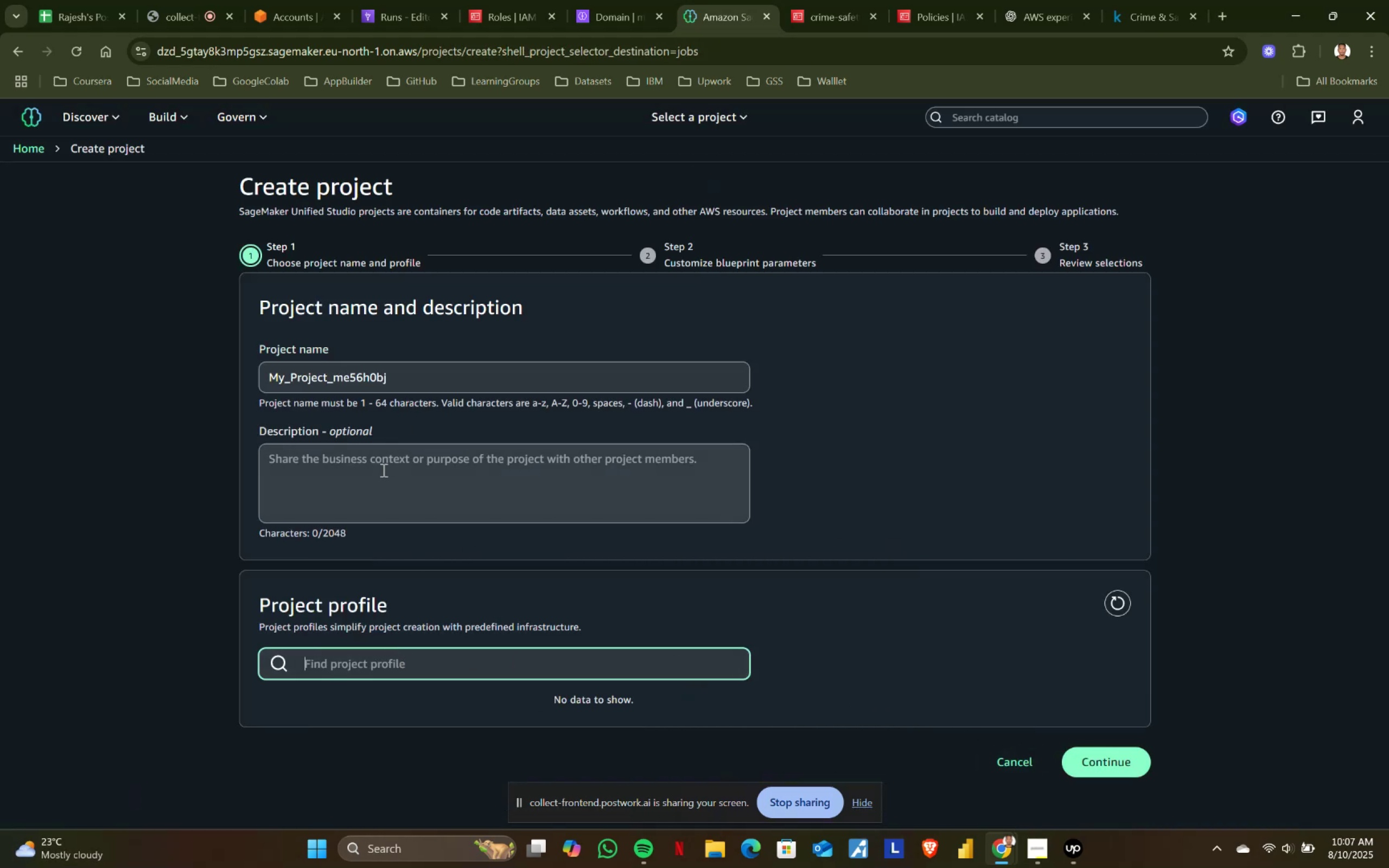 
left_click([1113, 774])
 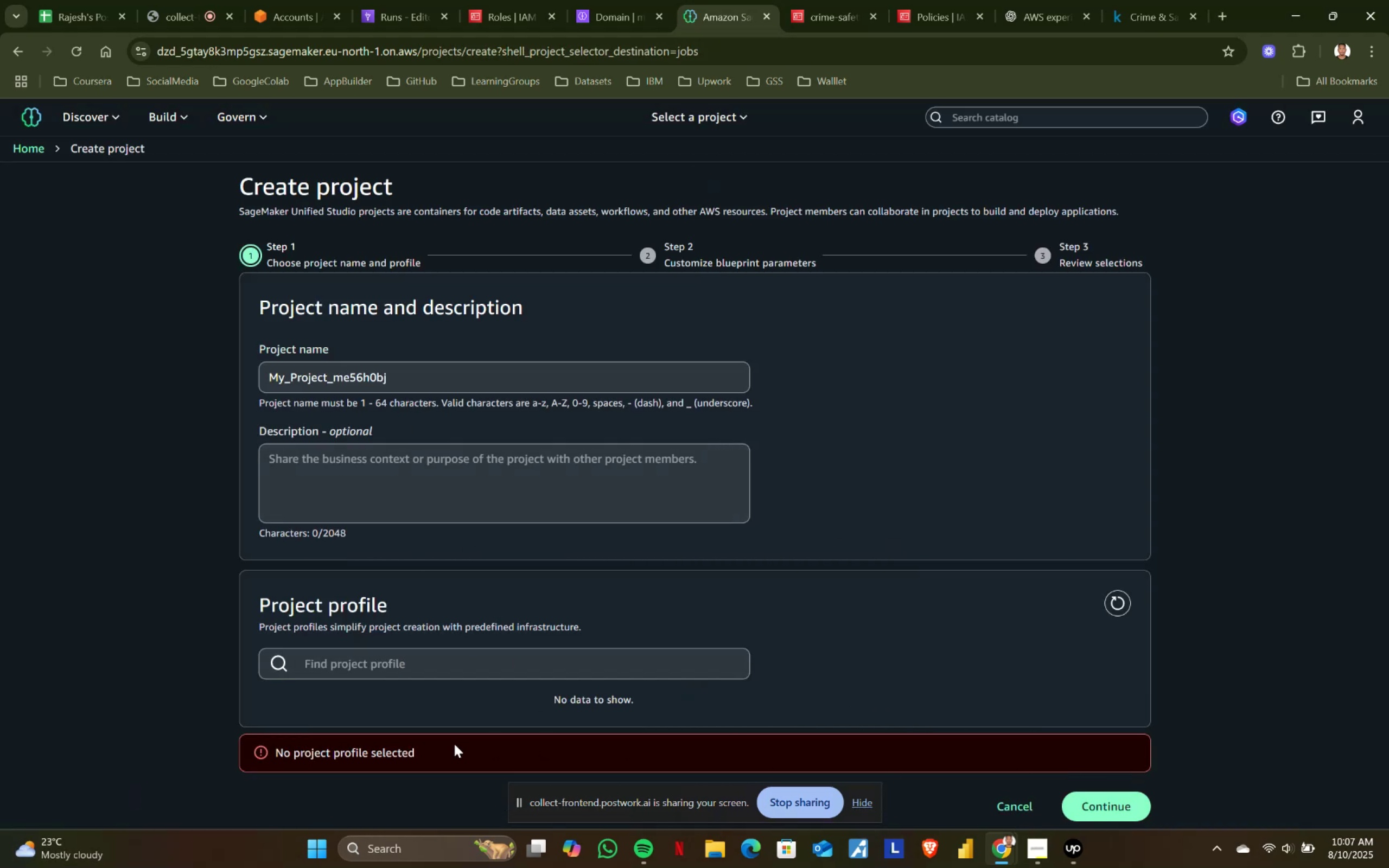 
scroll: coordinate [406, 743], scroll_direction: down, amount: 1.0
 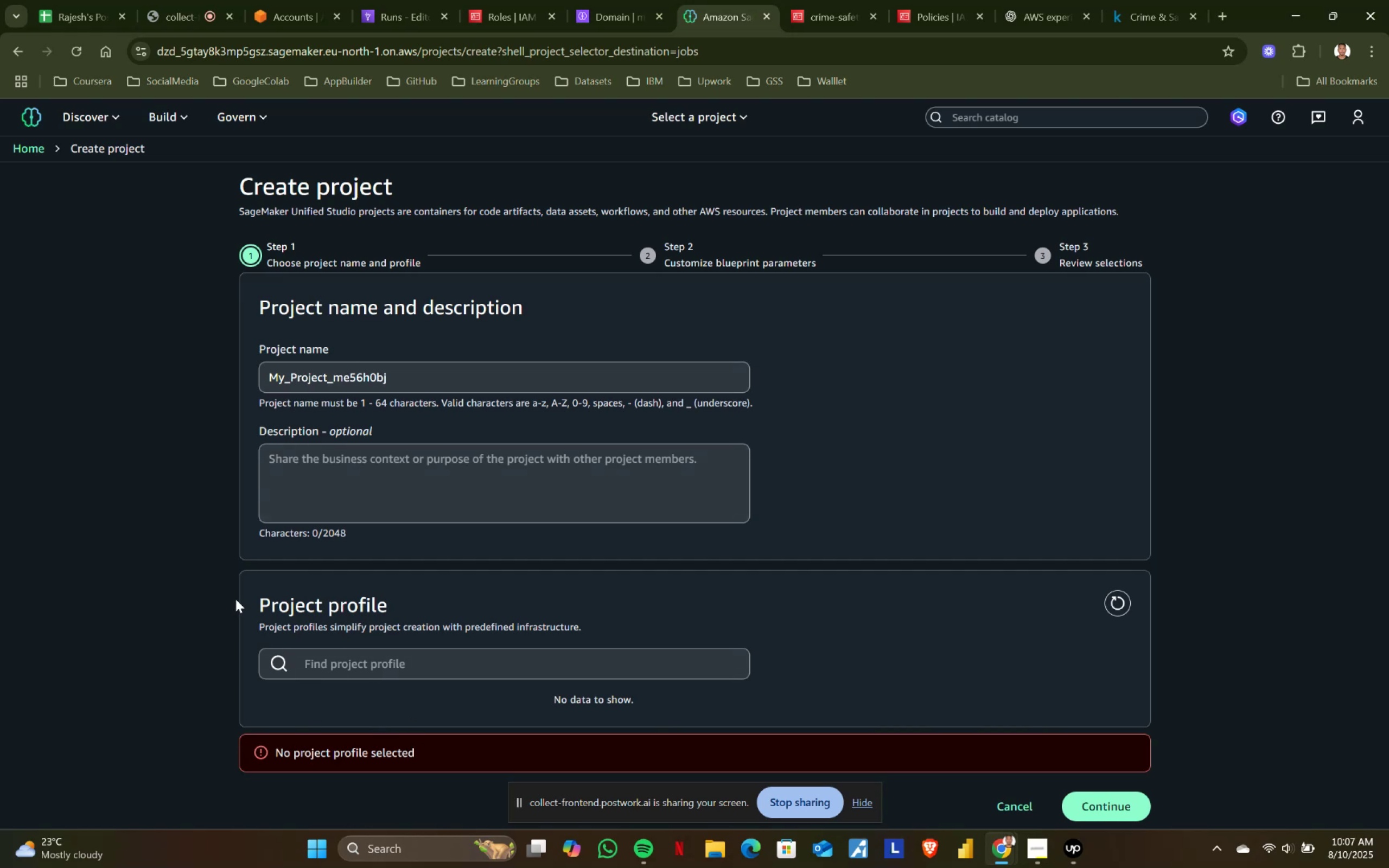 
left_click_drag(start_coordinate=[258, 598], to_coordinate=[417, 601])
 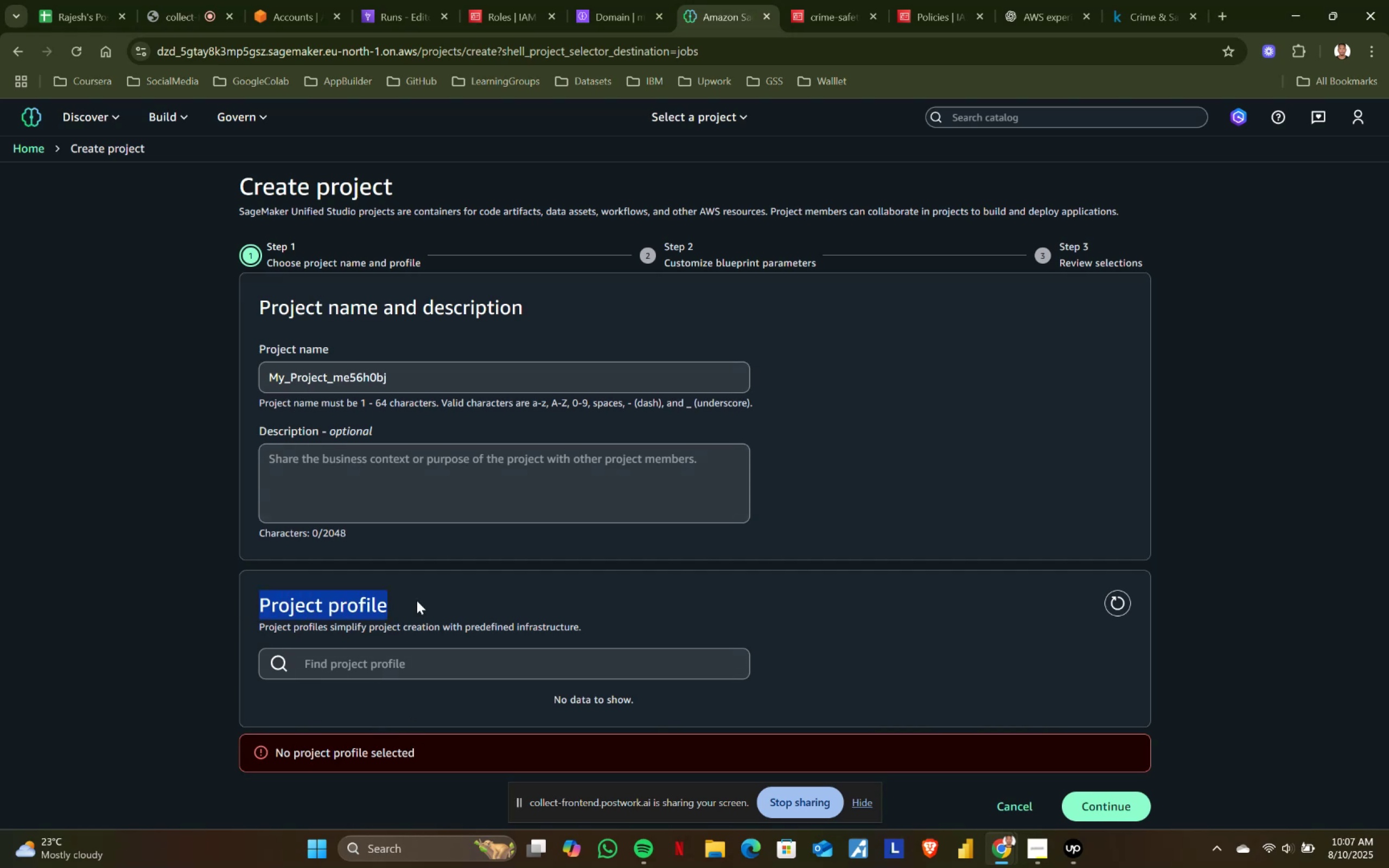 
key(Control+ControlLeft)
 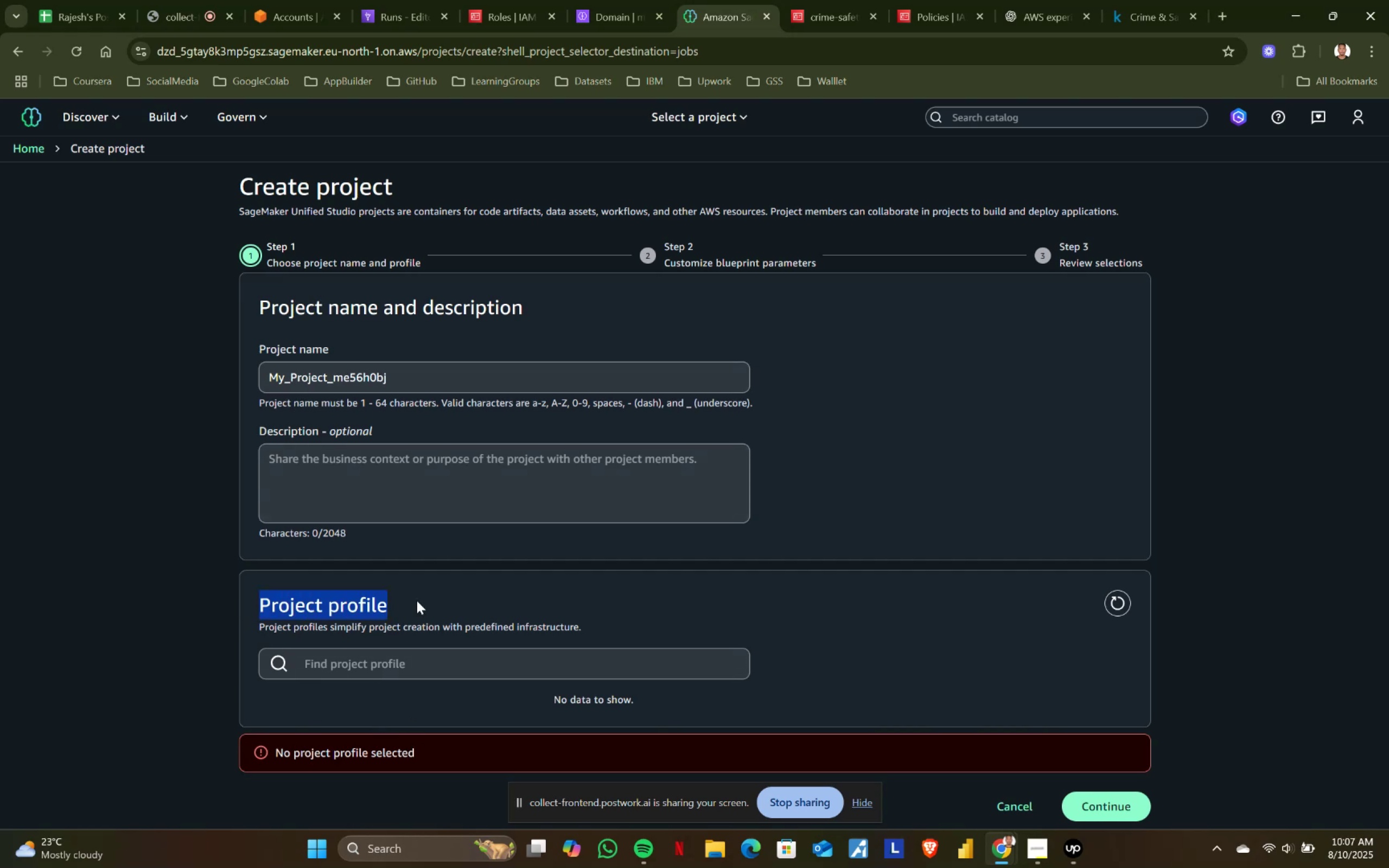 
key(Control+C)
 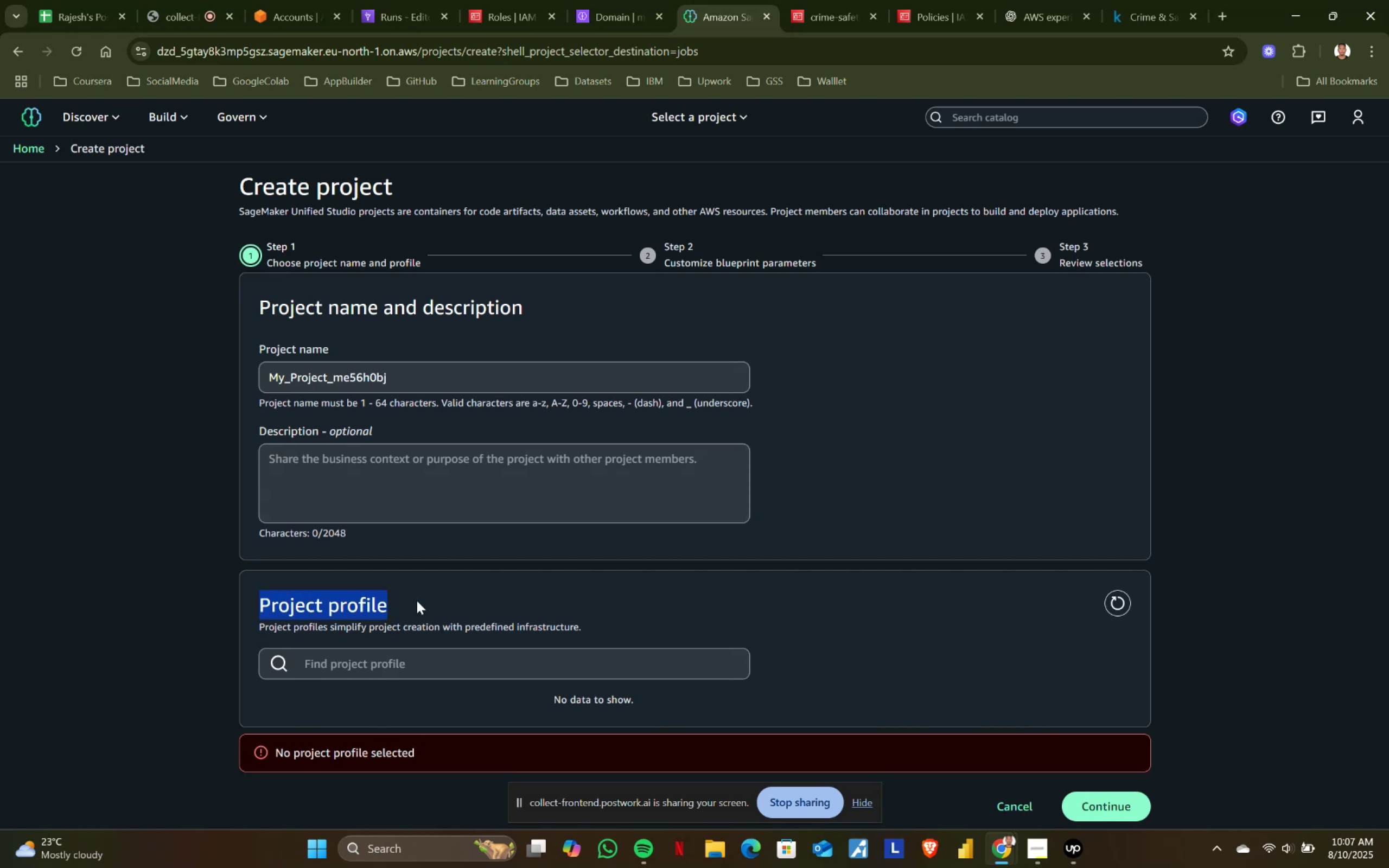 
key(Control+ControlLeft)
 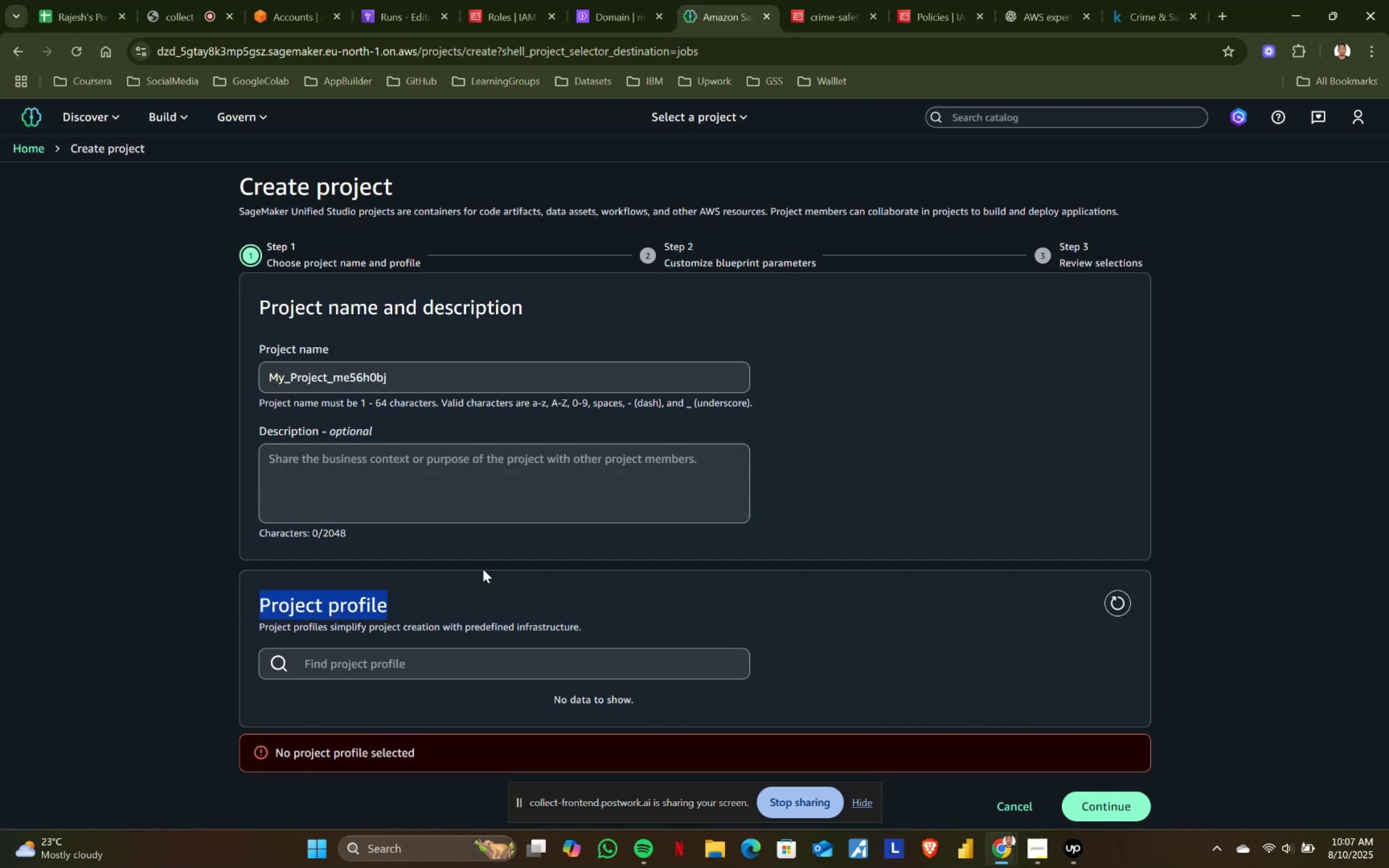 
key(Control+C)
 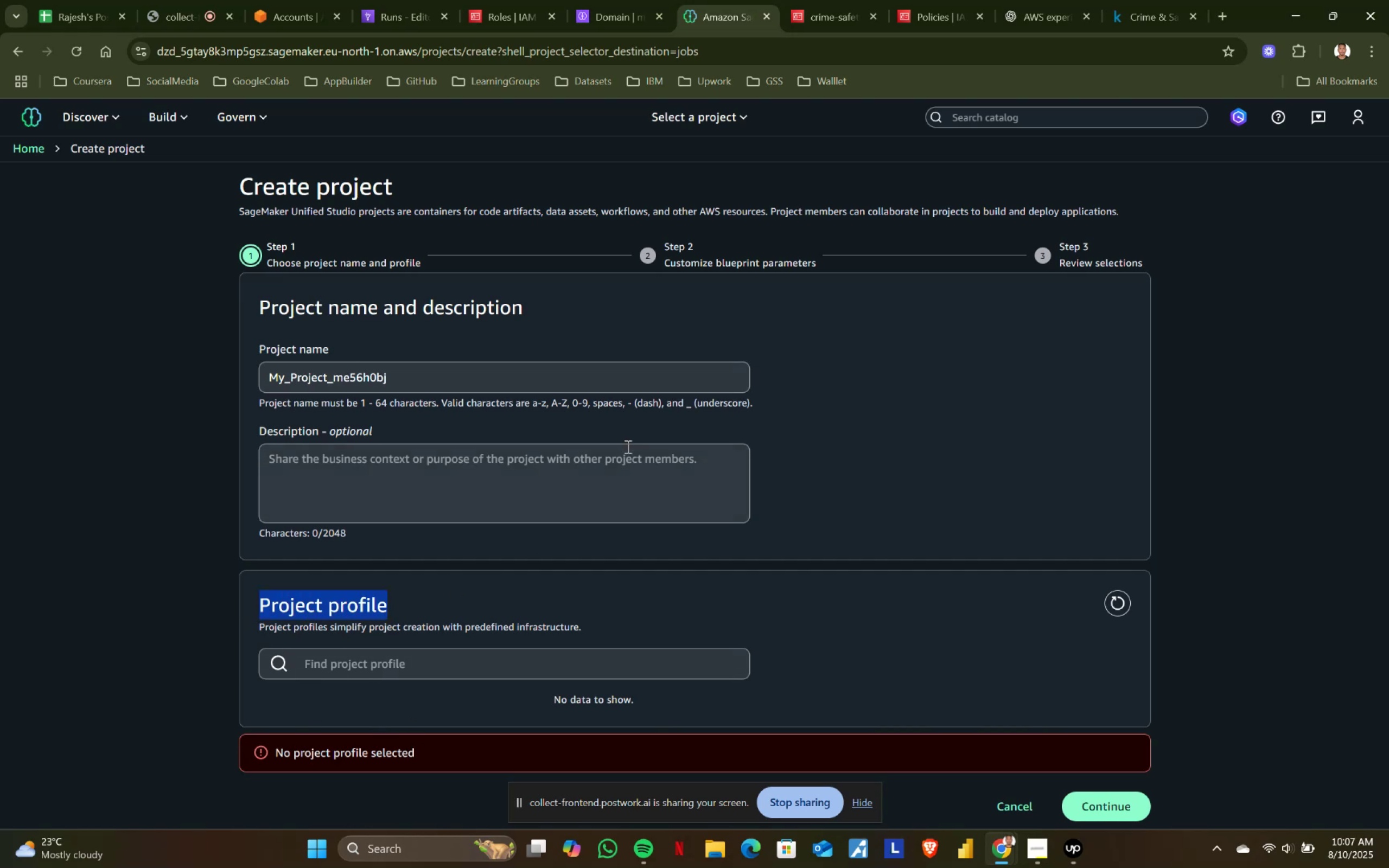 
key(Control+ControlLeft)
 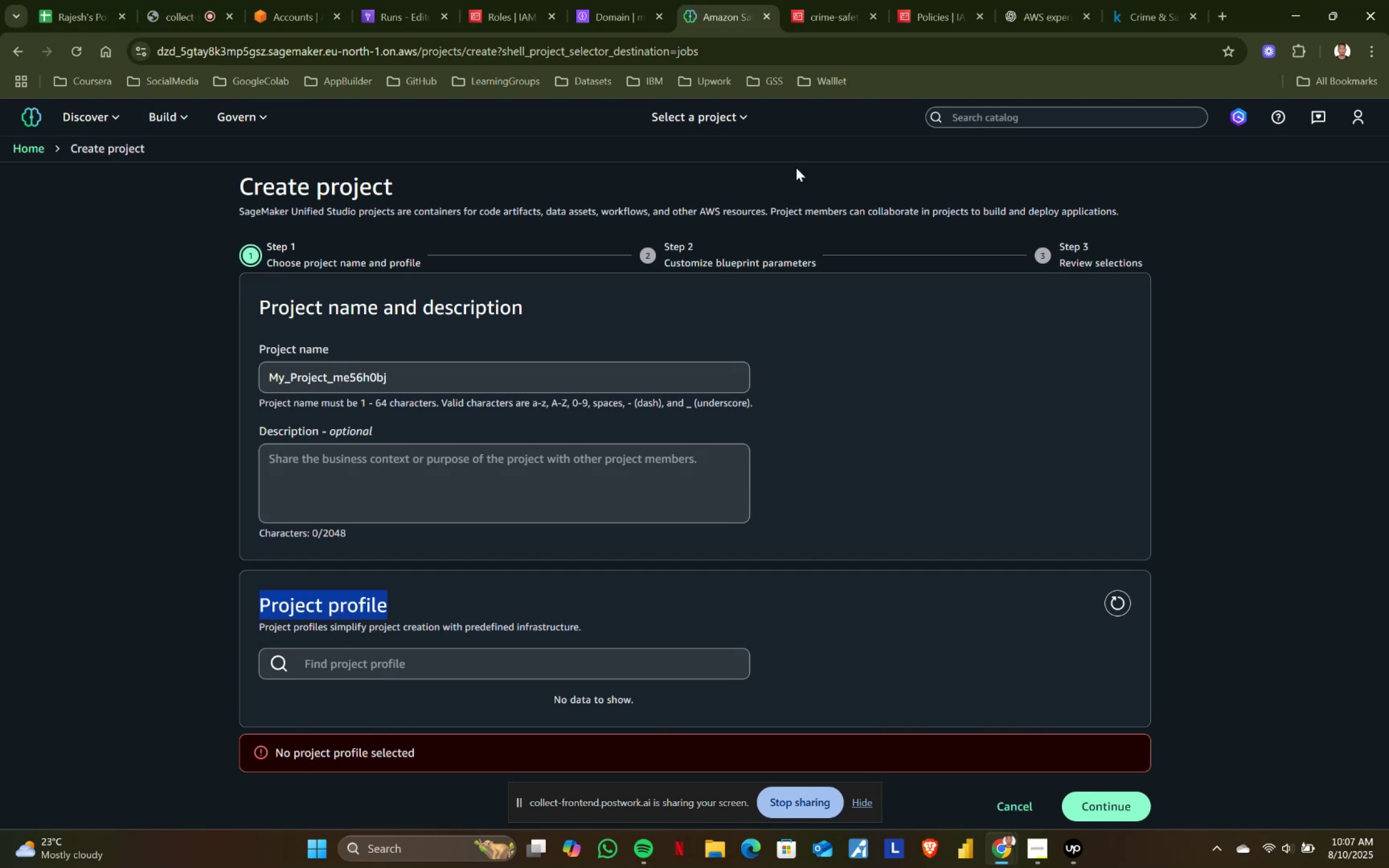 
key(Control+C)
 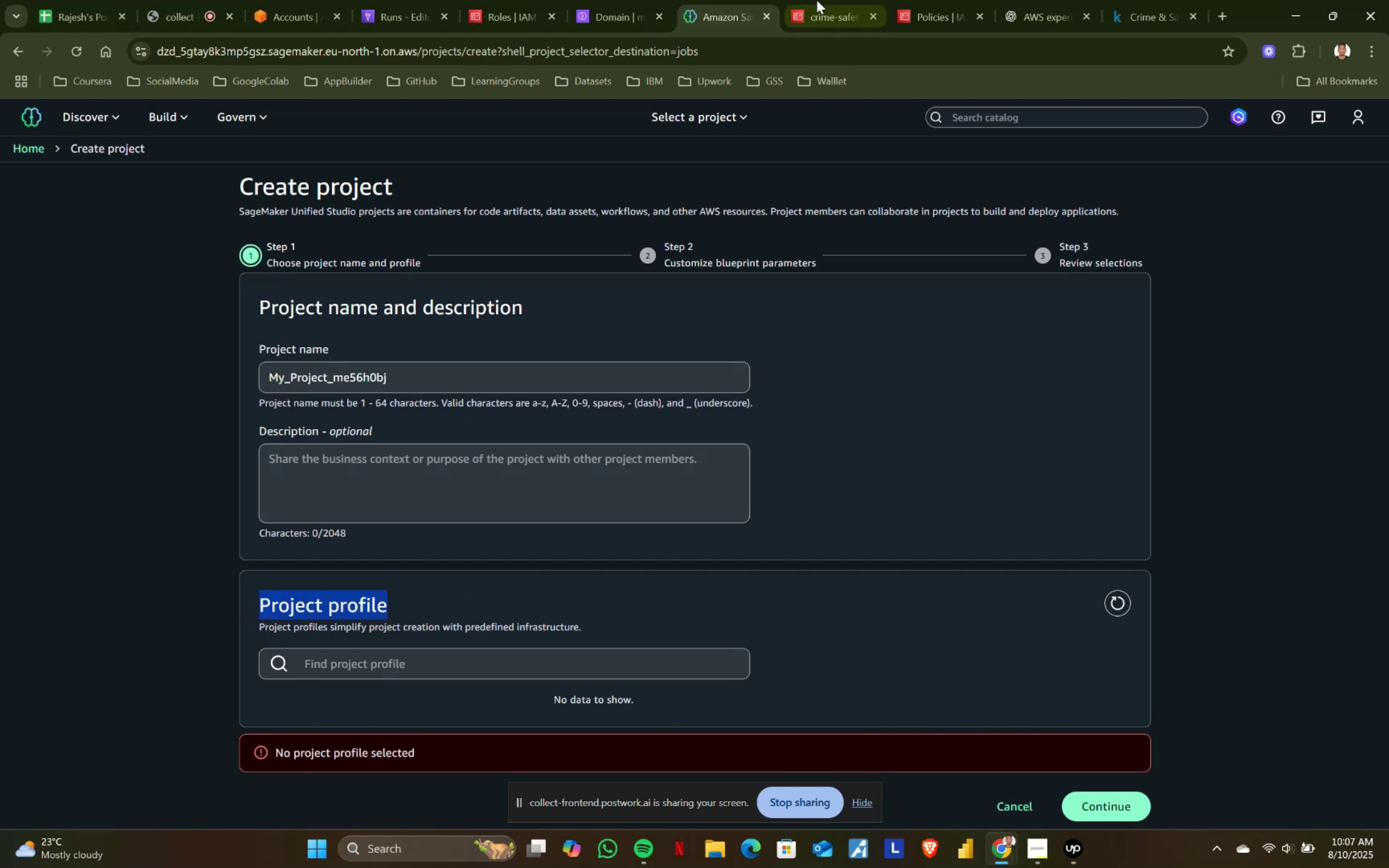 
key(Control+ControlLeft)
 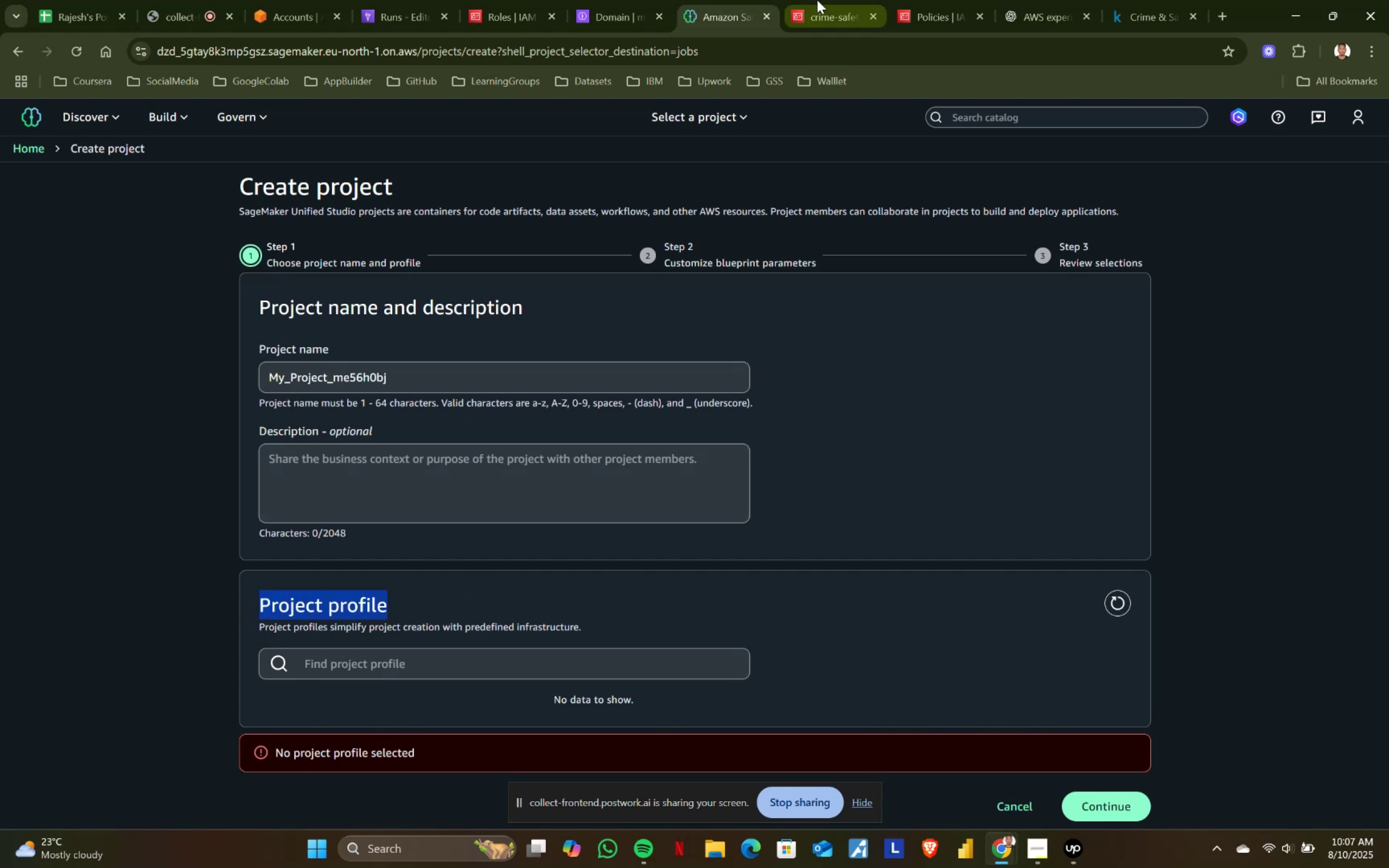 
key(Control+C)
 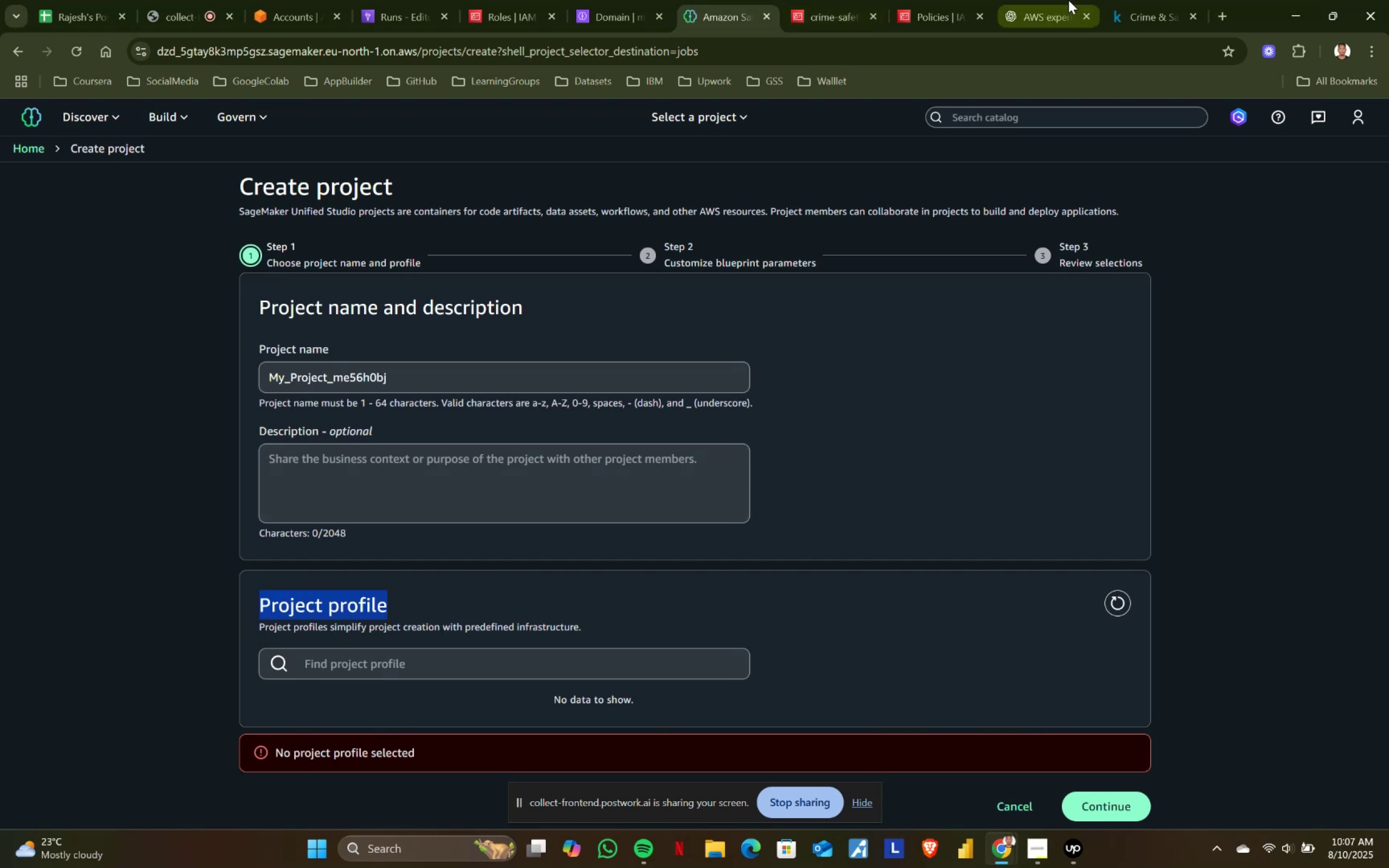 
left_click([1068, 0])
 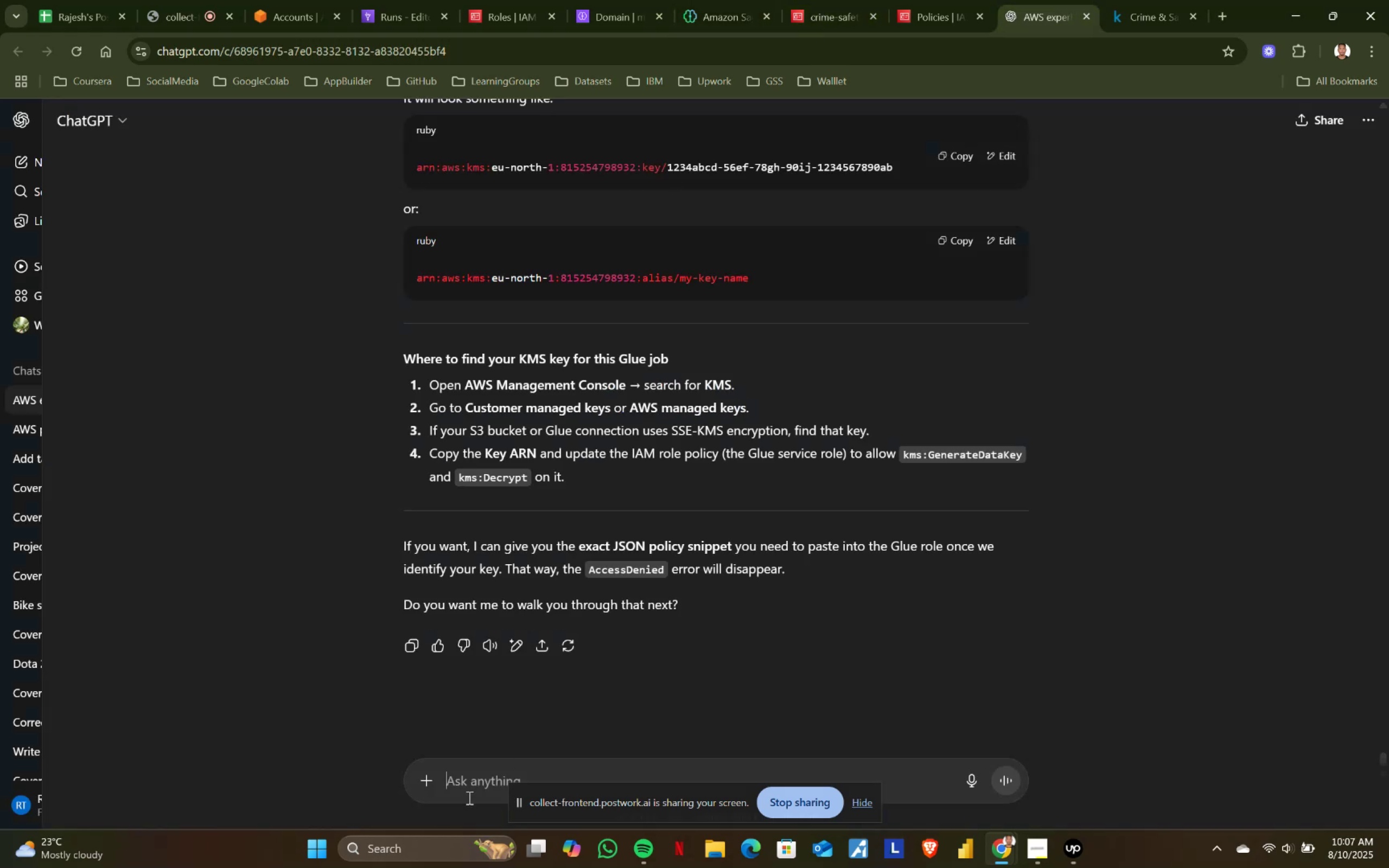 
left_click([485, 776])
 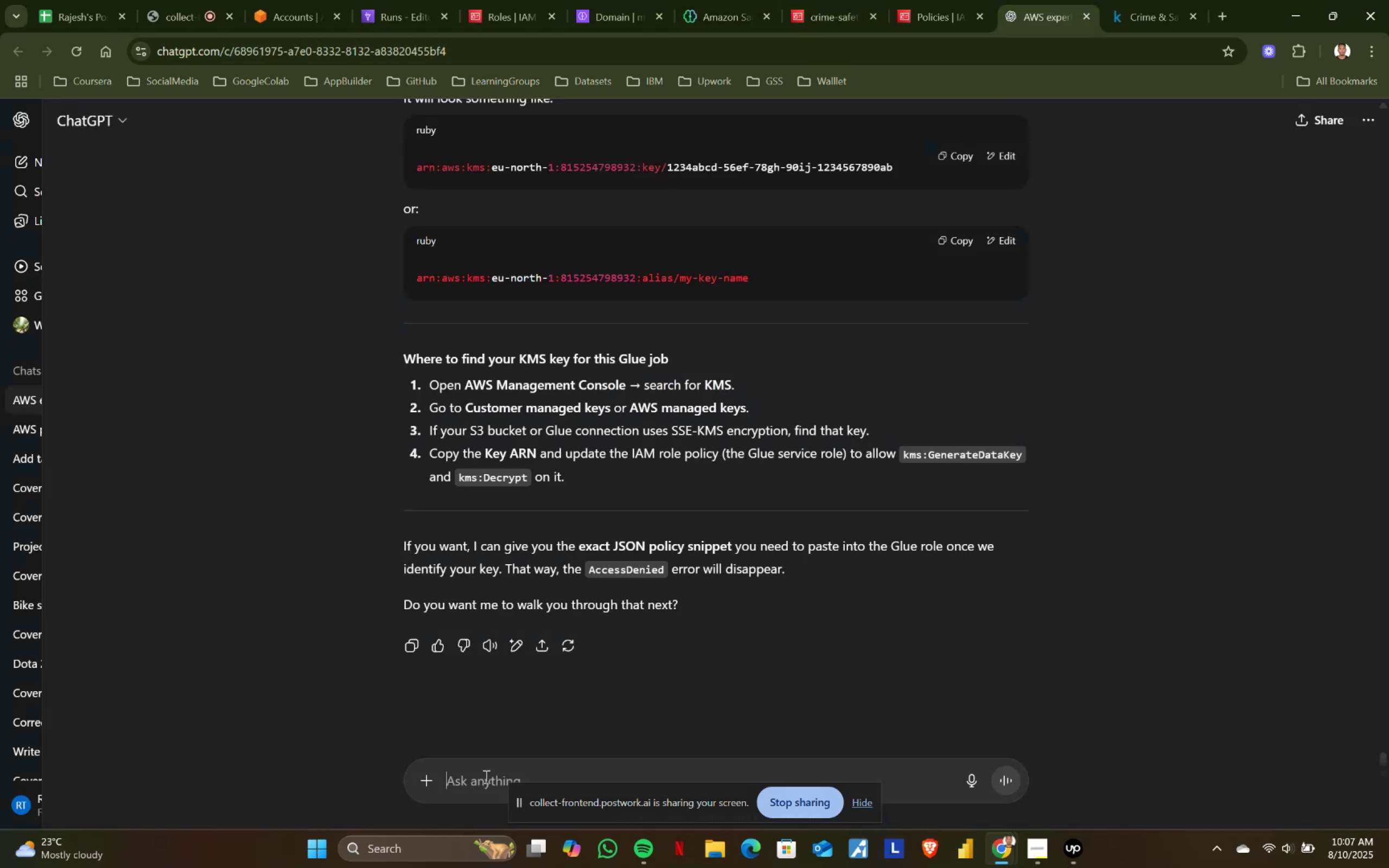 
type(how do i create )
 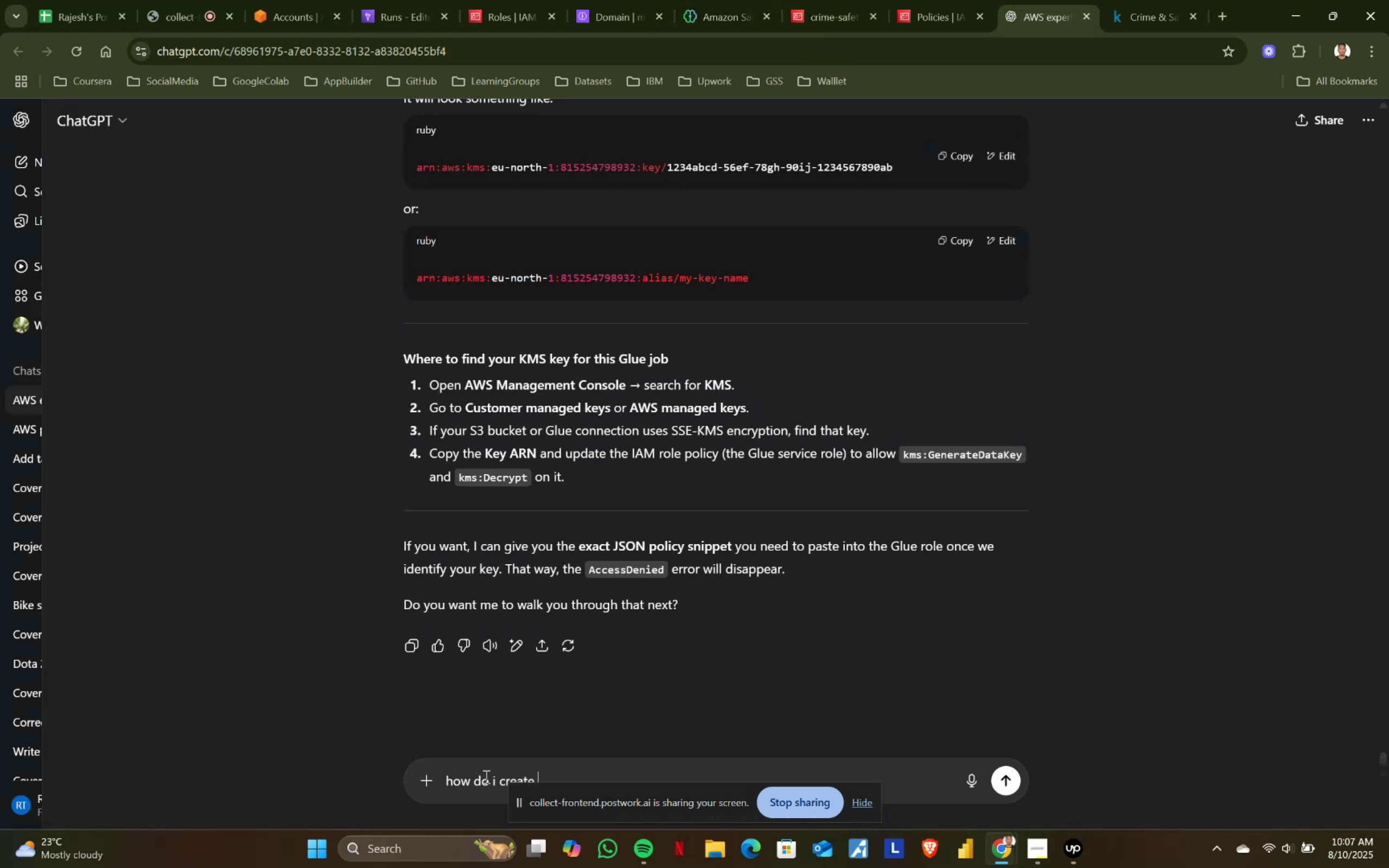 
key(Control+ControlLeft)
 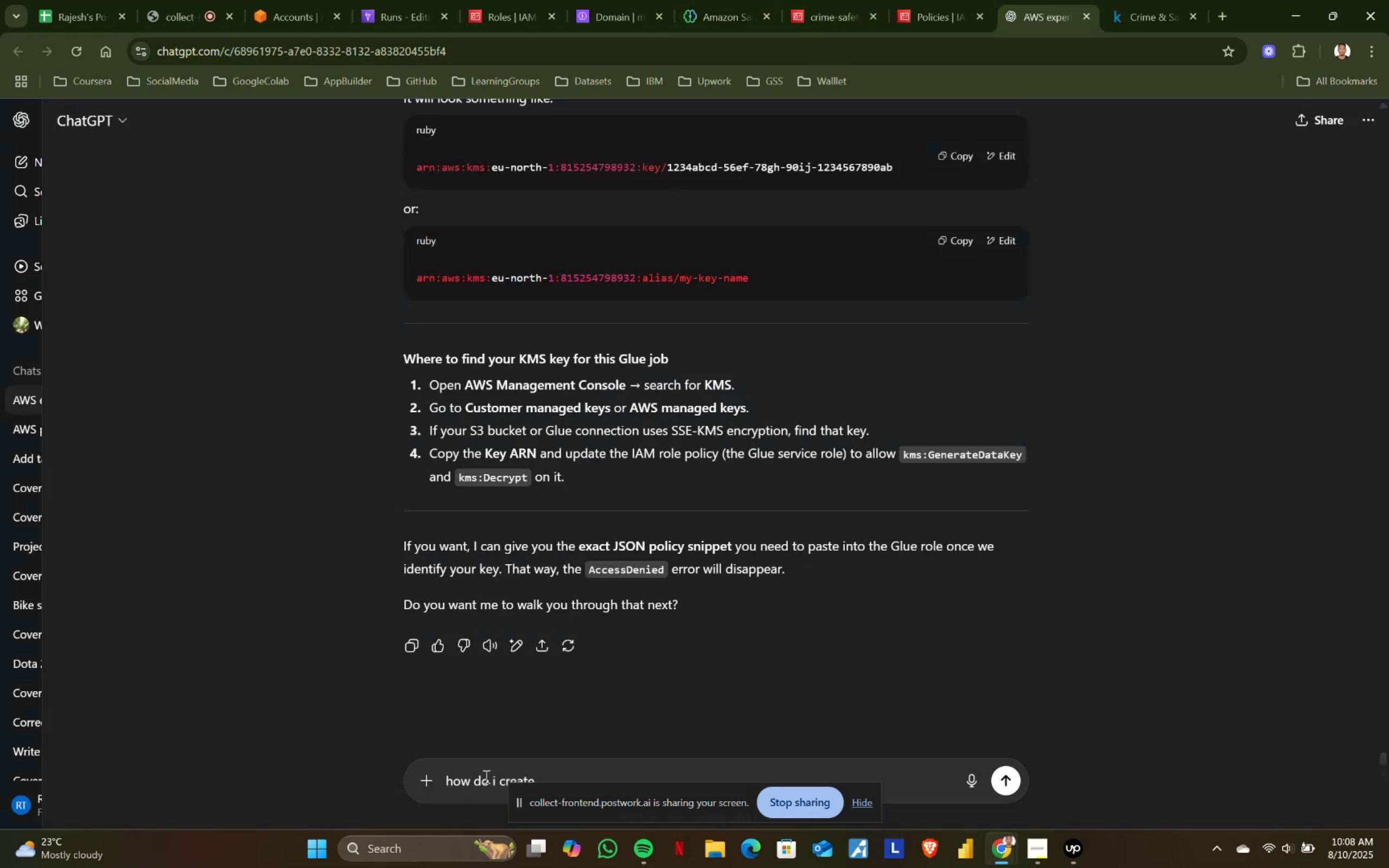 
key(Control+V)
 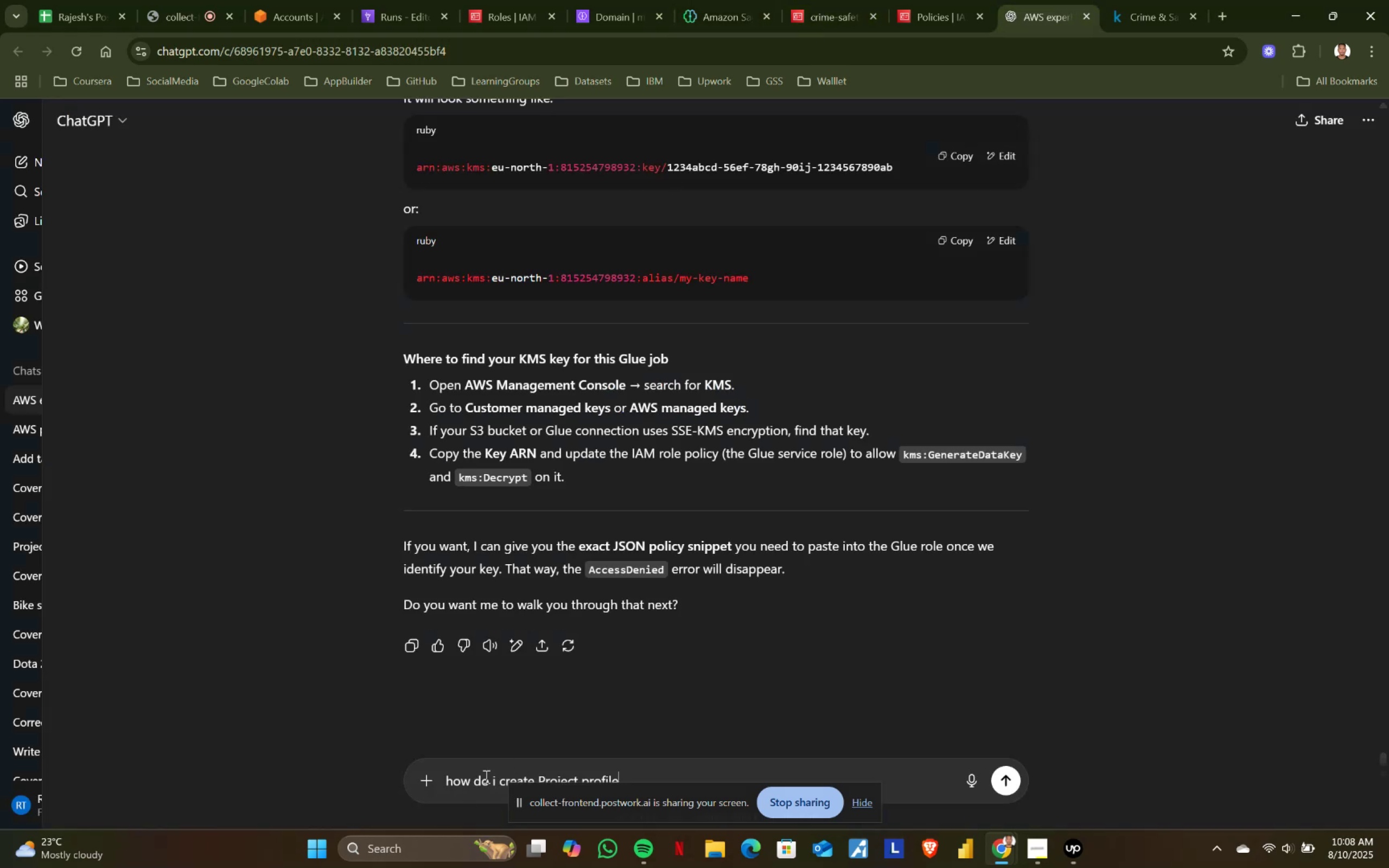 
key(Enter)
 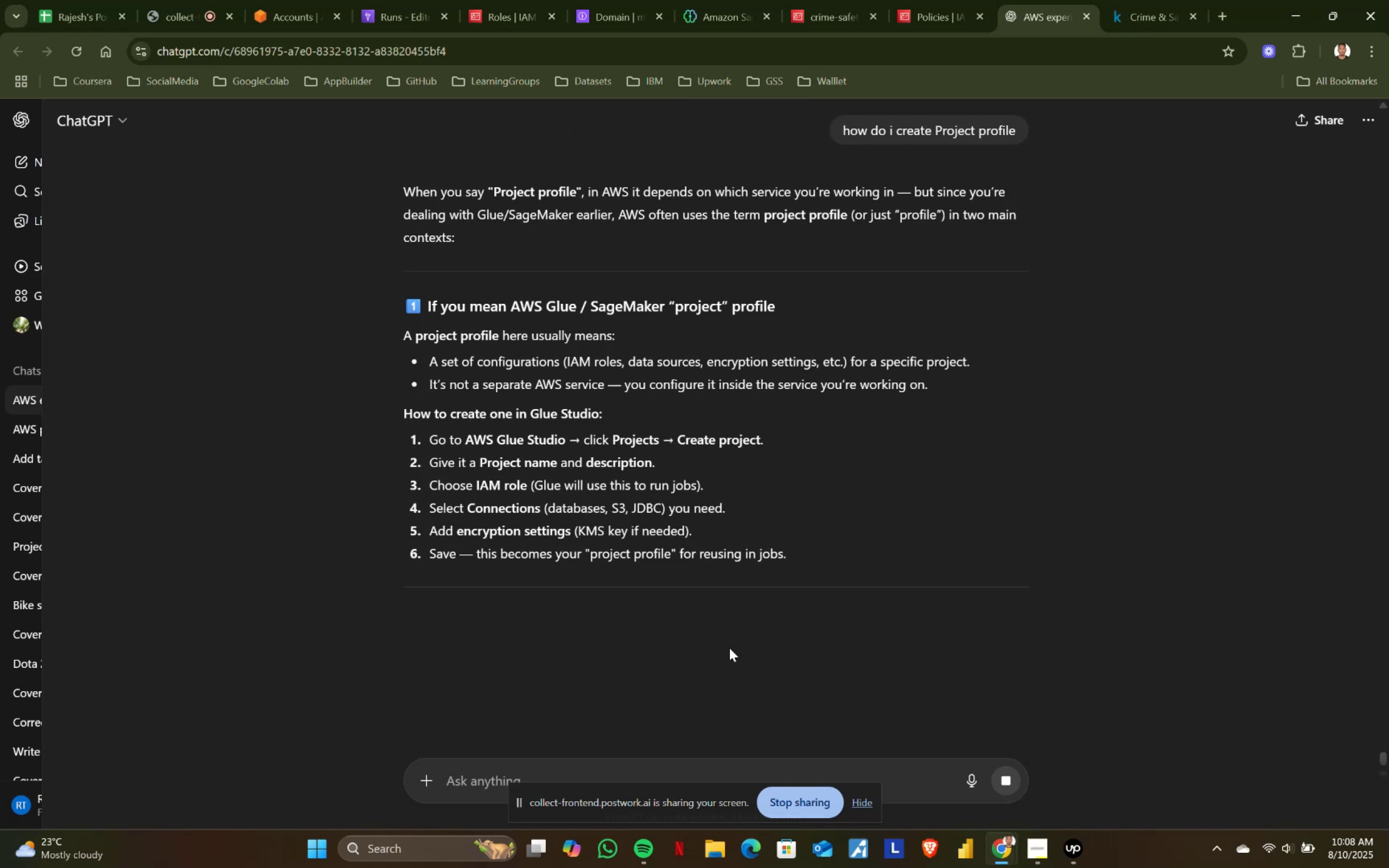 
wait(5.36)
 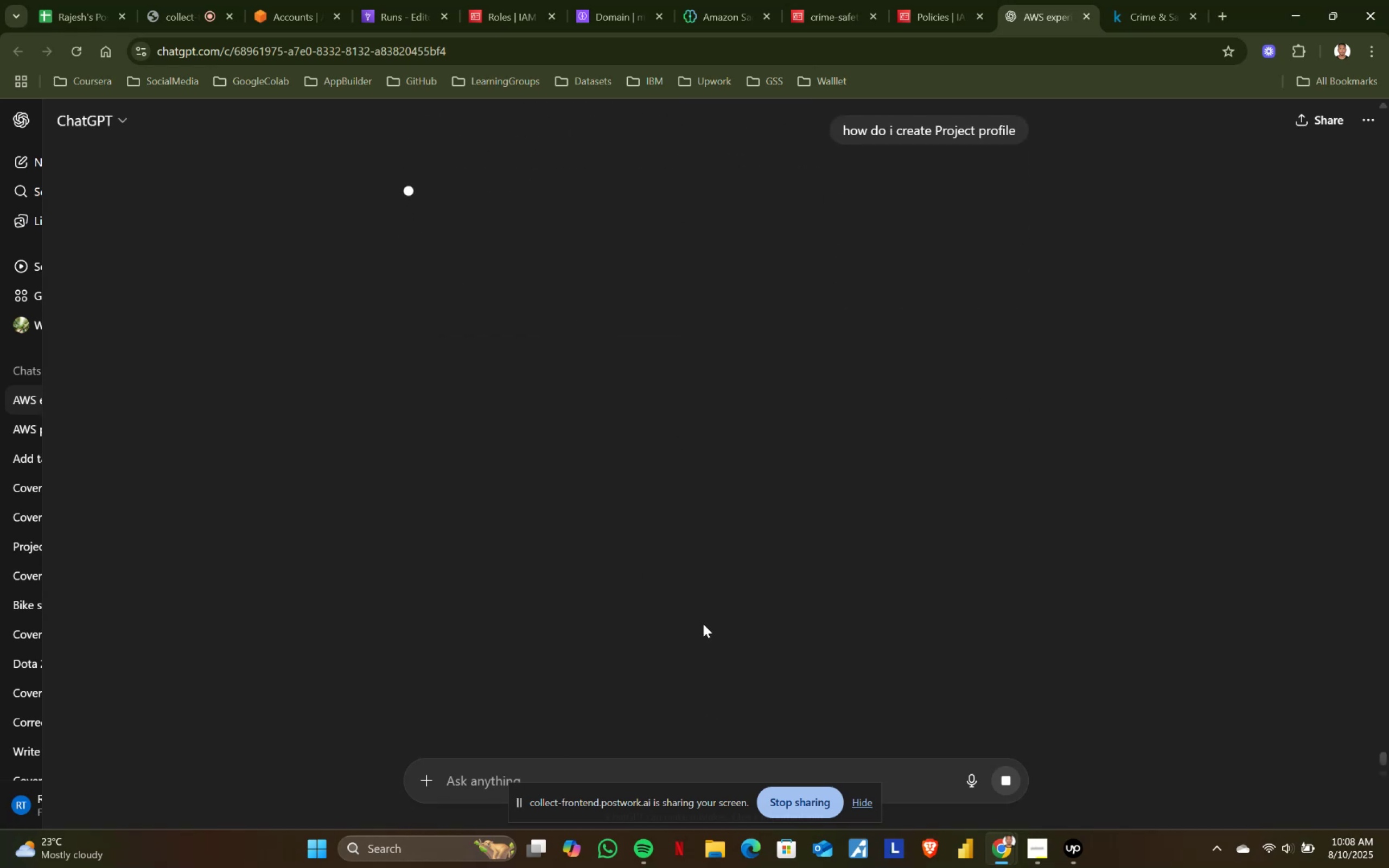 
scroll: coordinate [557, 476], scroll_direction: down, amount: 2.0
 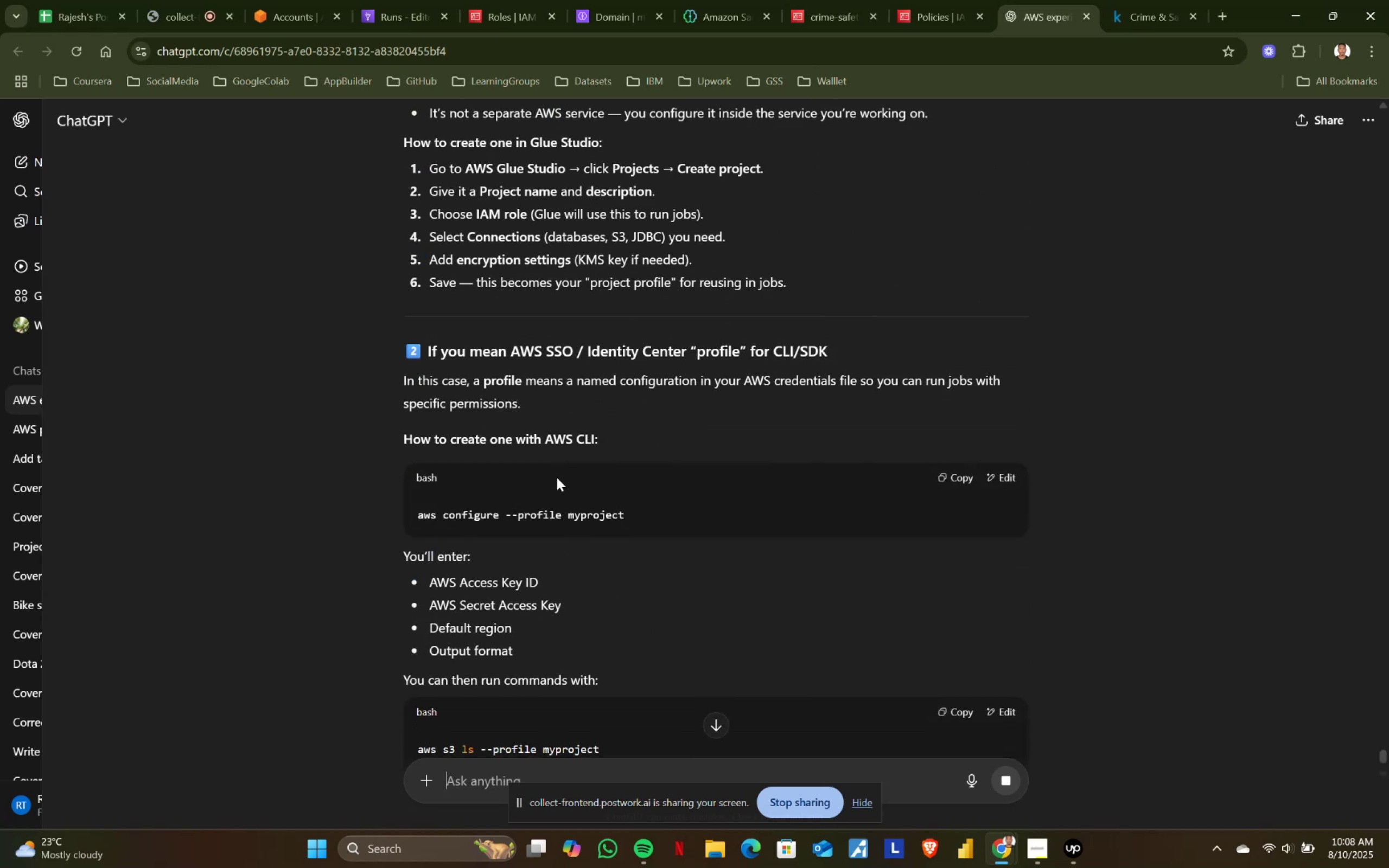 
scroll: coordinate [557, 477], scroll_direction: up, amount: 2.0
 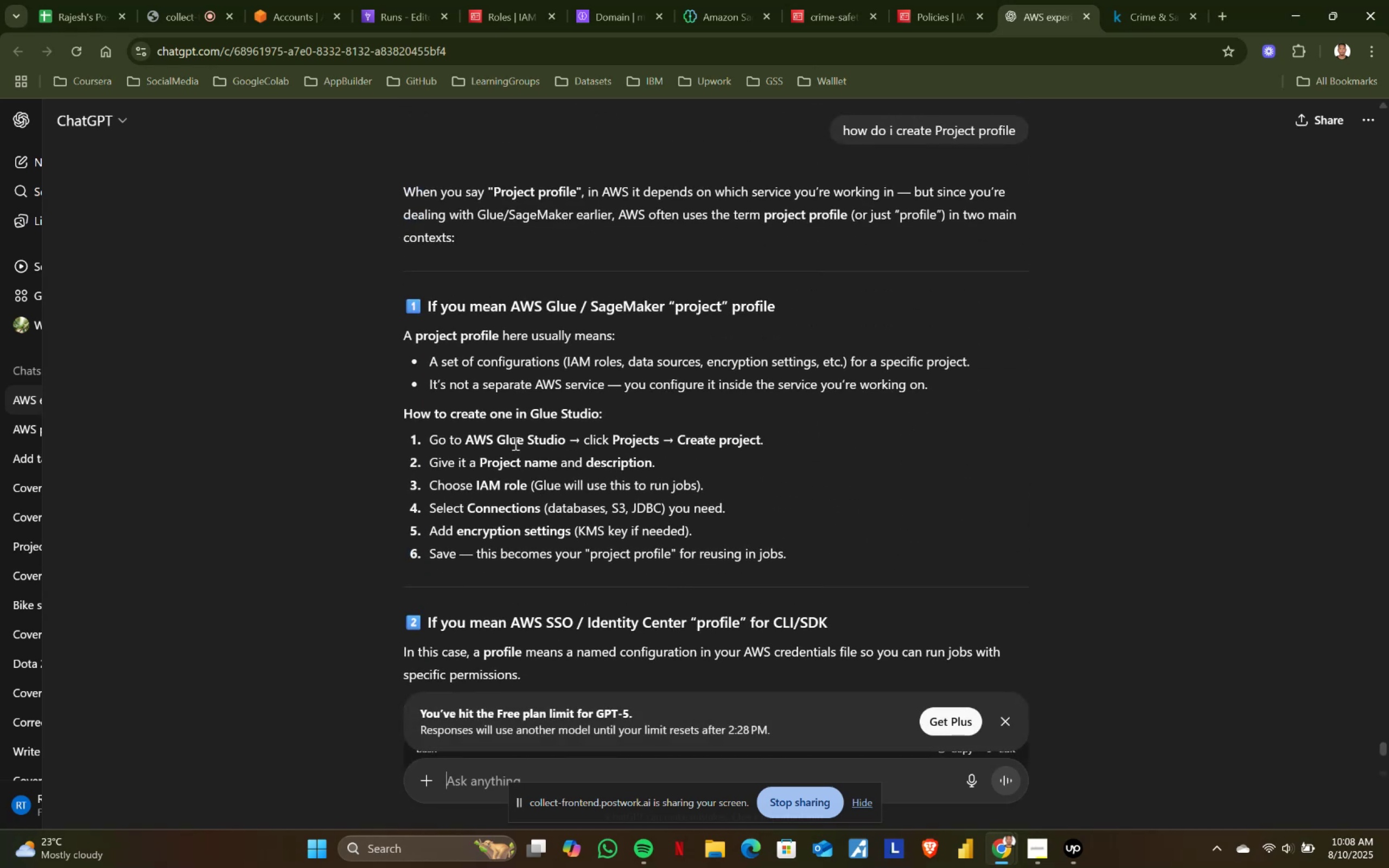 
left_click_drag(start_coordinate=[469, 437], to_coordinate=[562, 438])
 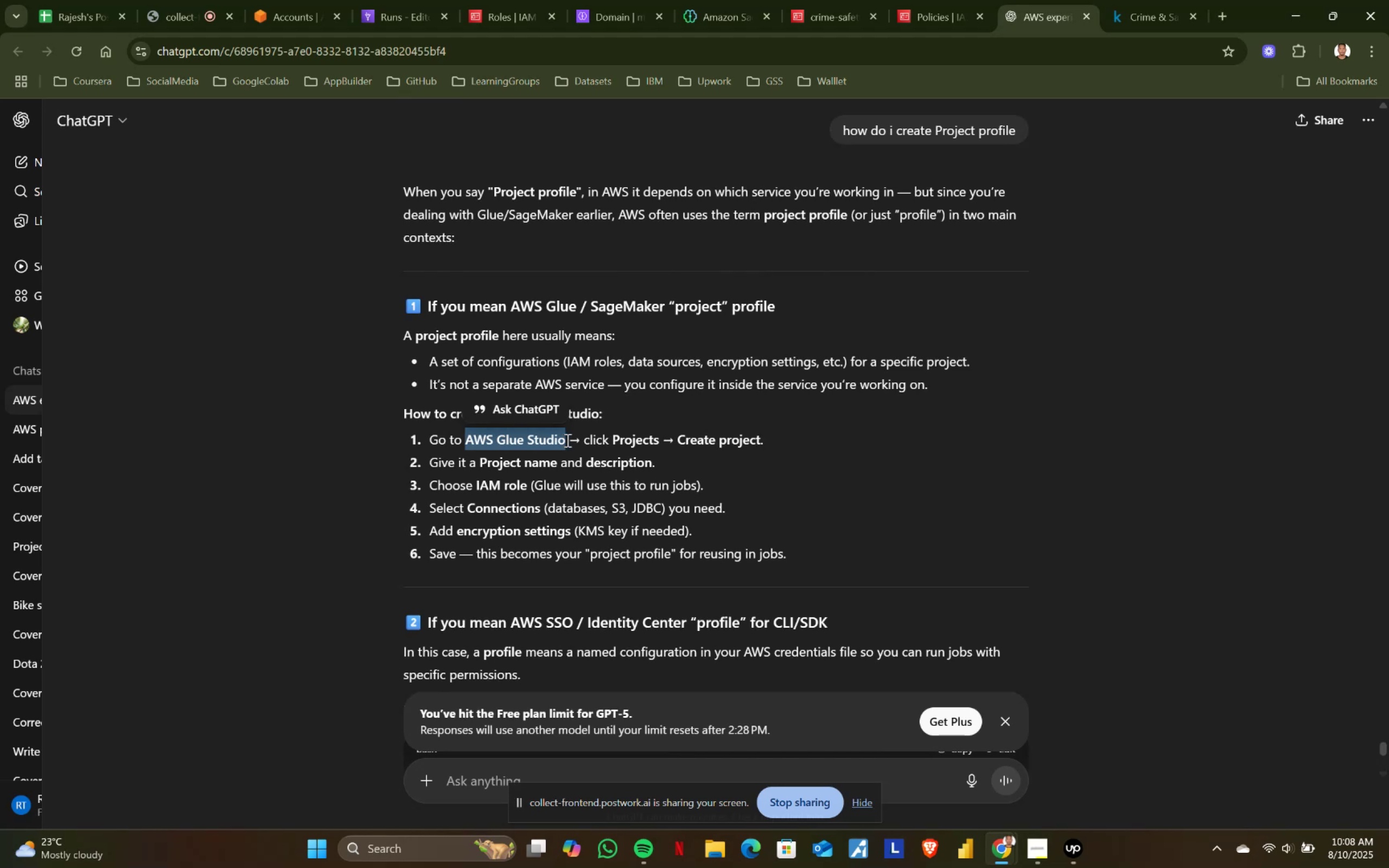 
key(Control+ControlLeft)
 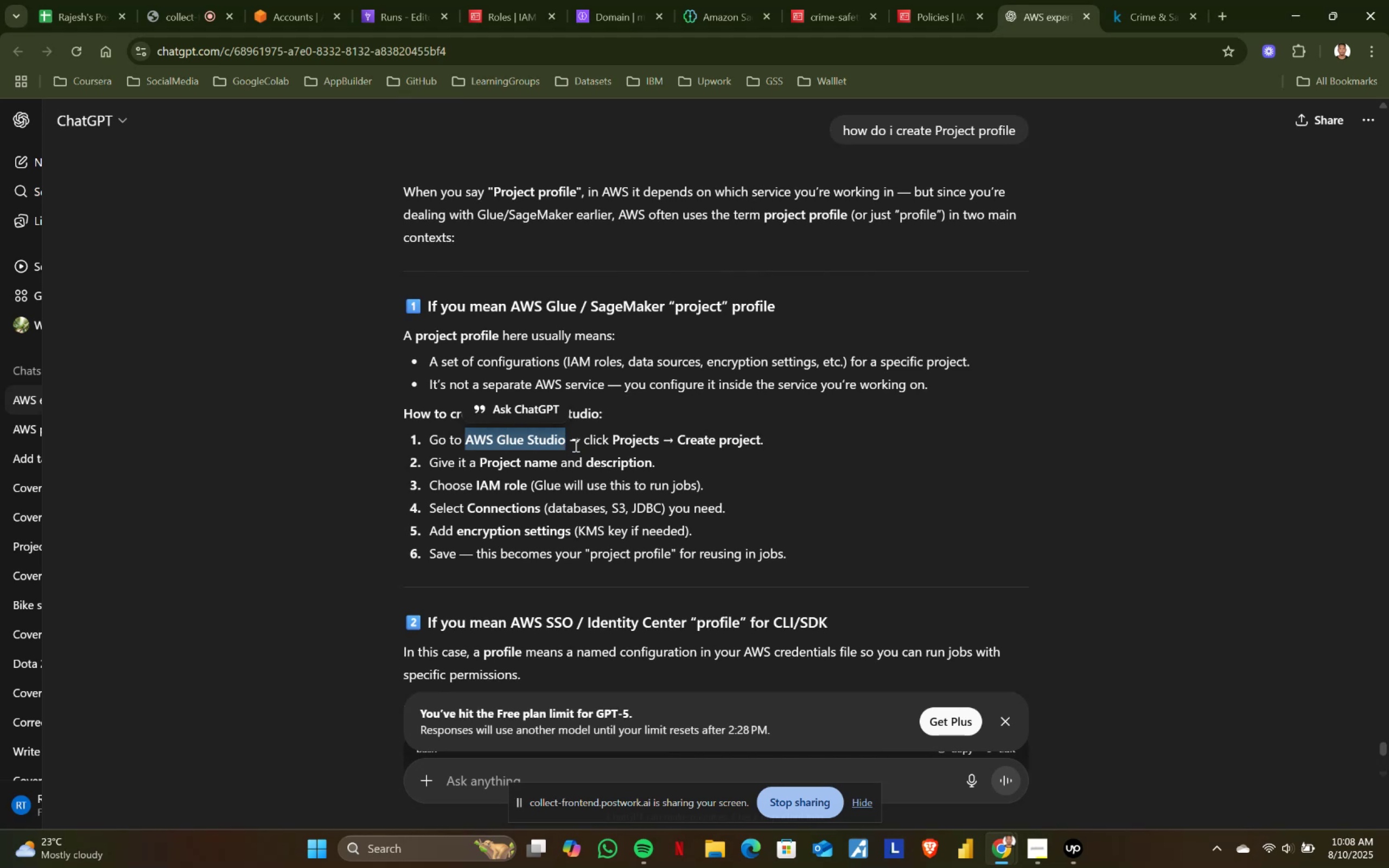 
key(Control+C)
 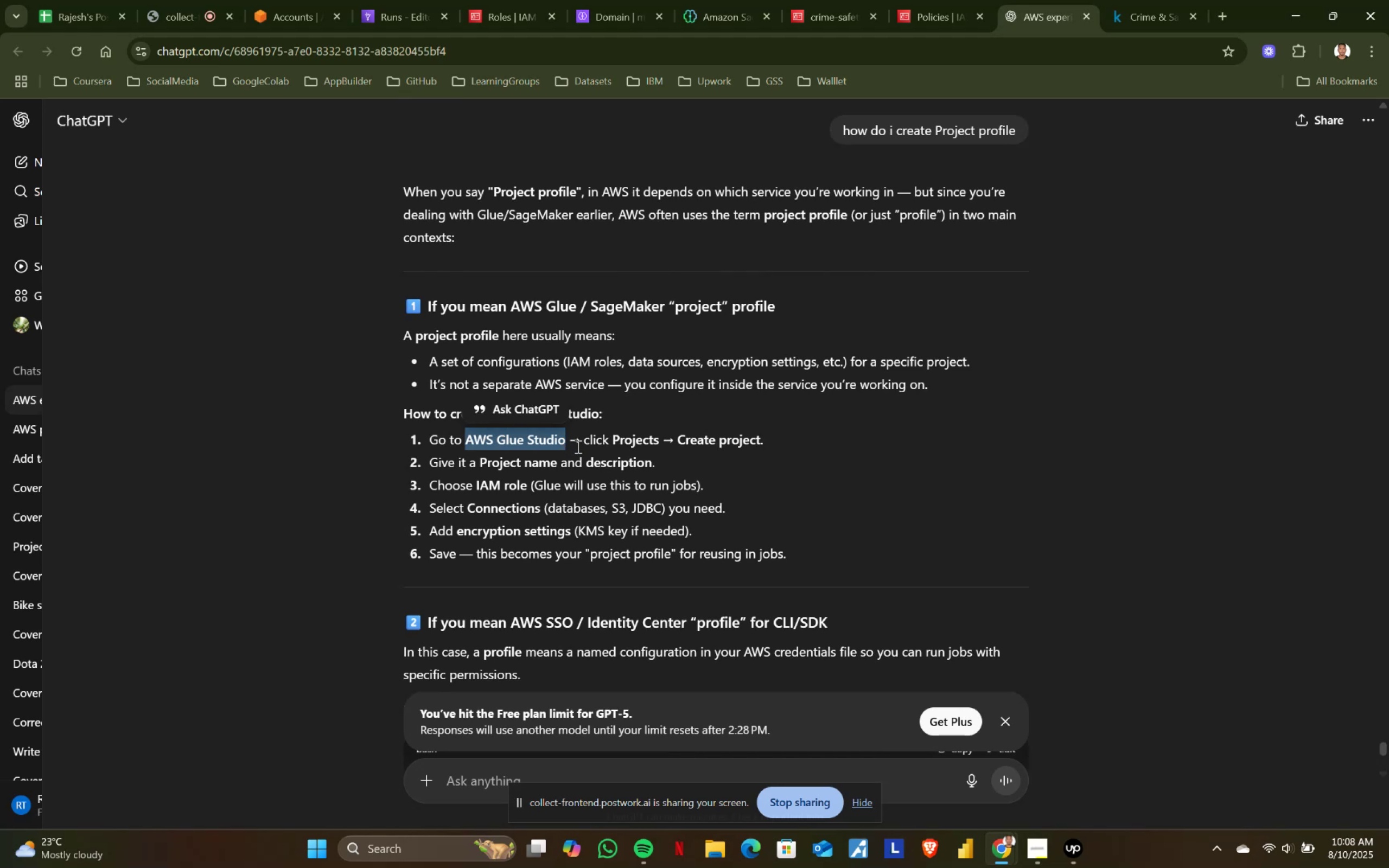 
key(Control+ControlLeft)
 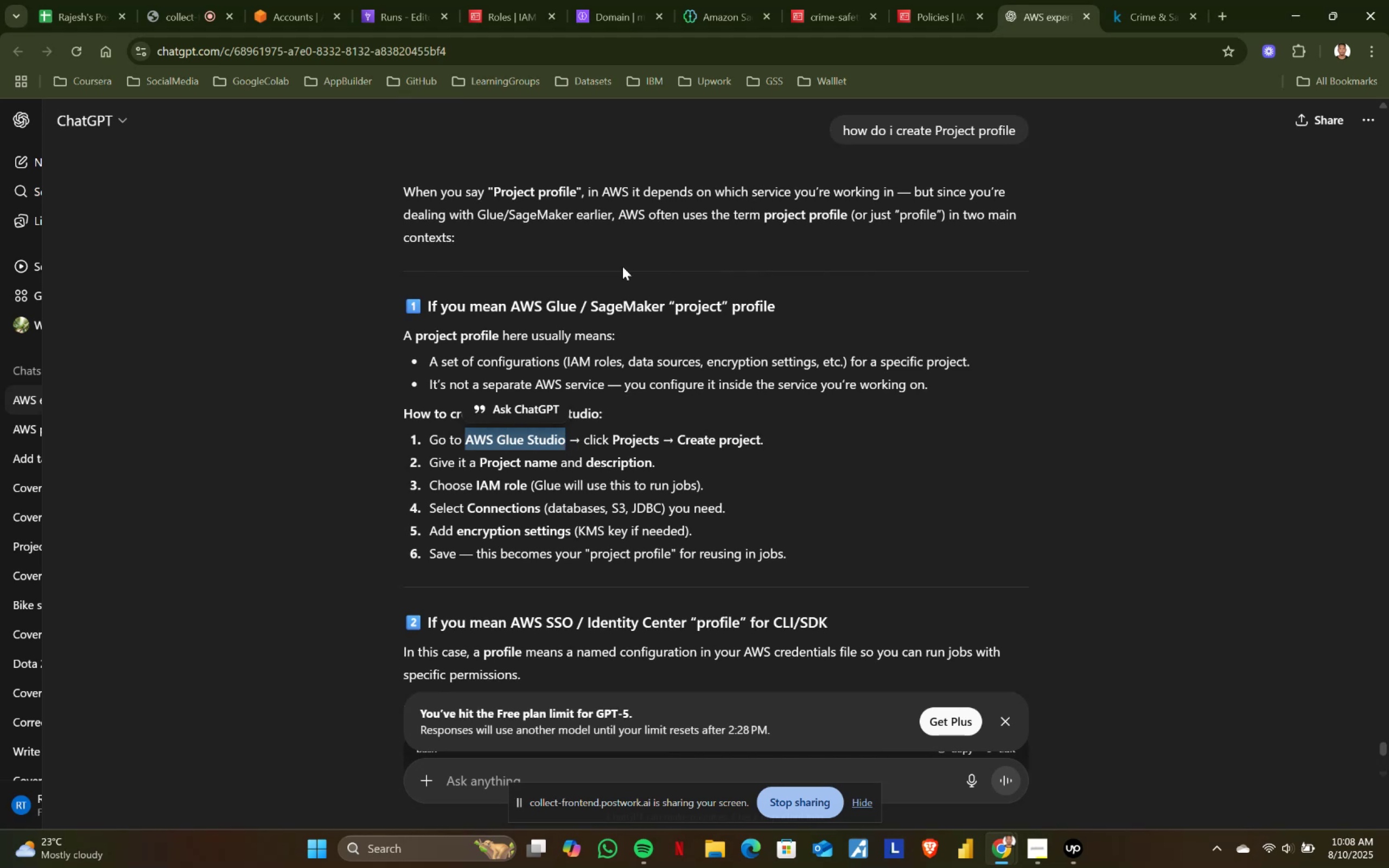 
key(Control+C)
 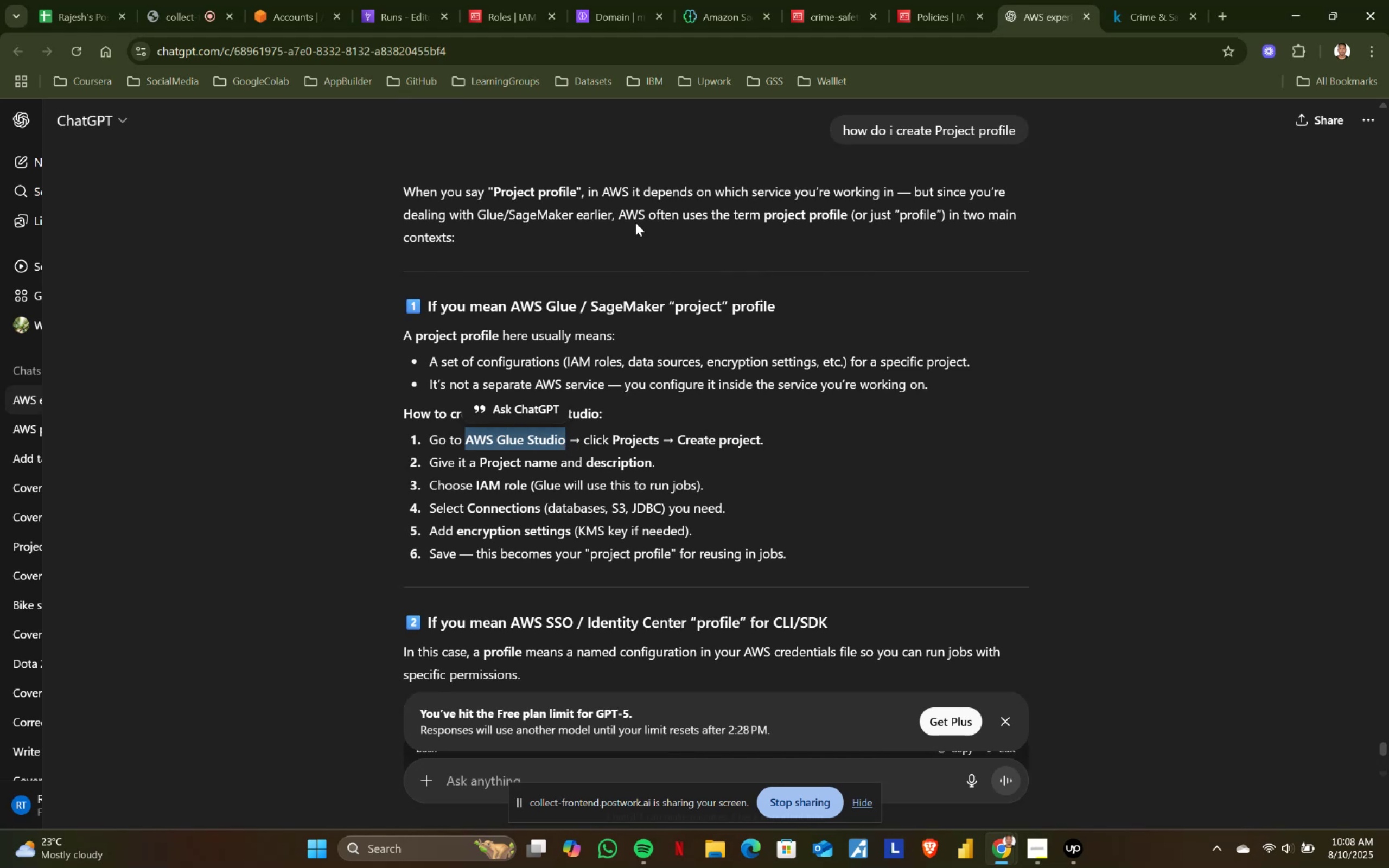 
key(Control+ControlLeft)
 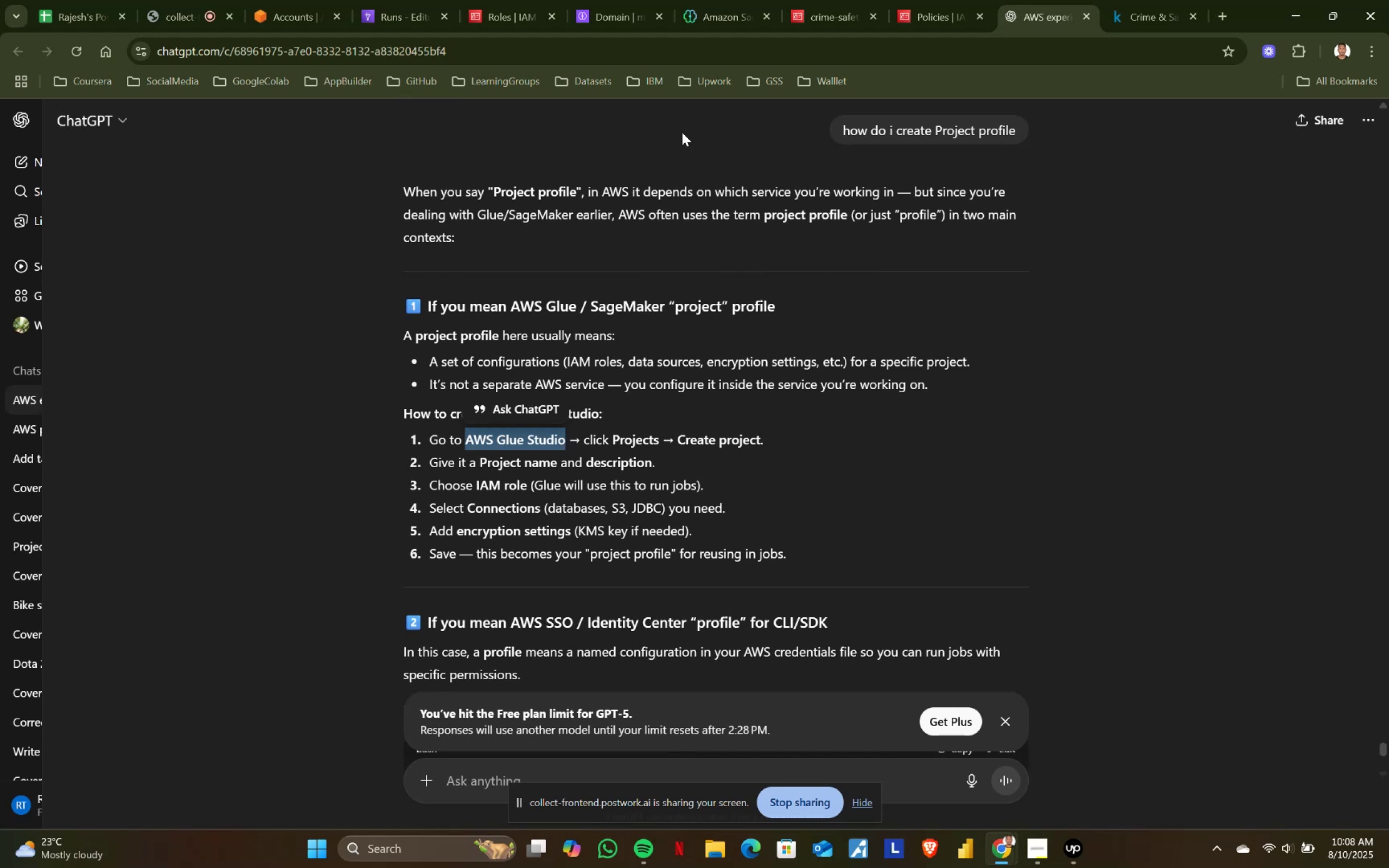 
key(Control+C)
 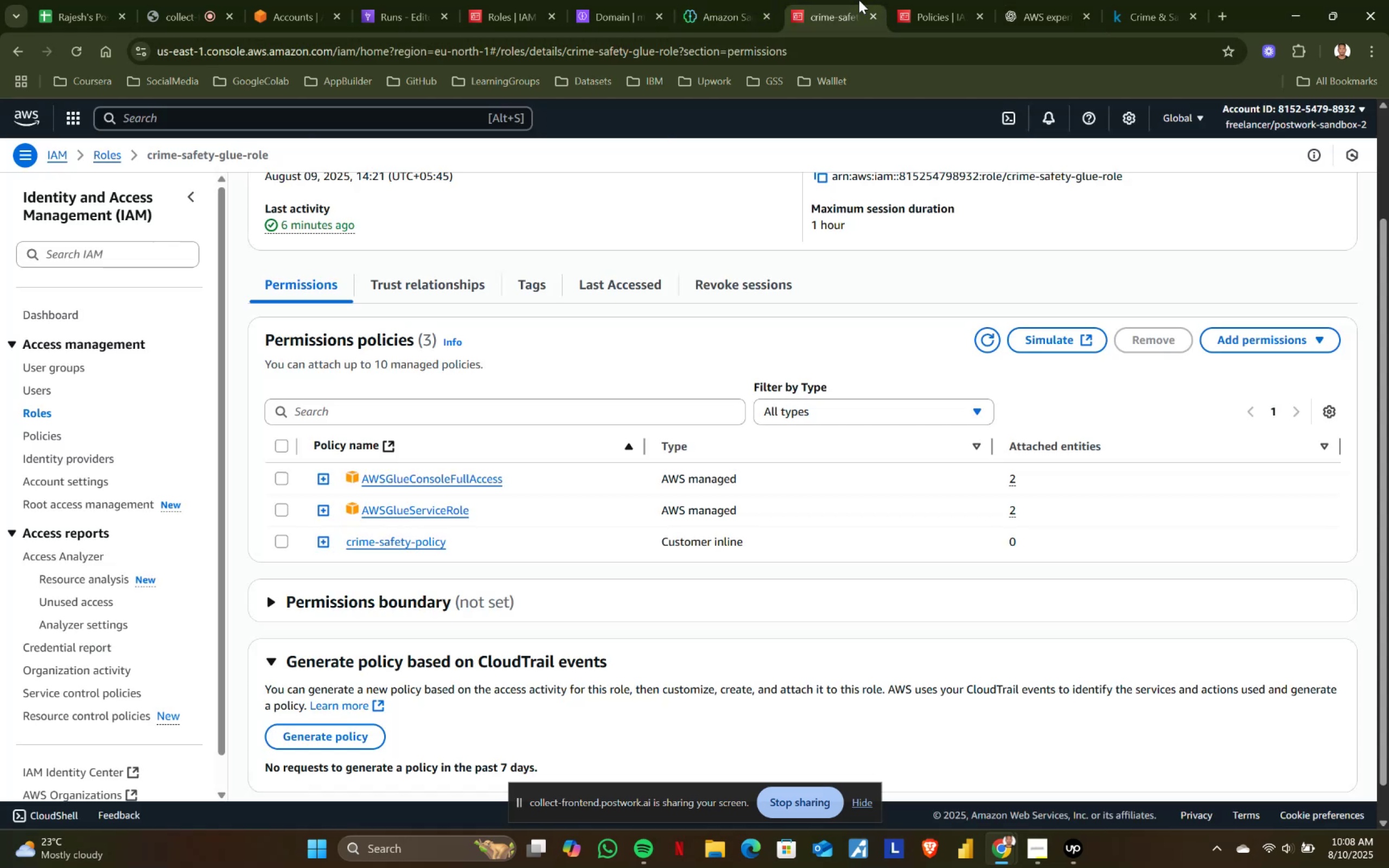 
double_click([935, 1])
 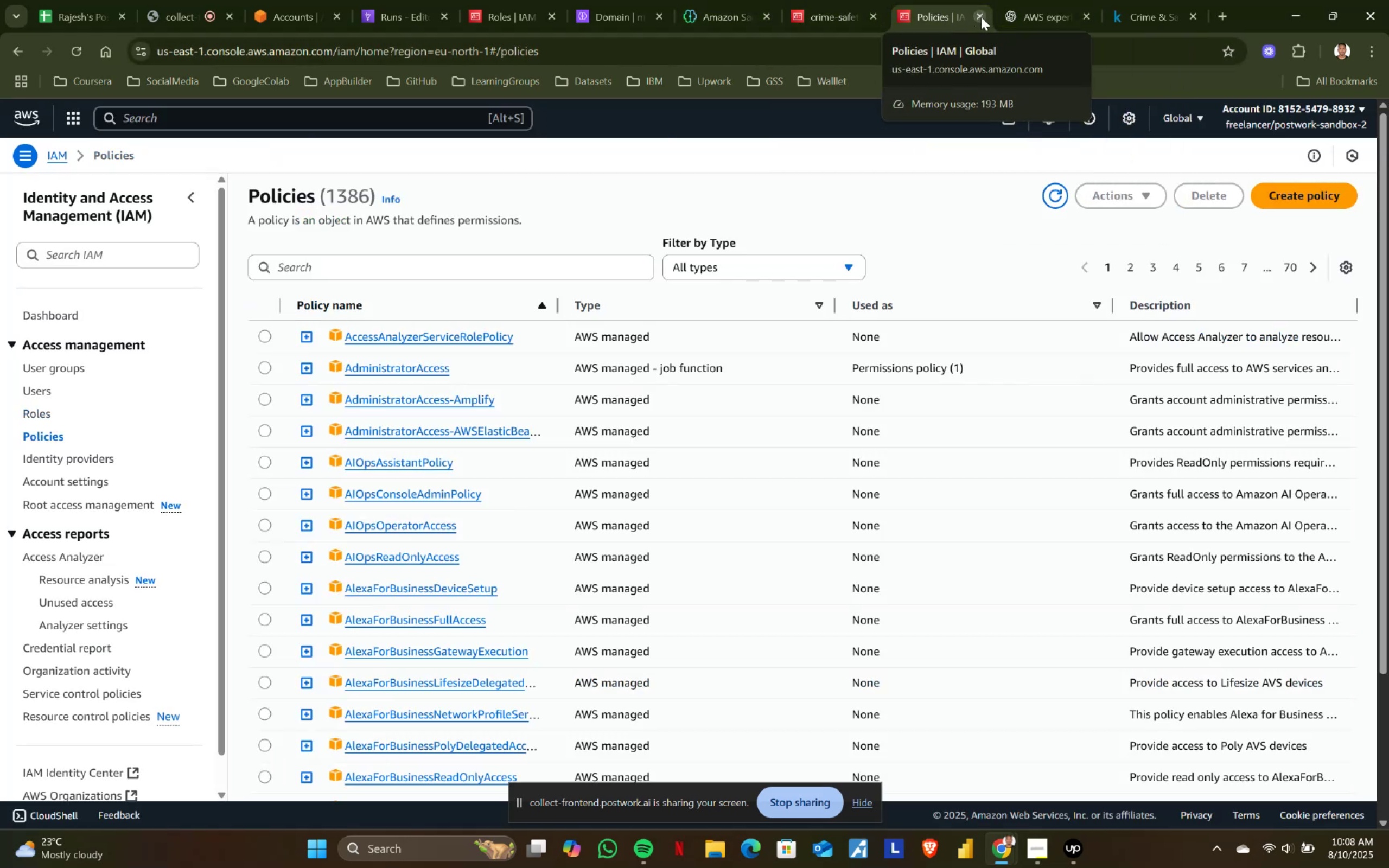 
left_click([980, 17])
 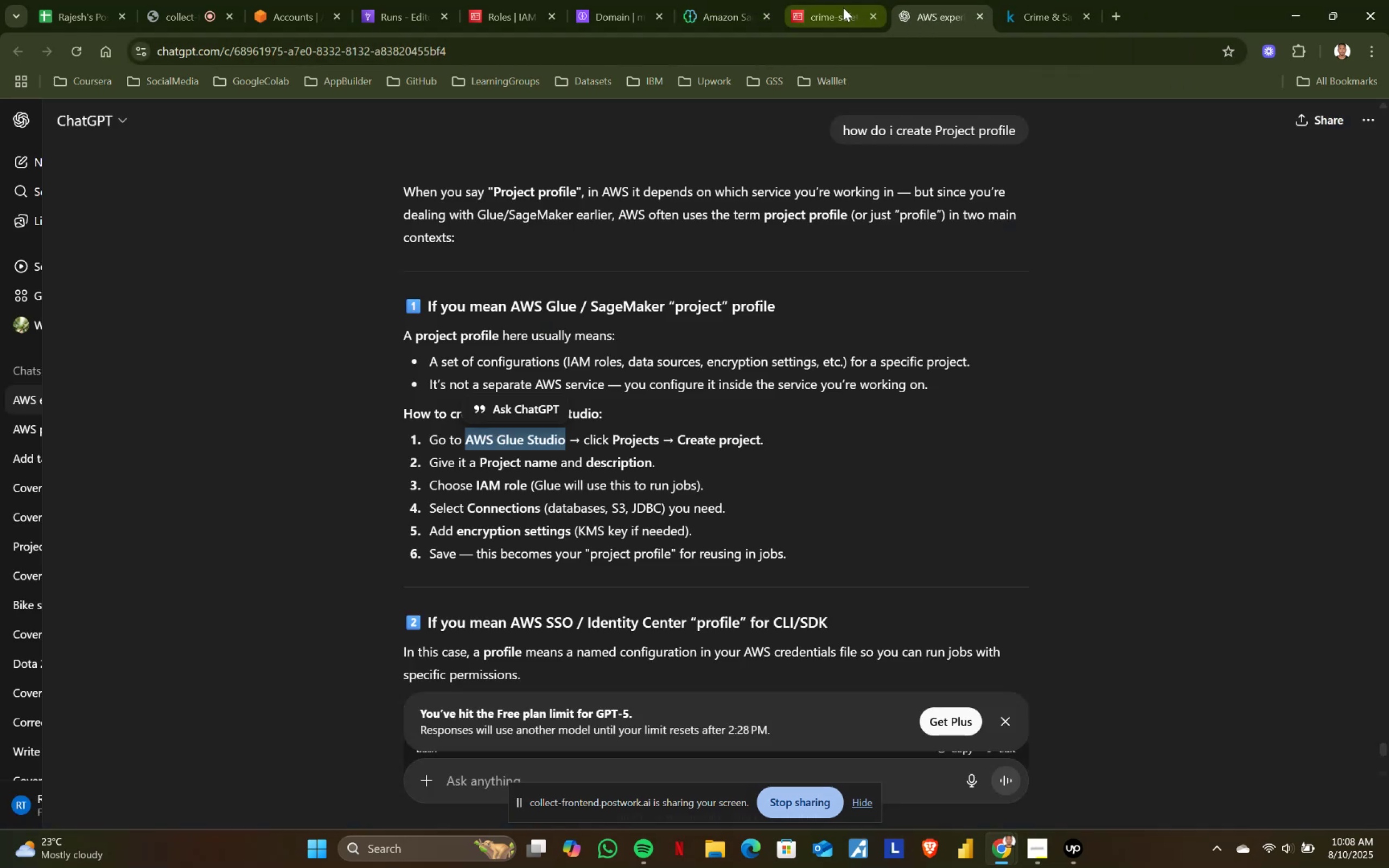 
left_click([843, 8])
 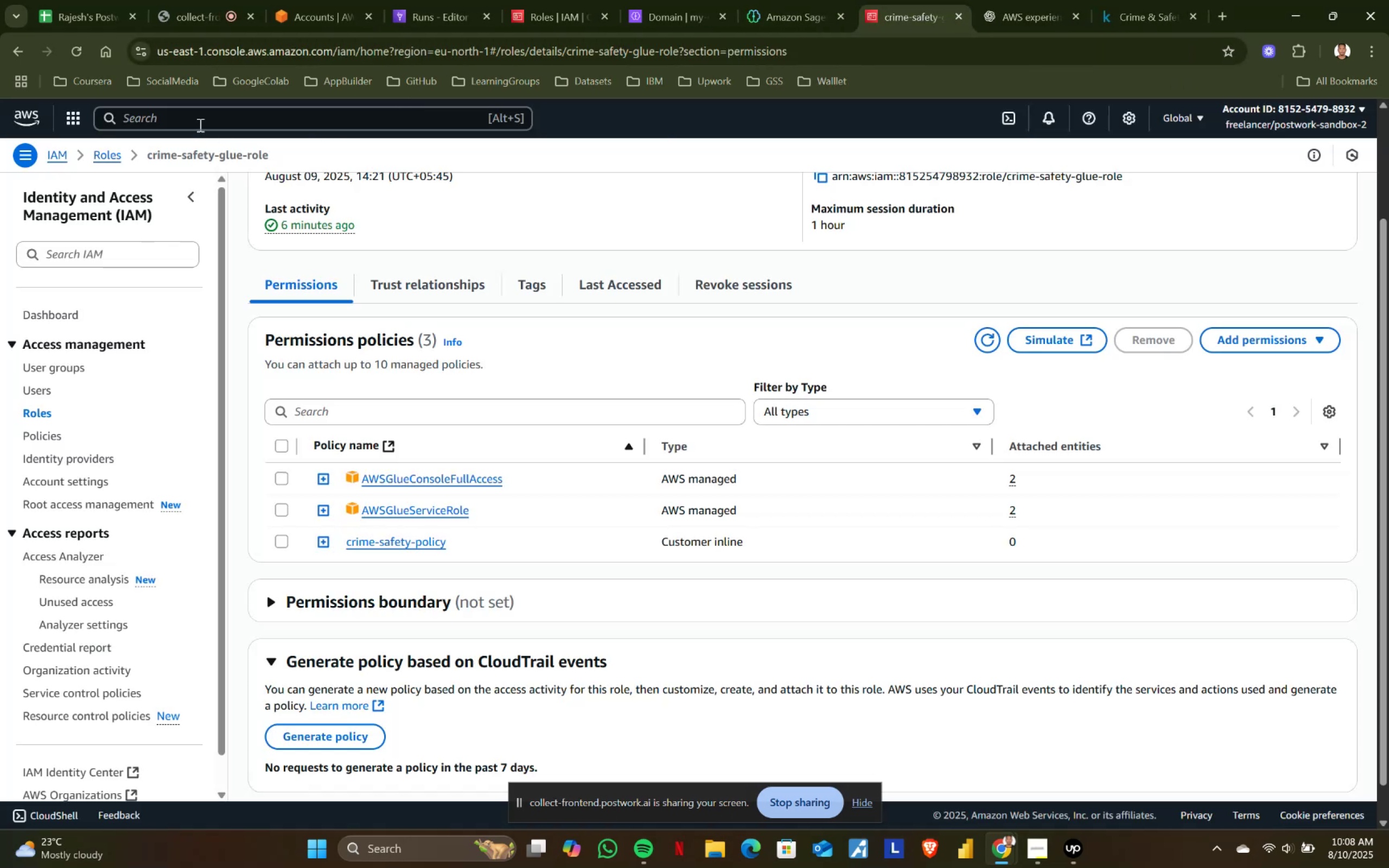 
left_click([196, 120])
 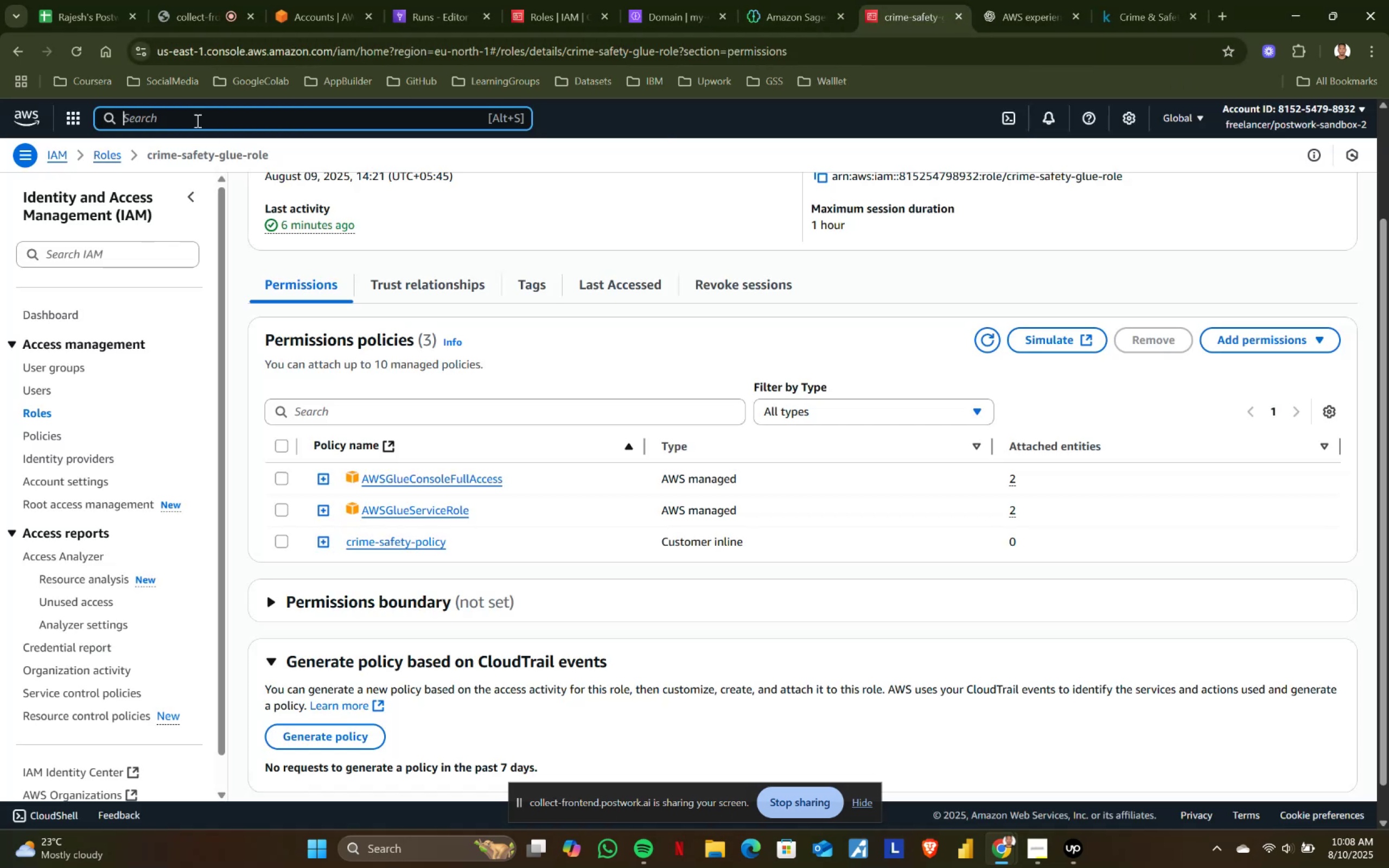 
key(Control+ControlLeft)
 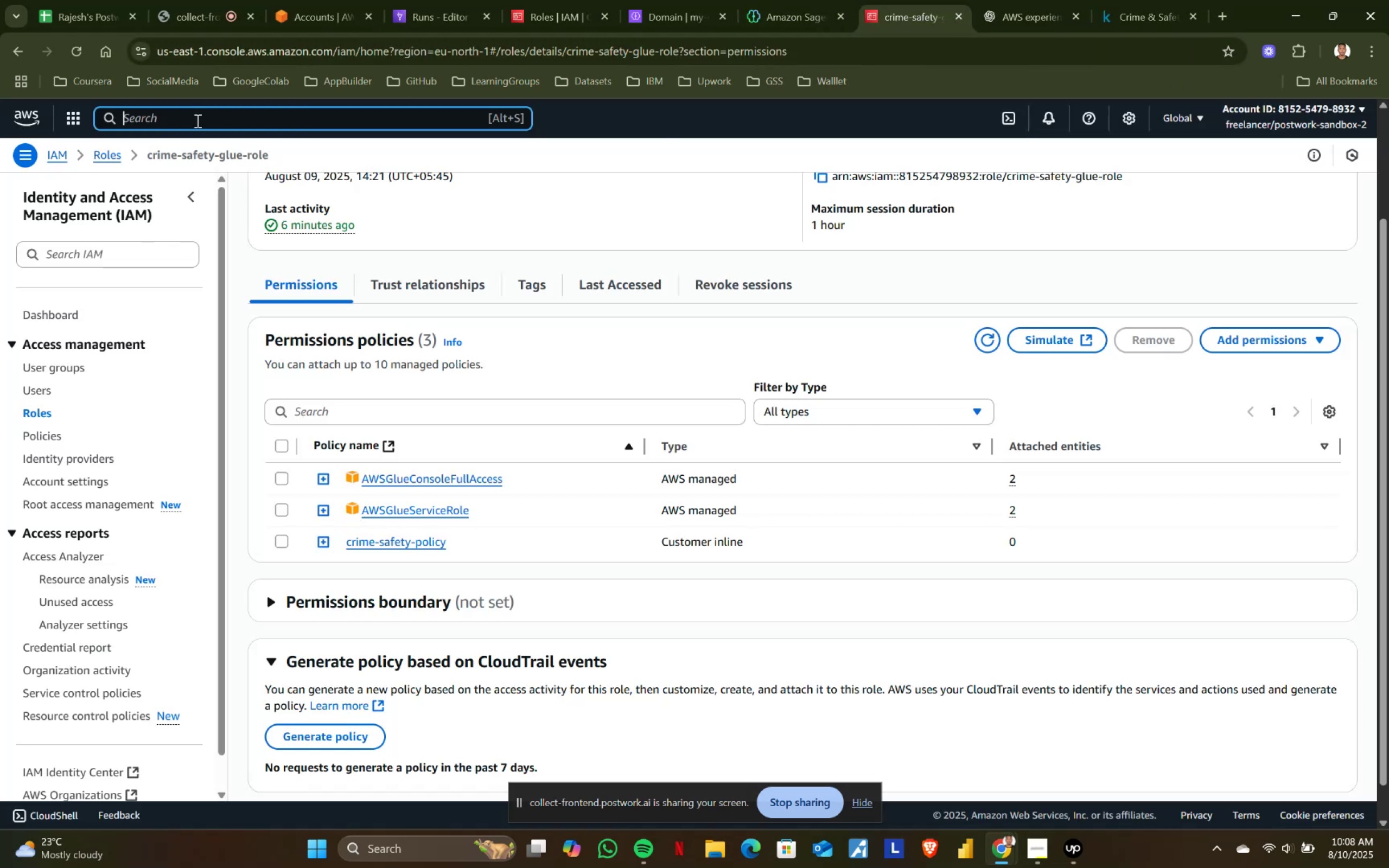 
key(Control+V)
 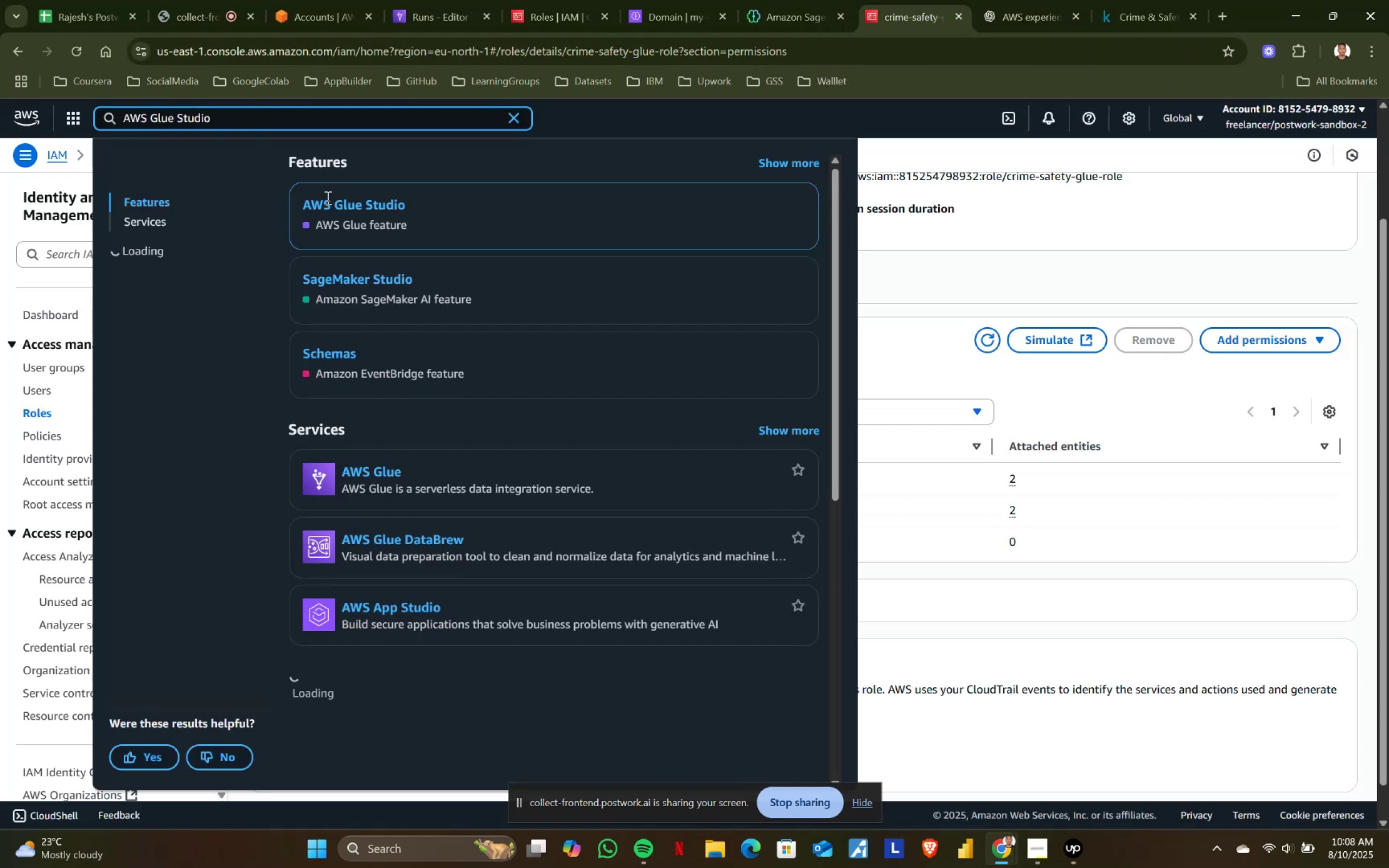 
left_click([351, 205])
 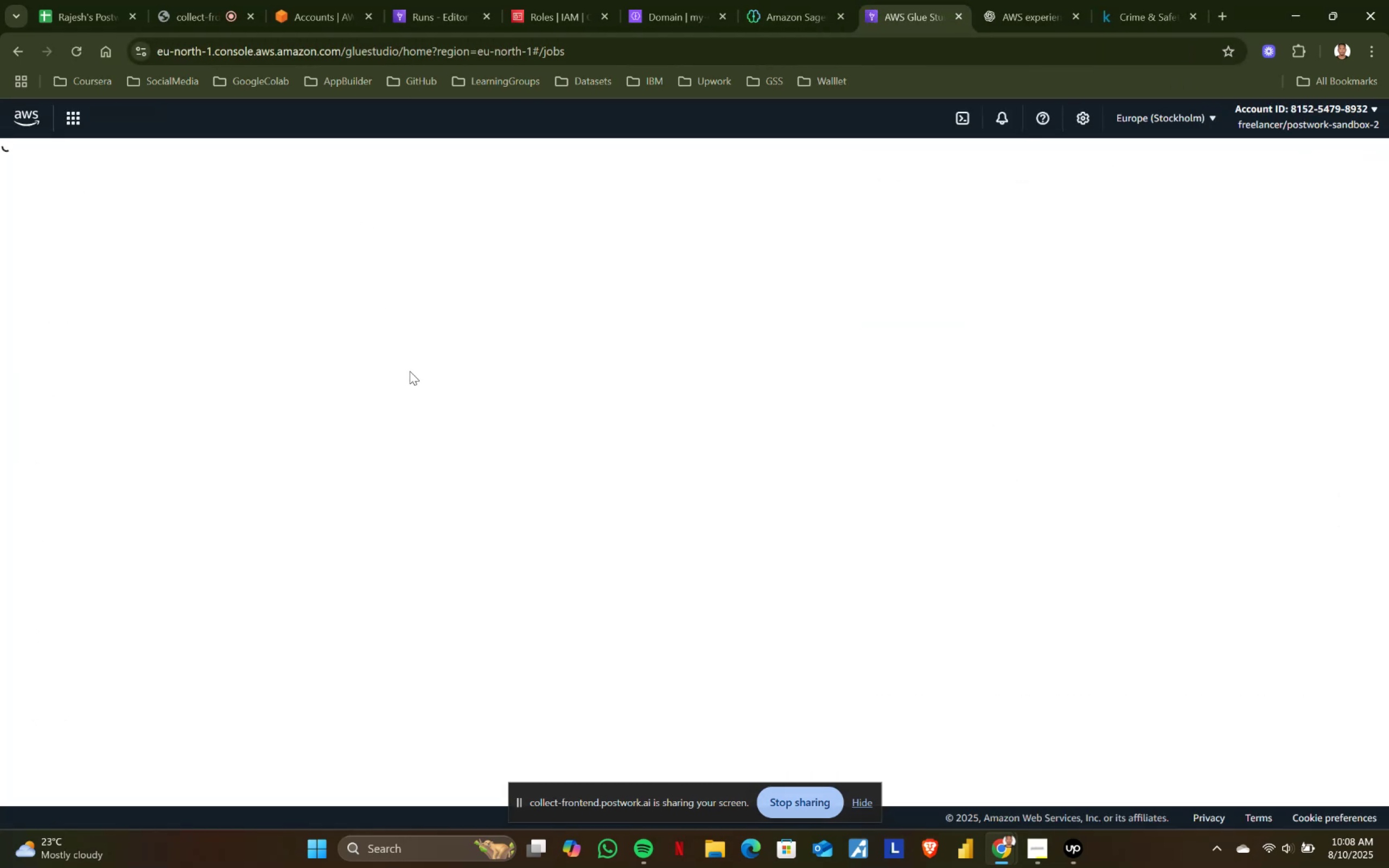 
mouse_move([386, 380])
 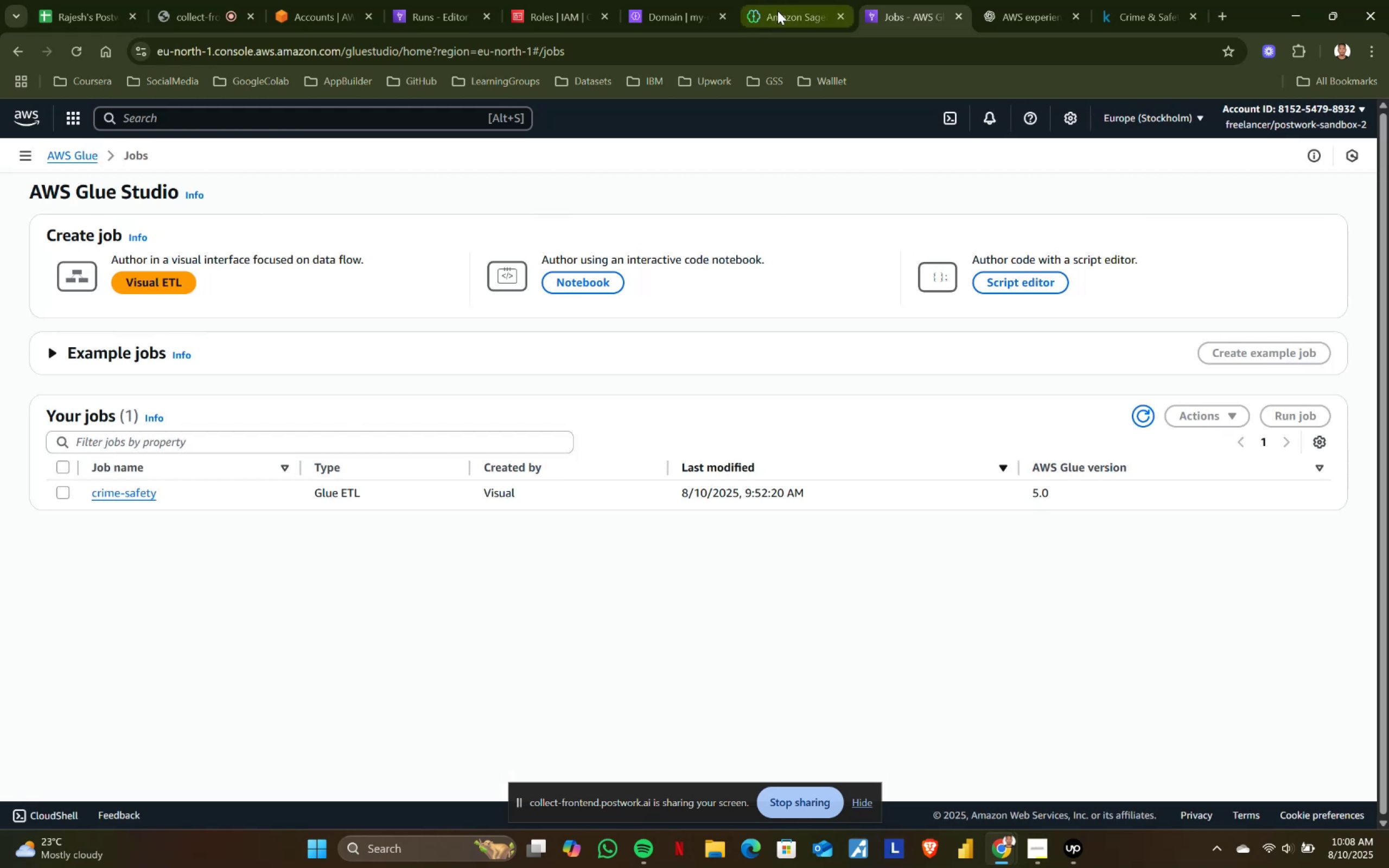 
mouse_move([805, 1])
 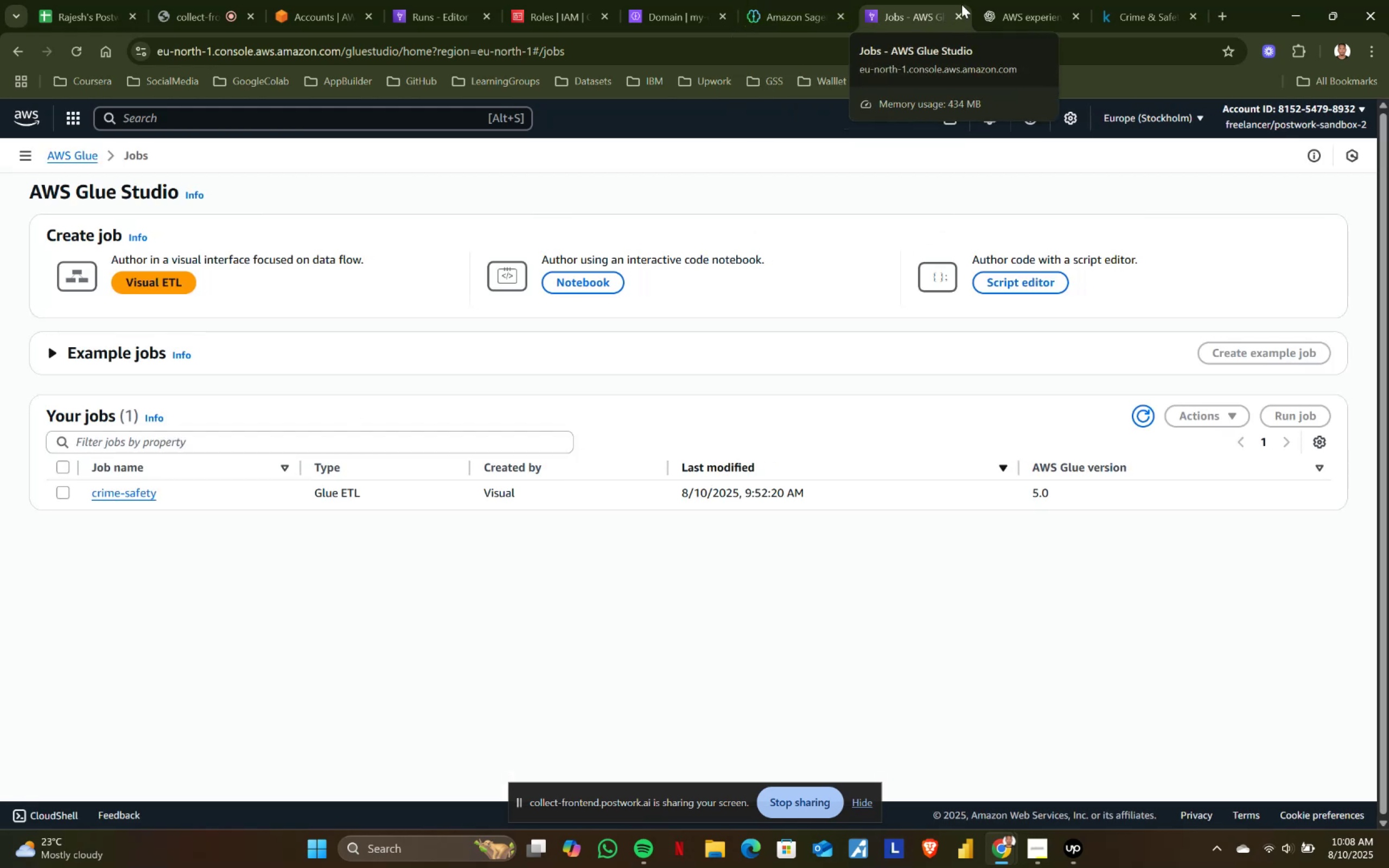 
left_click([995, 1])
 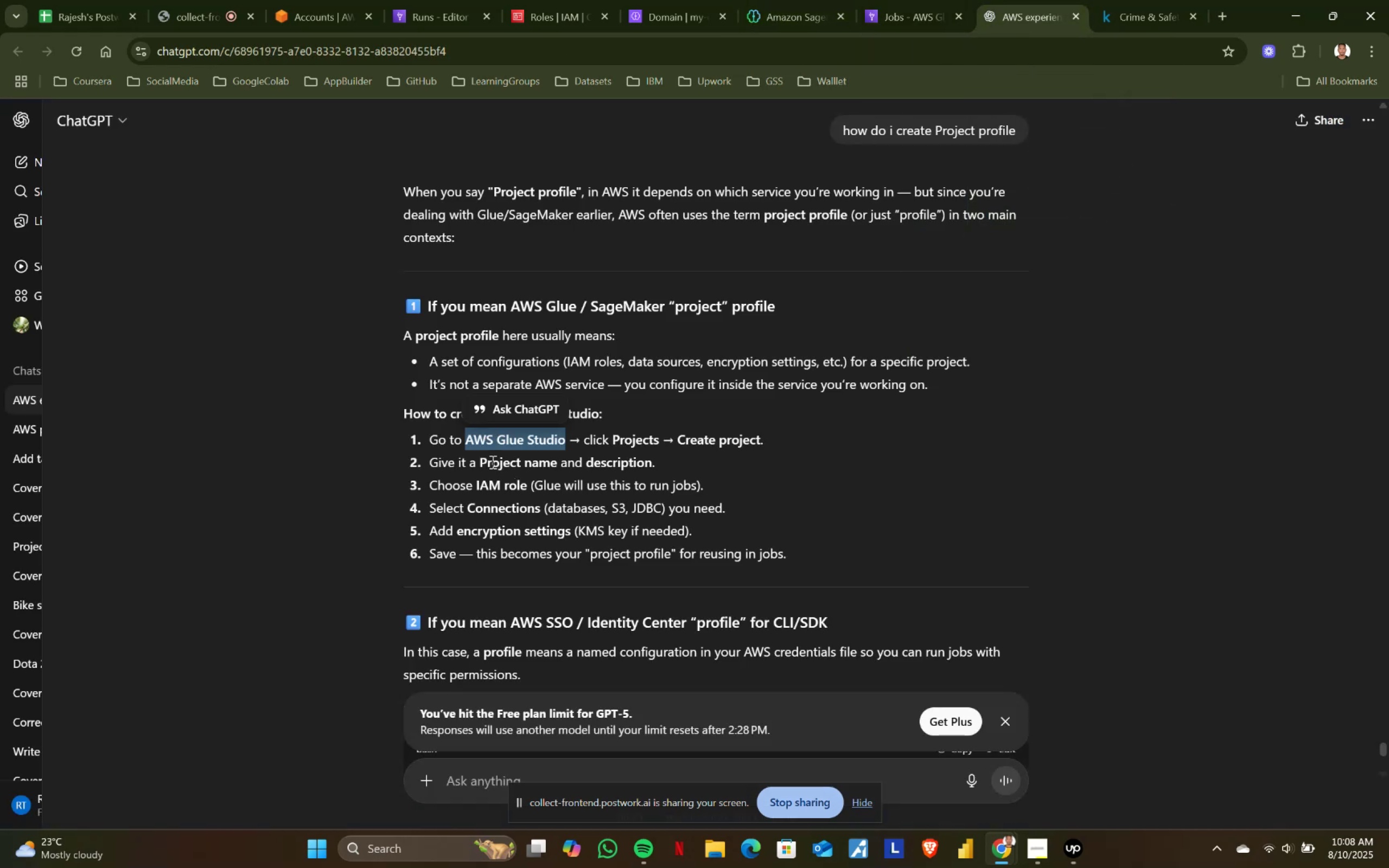 
left_click_drag(start_coordinate=[487, 459], to_coordinate=[558, 458])
 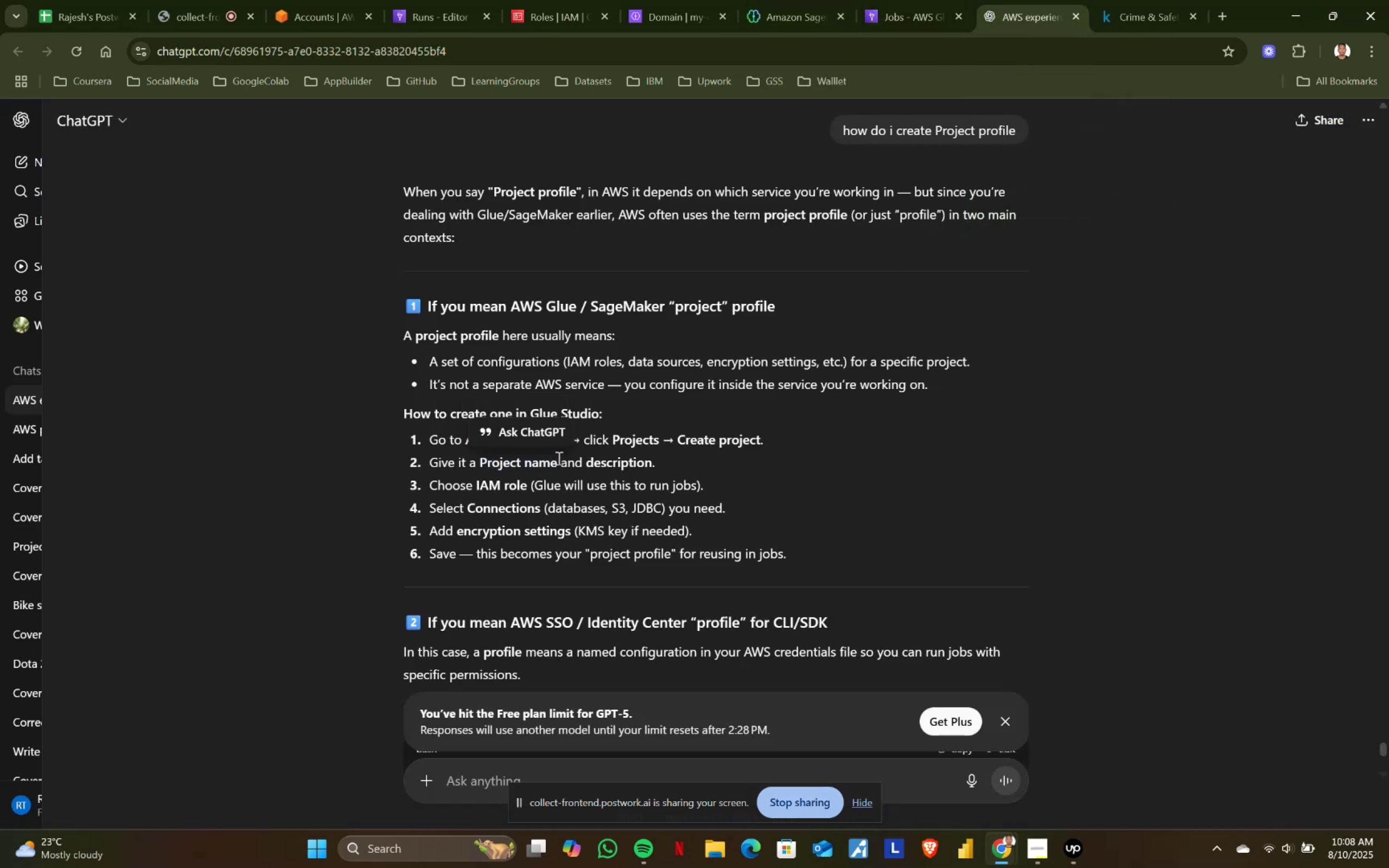 
left_click([558, 458])
 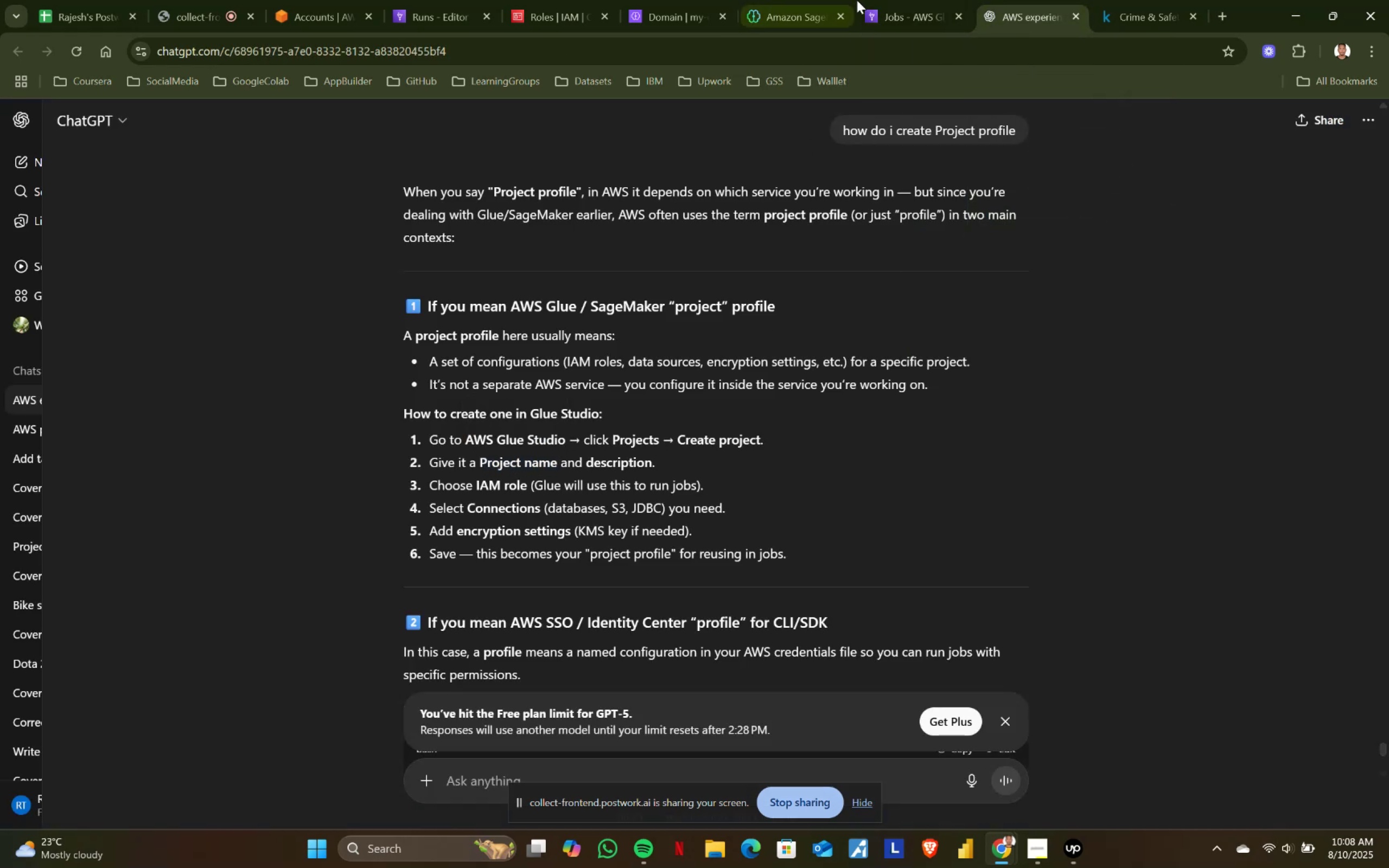 
left_click([893, 0])
 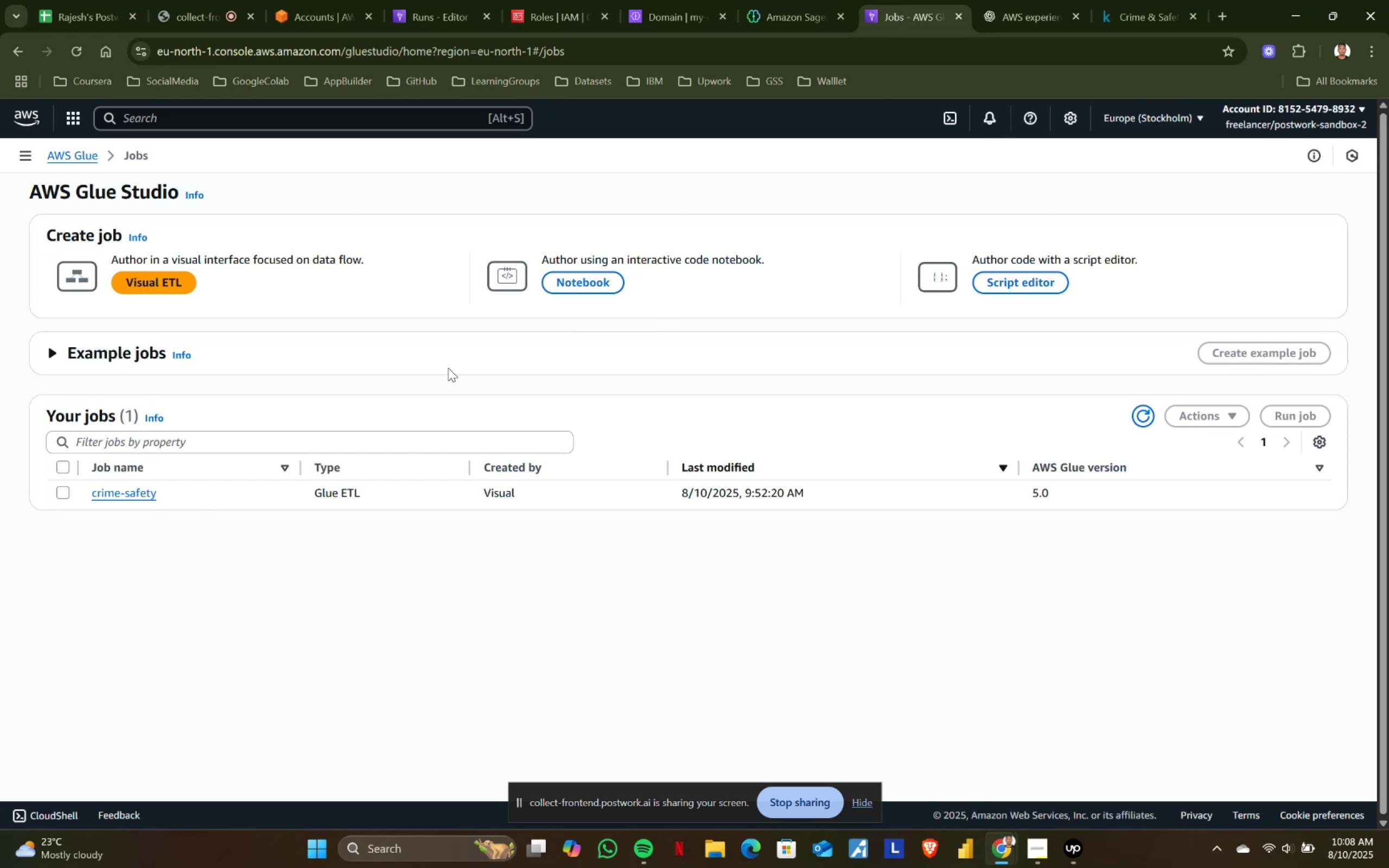 
wait(5.28)
 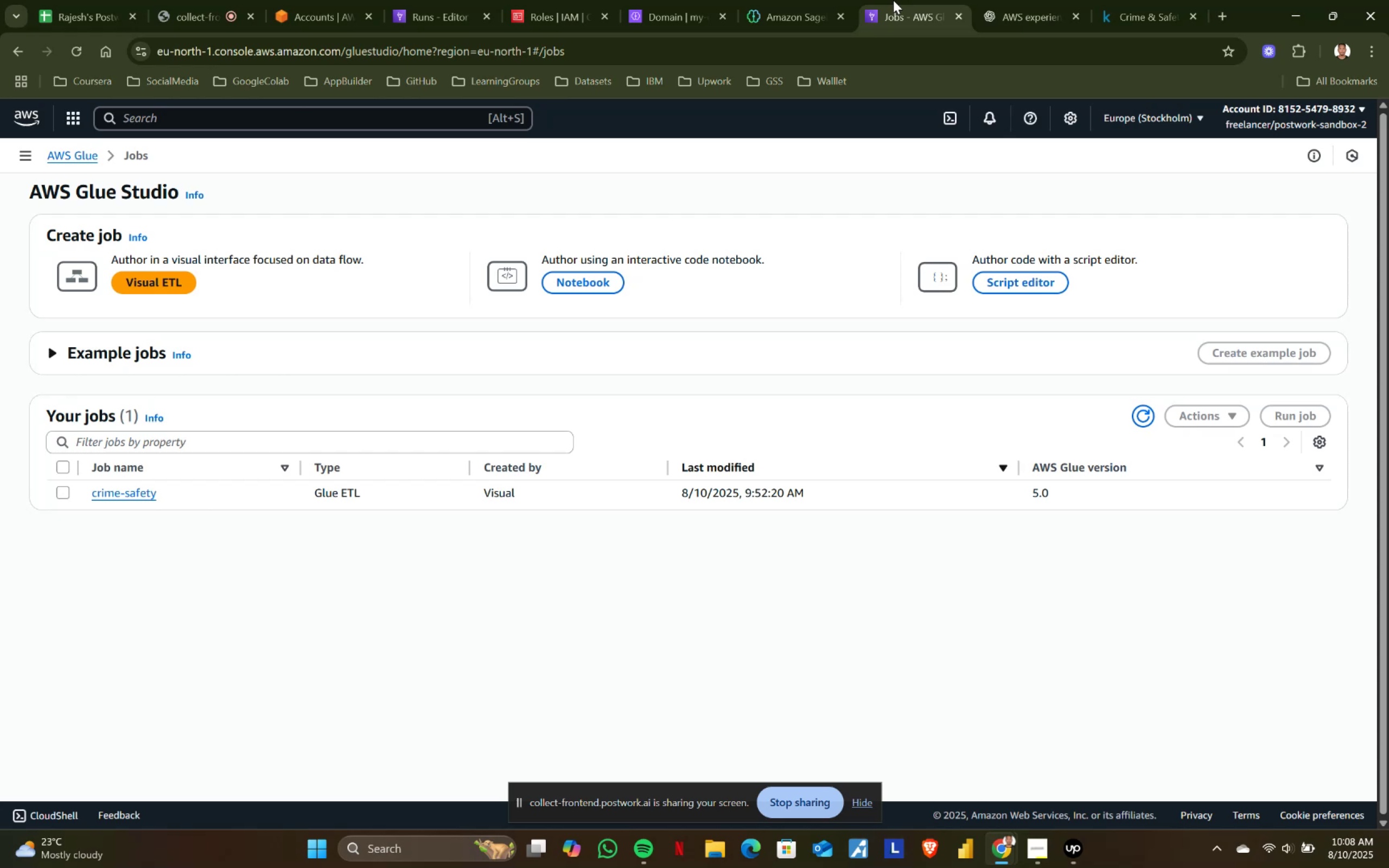 
left_click([66, 494])
 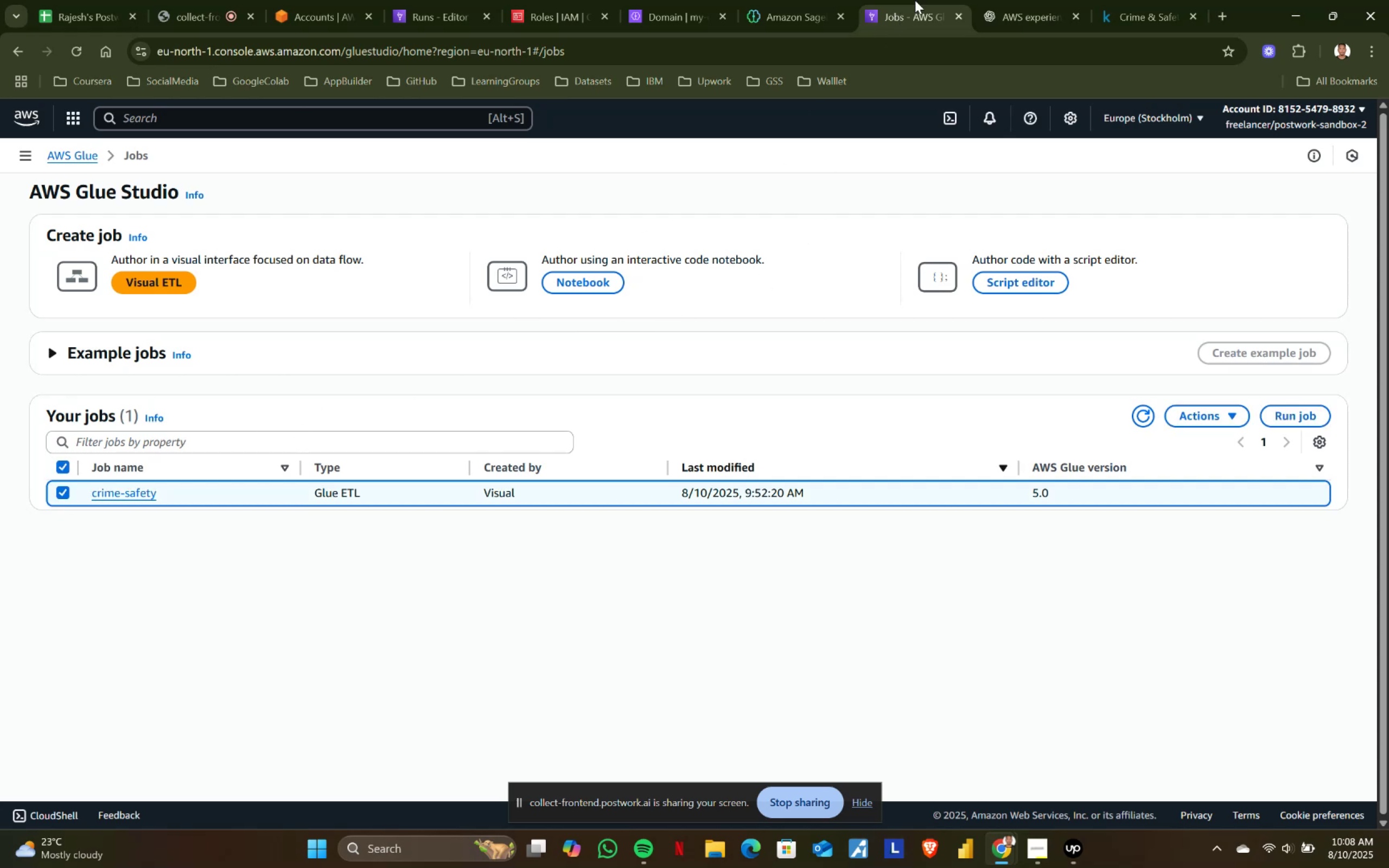 
left_click([1018, 0])
 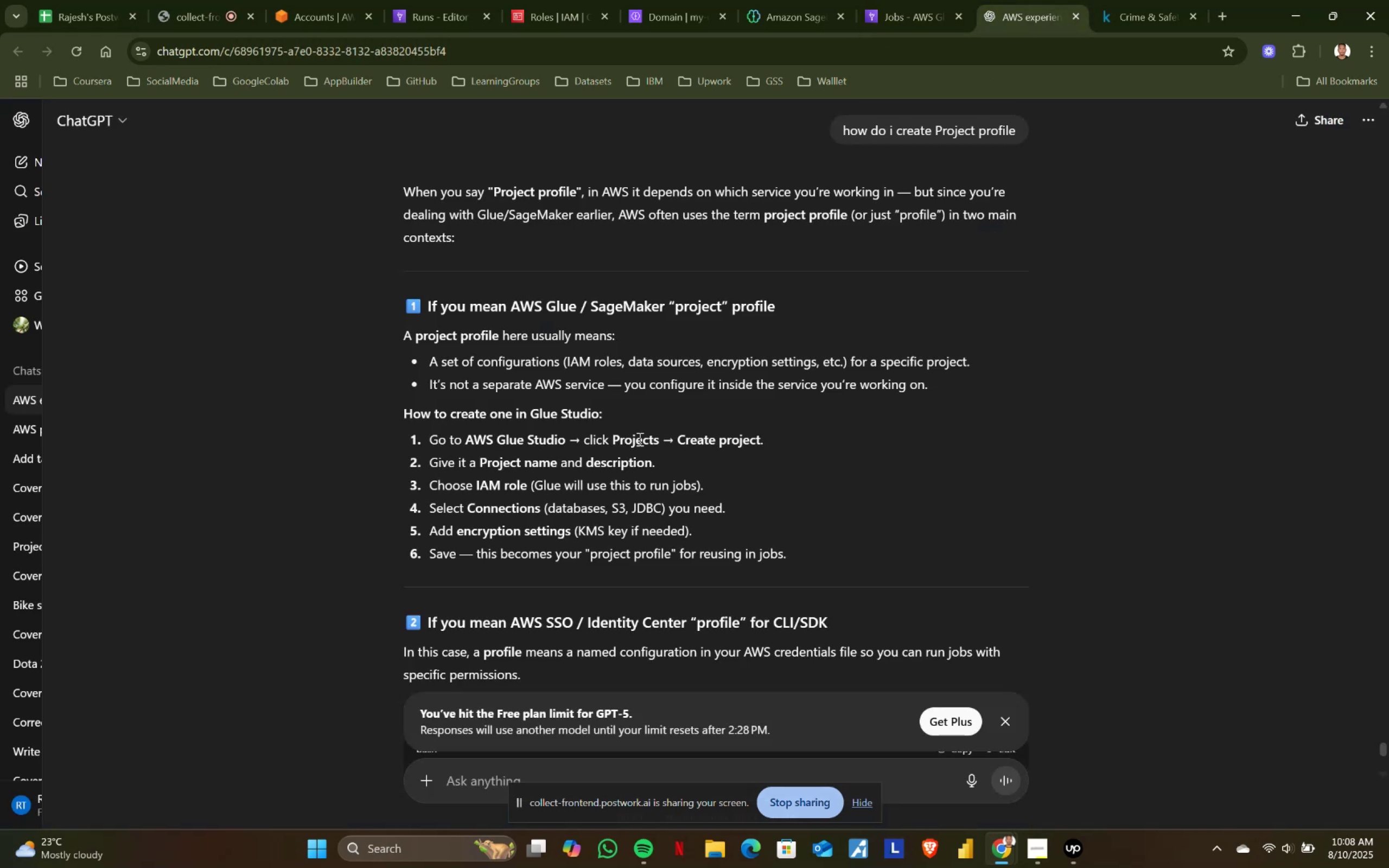 
left_click_drag(start_coordinate=[485, 464], to_coordinate=[572, 464])
 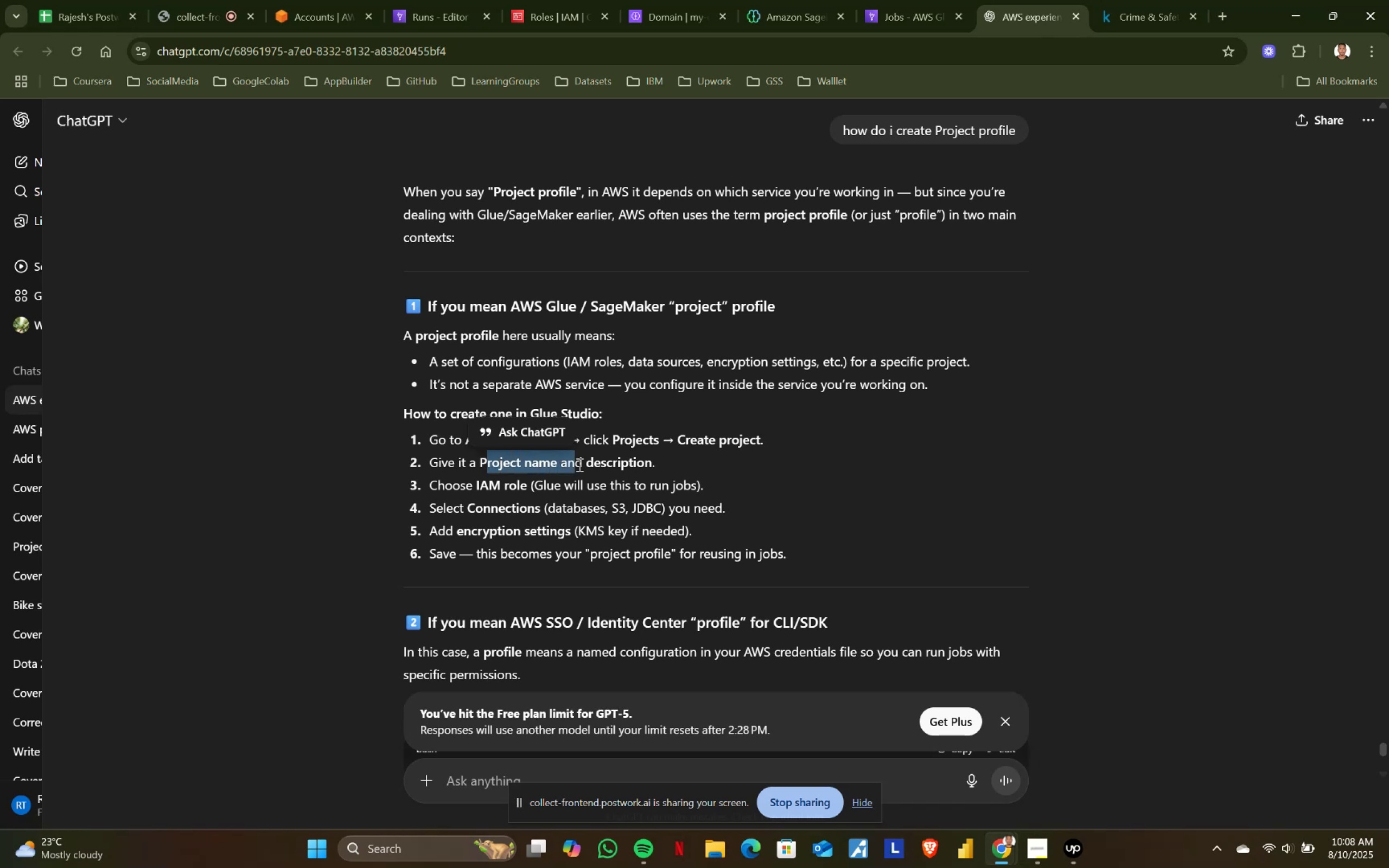 
double_click([578, 464])
 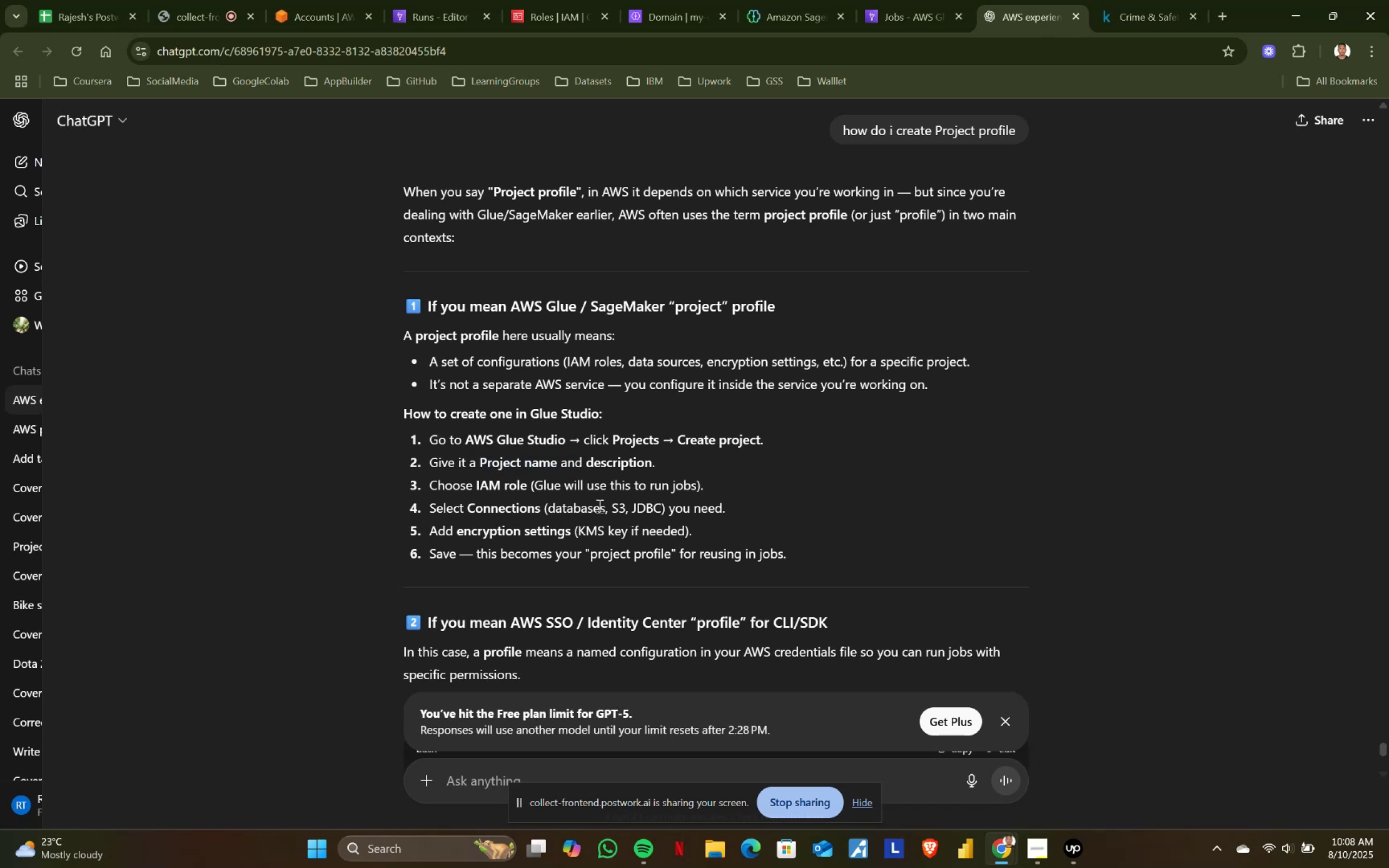 
scroll: coordinate [600, 501], scroll_direction: down, amount: 3.0
 